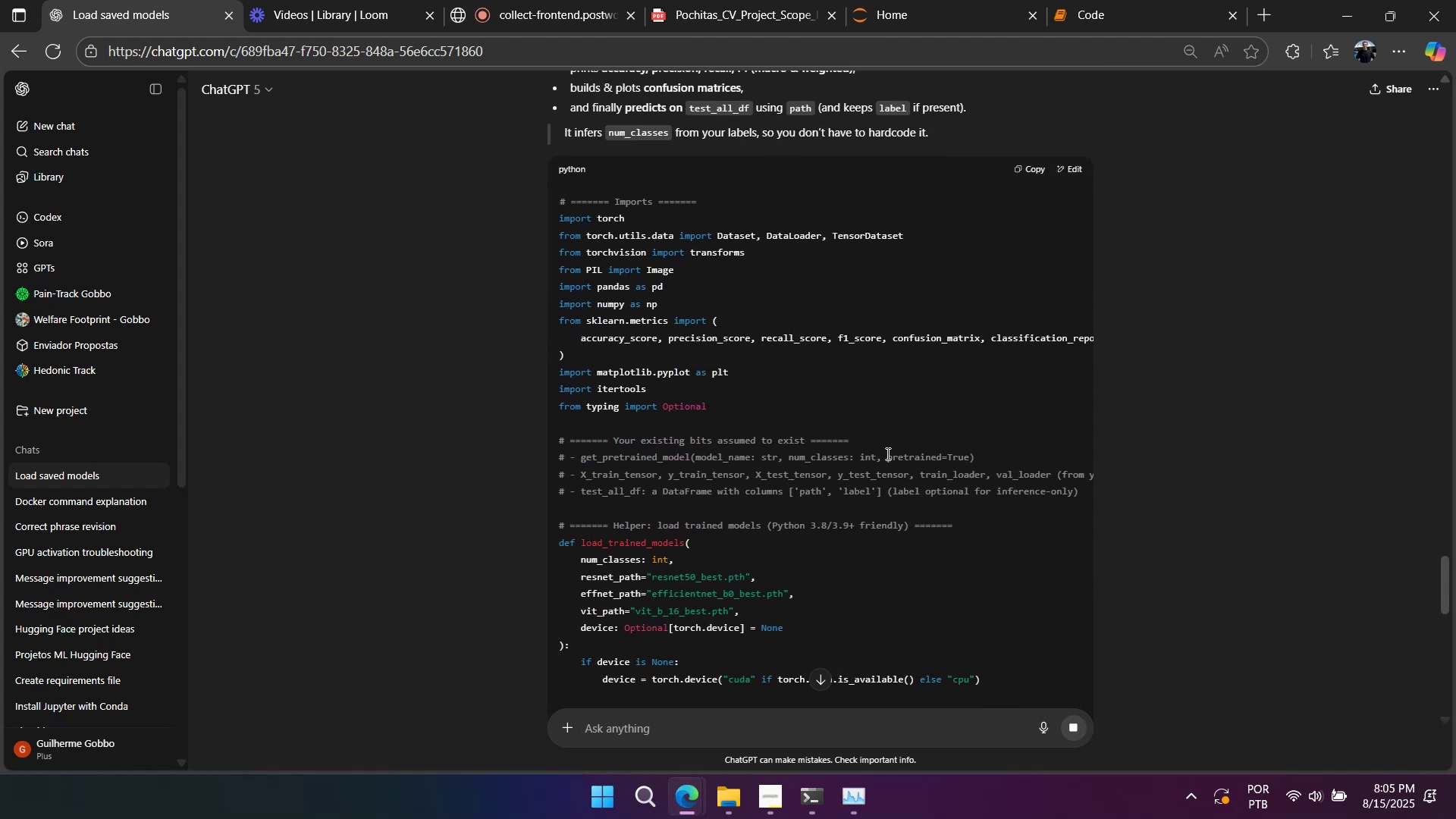 
scroll: coordinate [886, 453], scroll_direction: up, amount: 2.0
 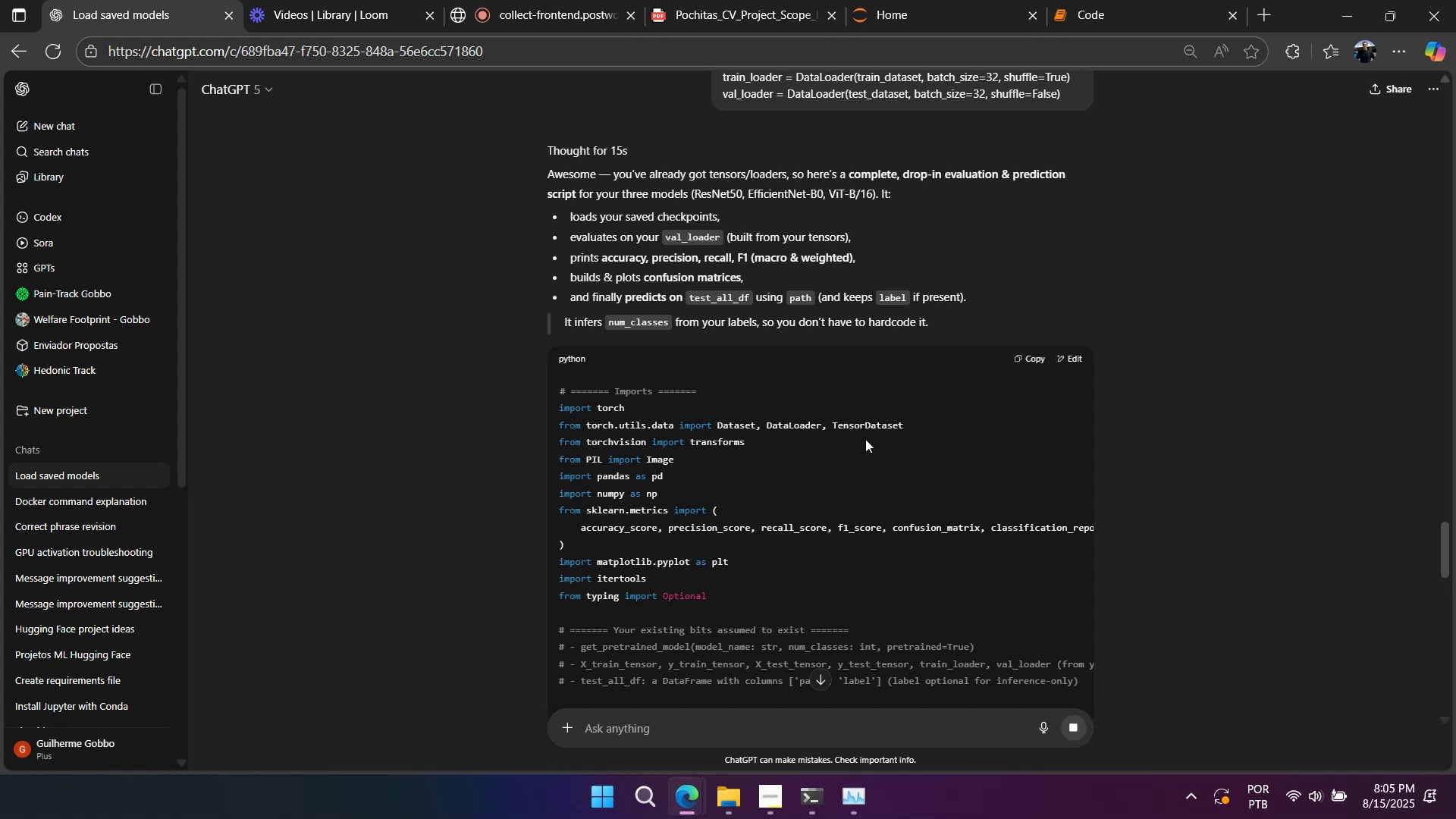 
scroll: coordinate [648, 241], scroll_direction: down, amount: 16.0
 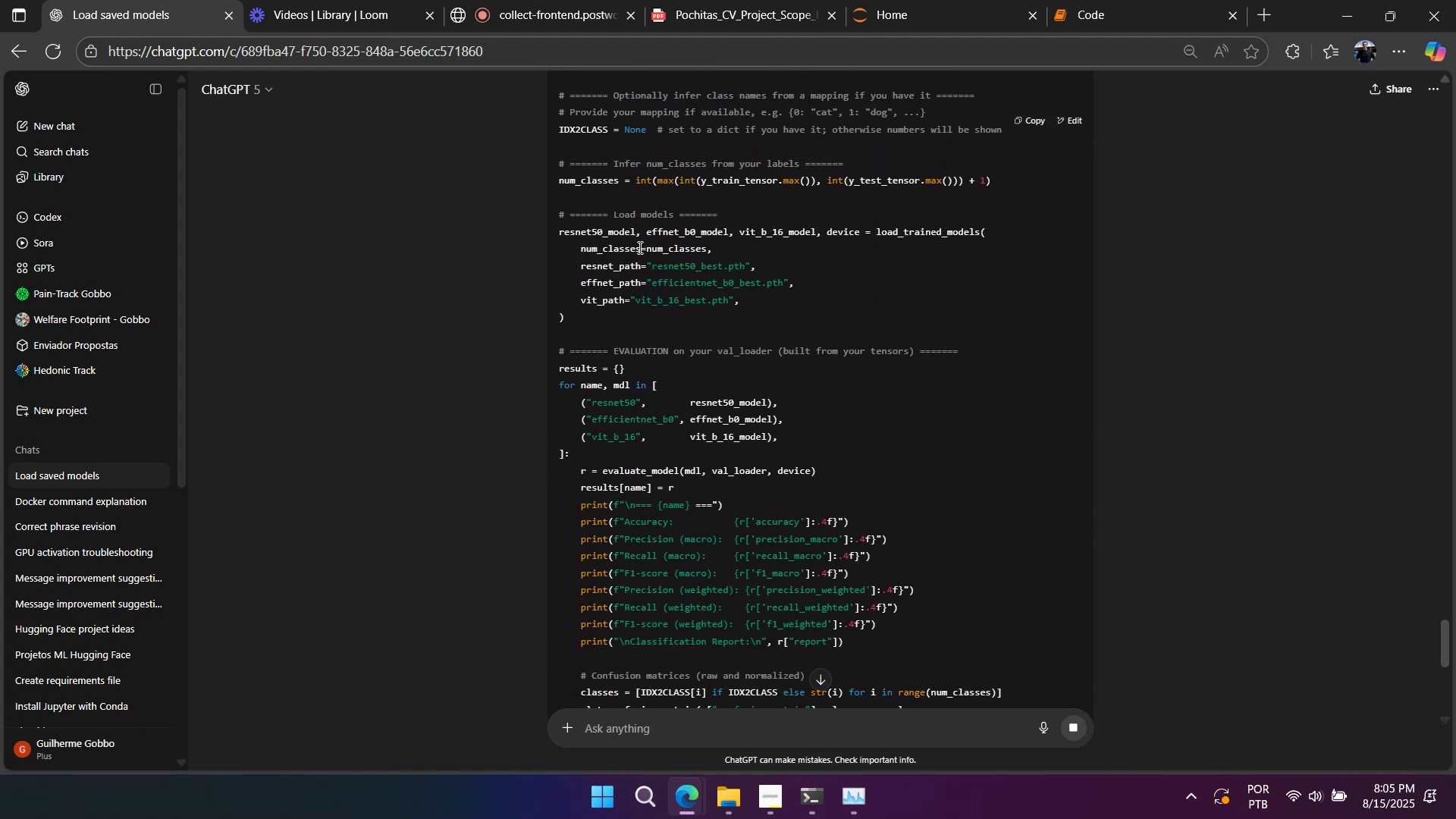 
scroll: coordinate [640, 256], scroll_direction: down, amount: 2.0
 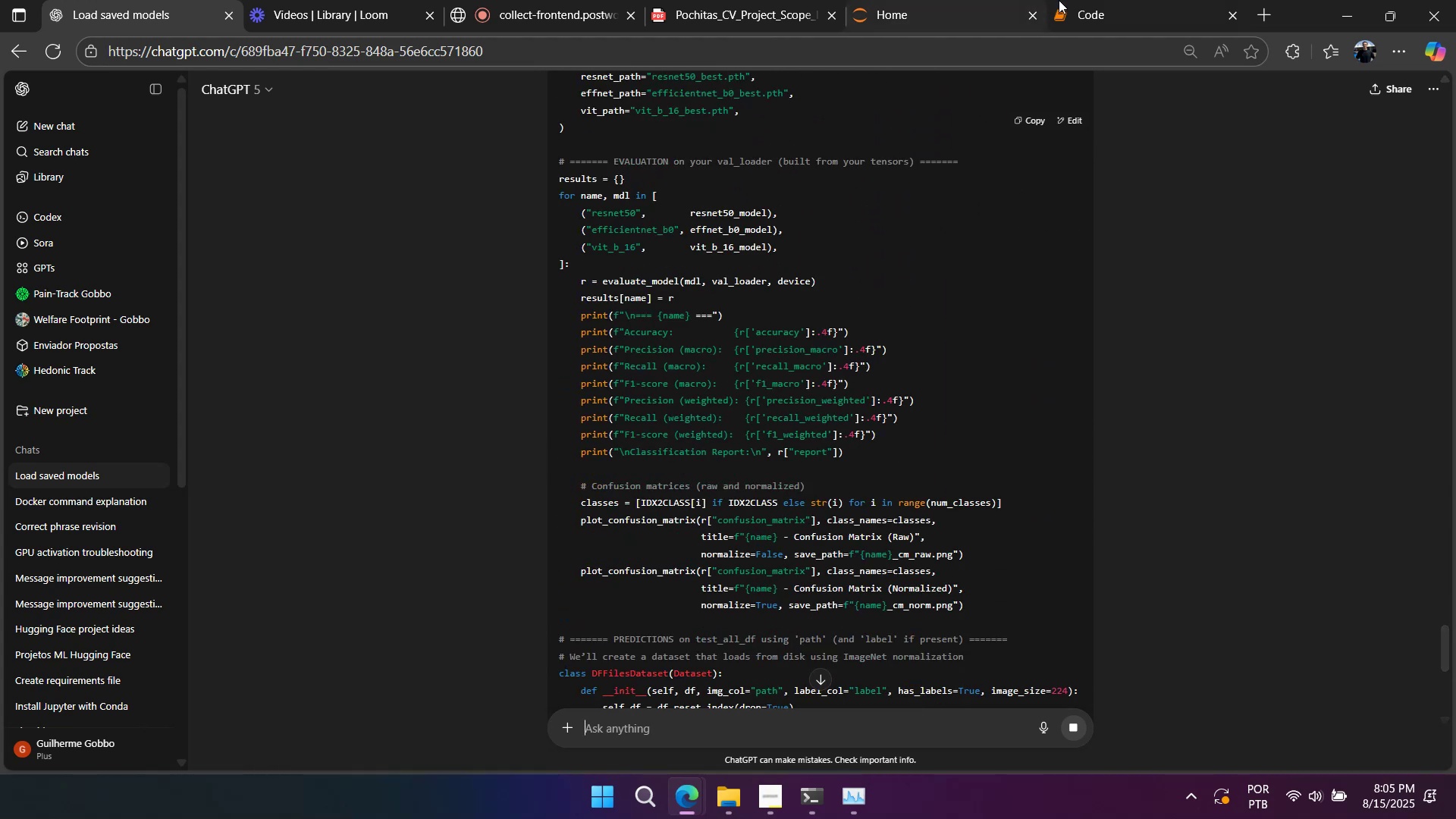 
left_click([1081, 12])
 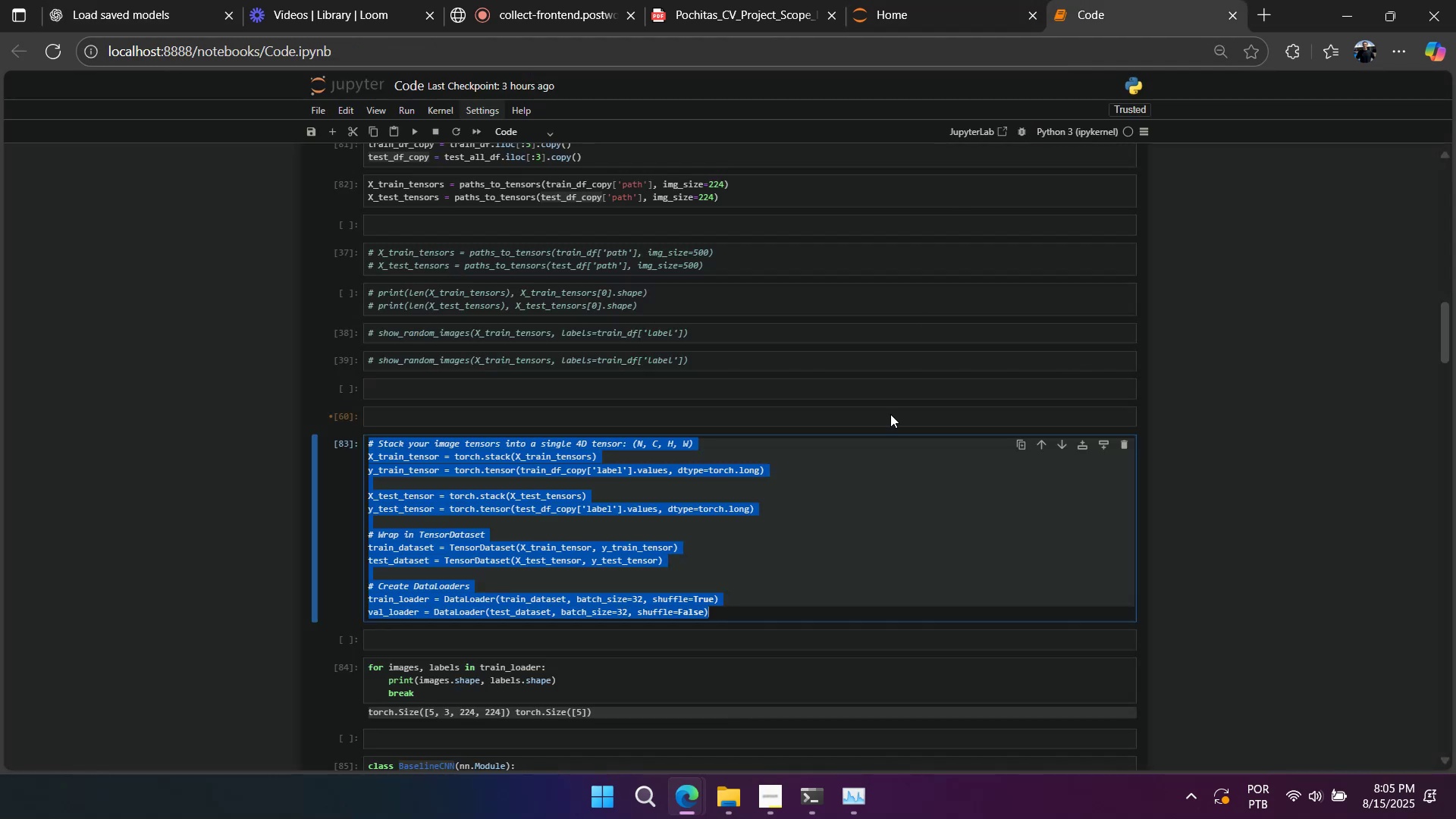 
scroll: coordinate [926, 478], scroll_direction: down, amount: 48.0
 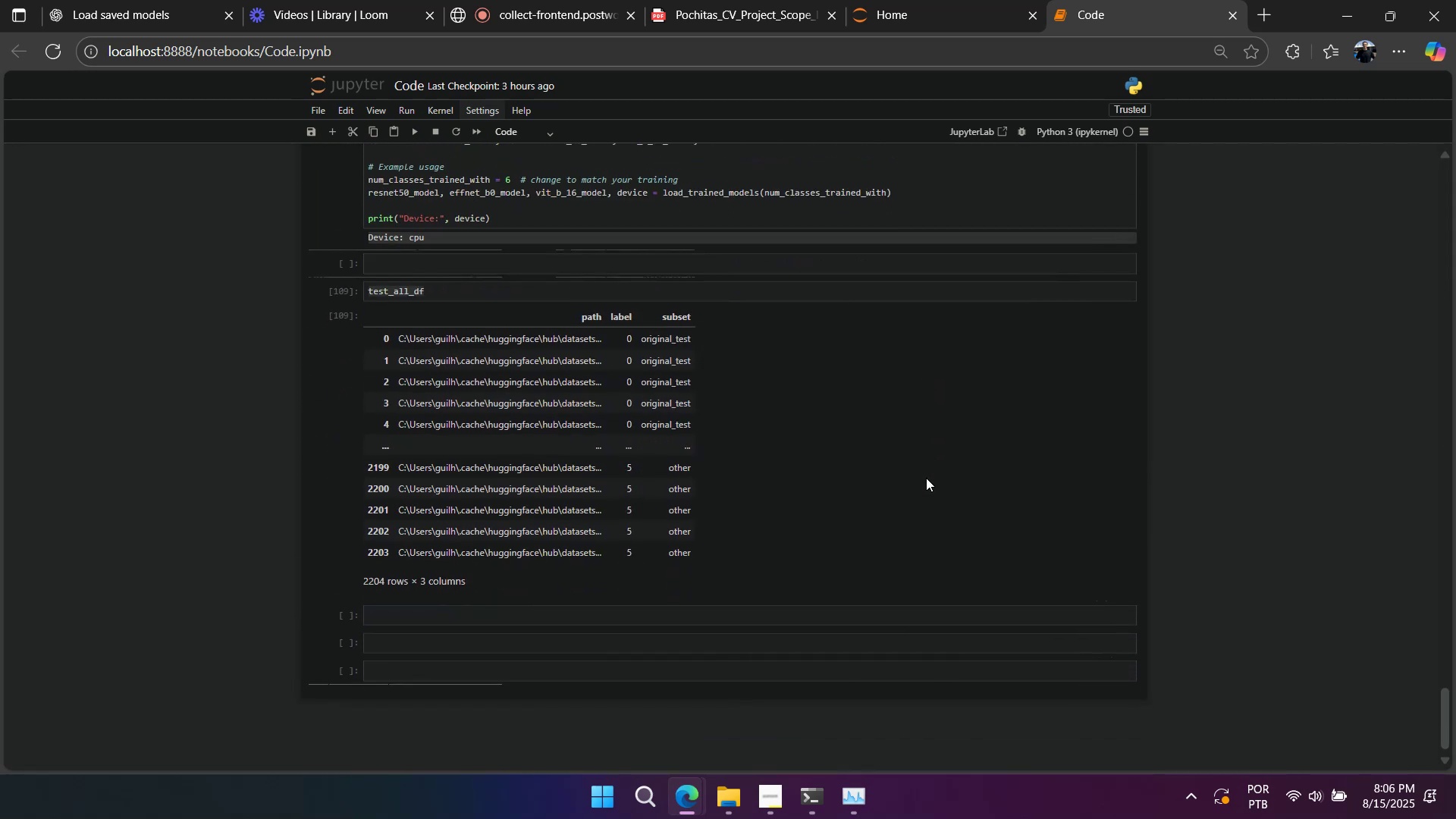 
scroll: coordinate [924, 478], scroll_direction: up, amount: 4.0
 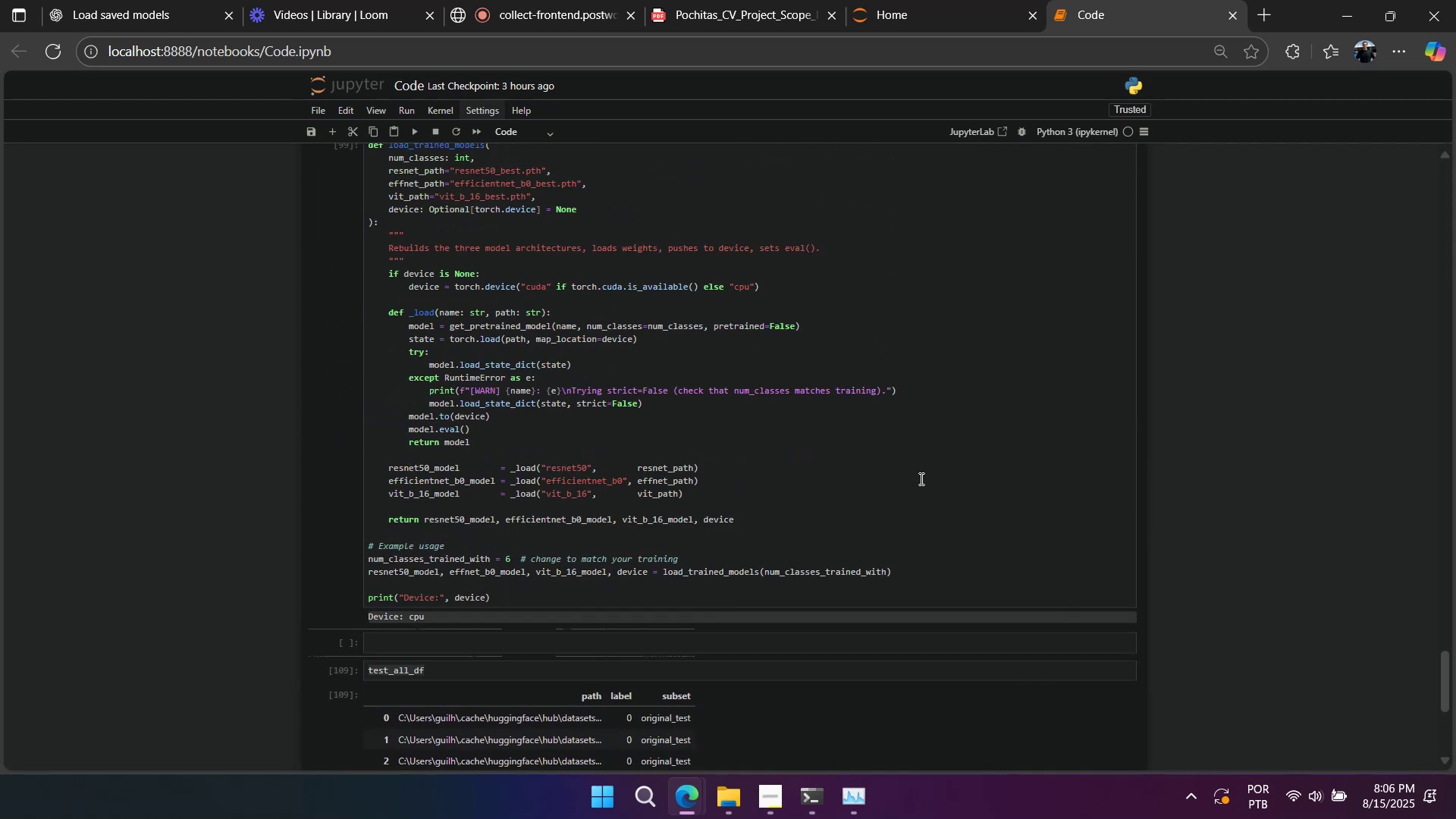 
wait(6.48)
 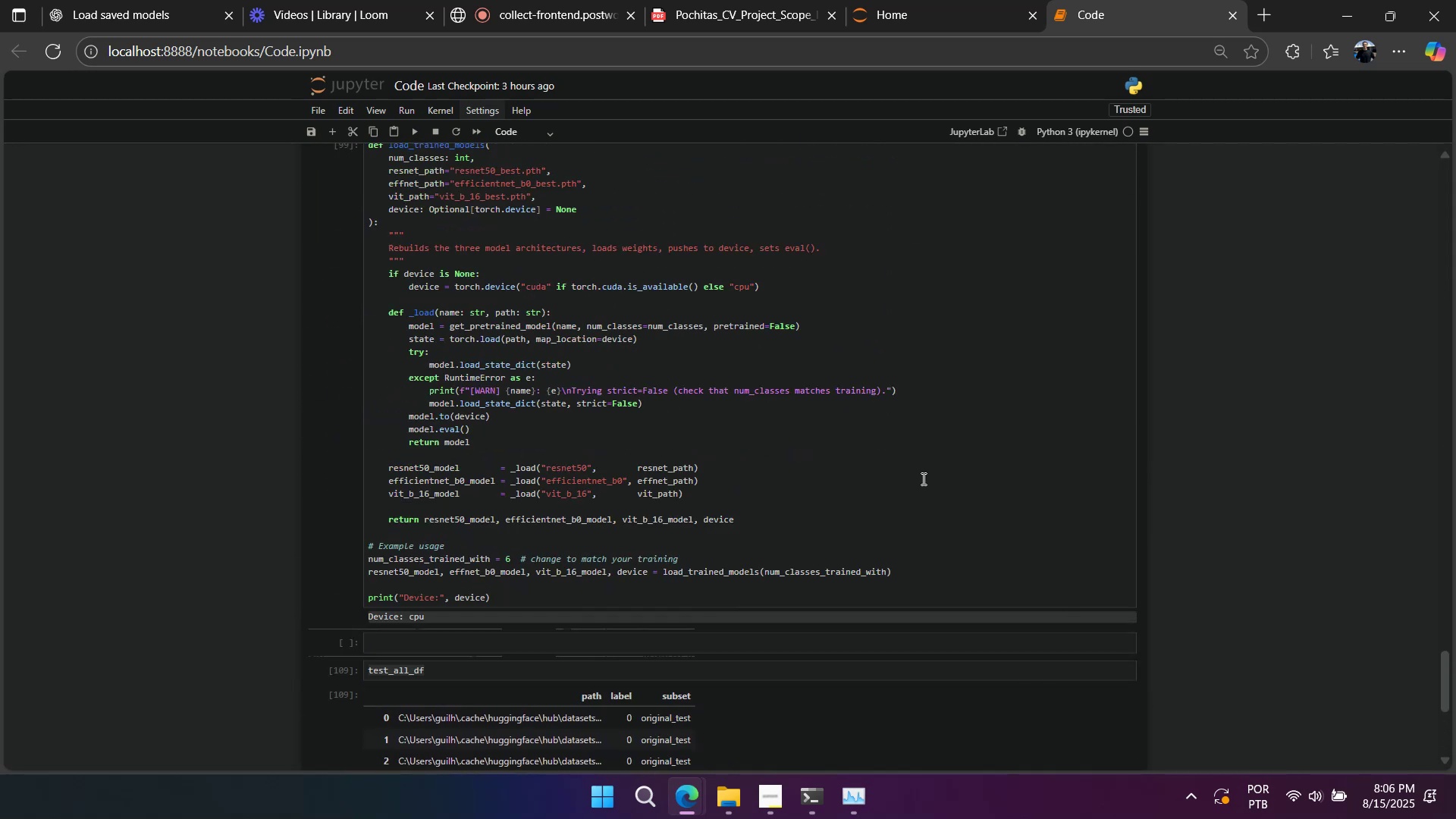 
scroll: coordinate [491, 281], scroll_direction: up, amount: 1.0
 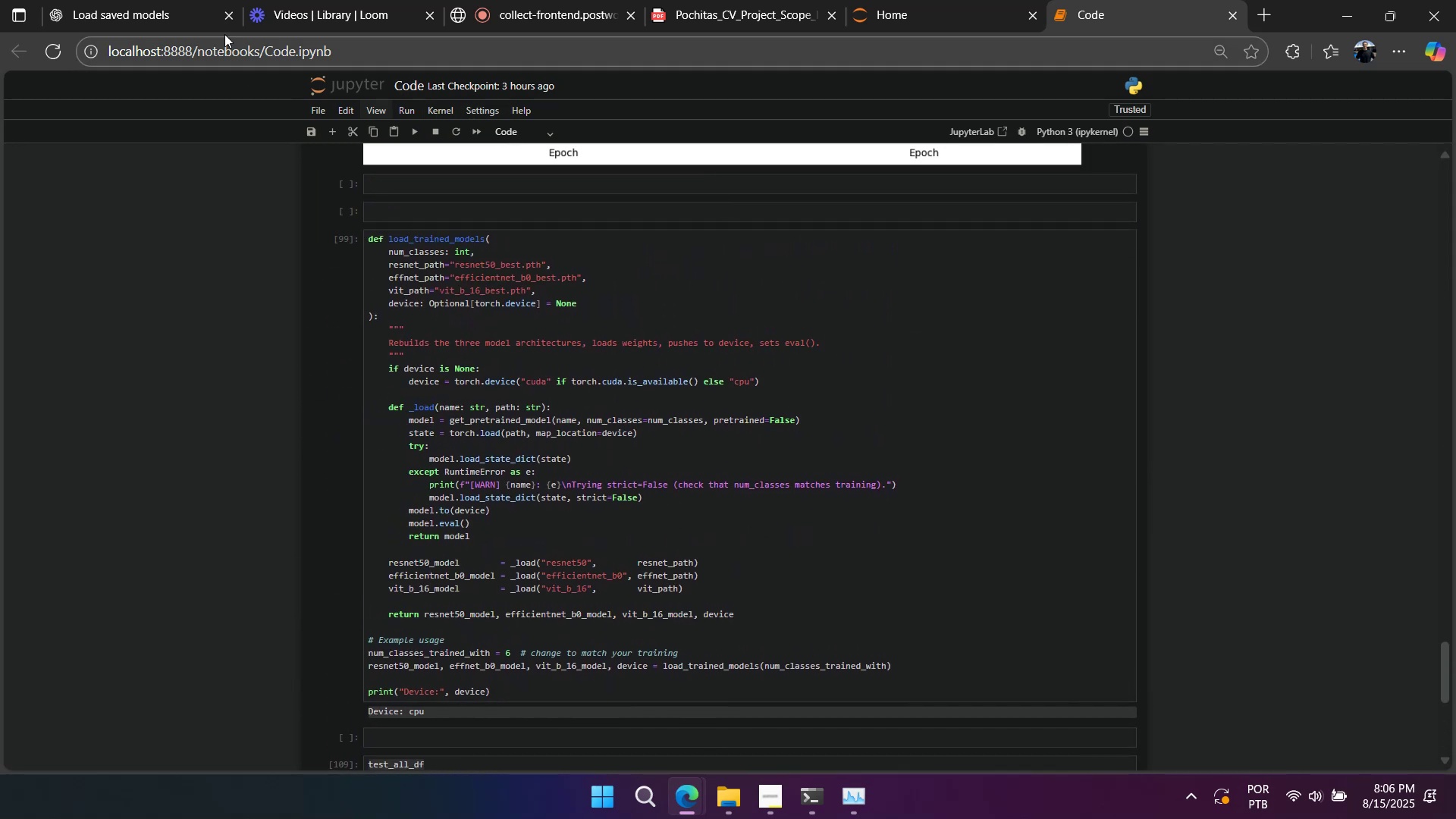 
left_click([177, 14])
 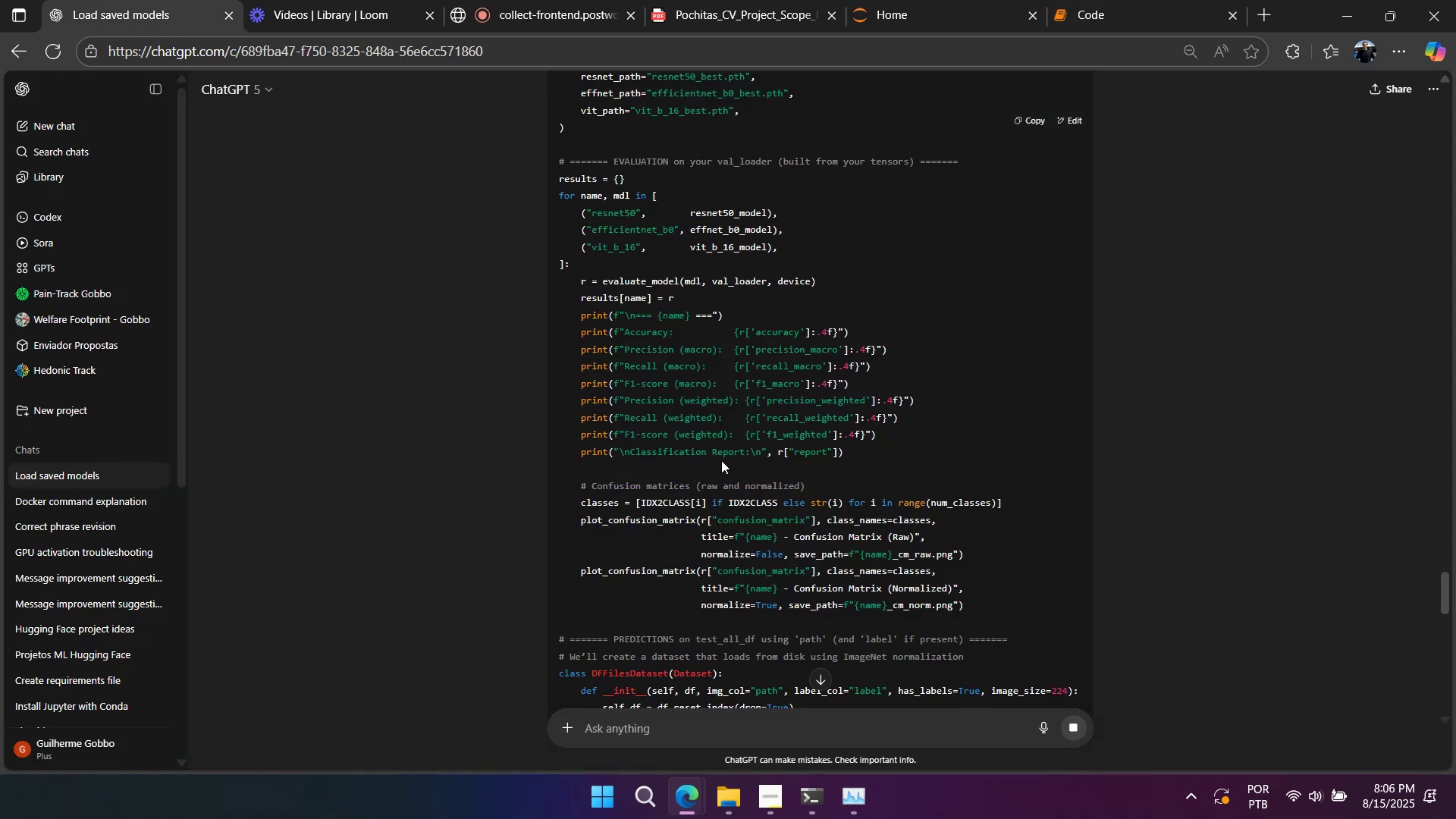 
scroll: coordinate [724, 497], scroll_direction: down, amount: 20.0
 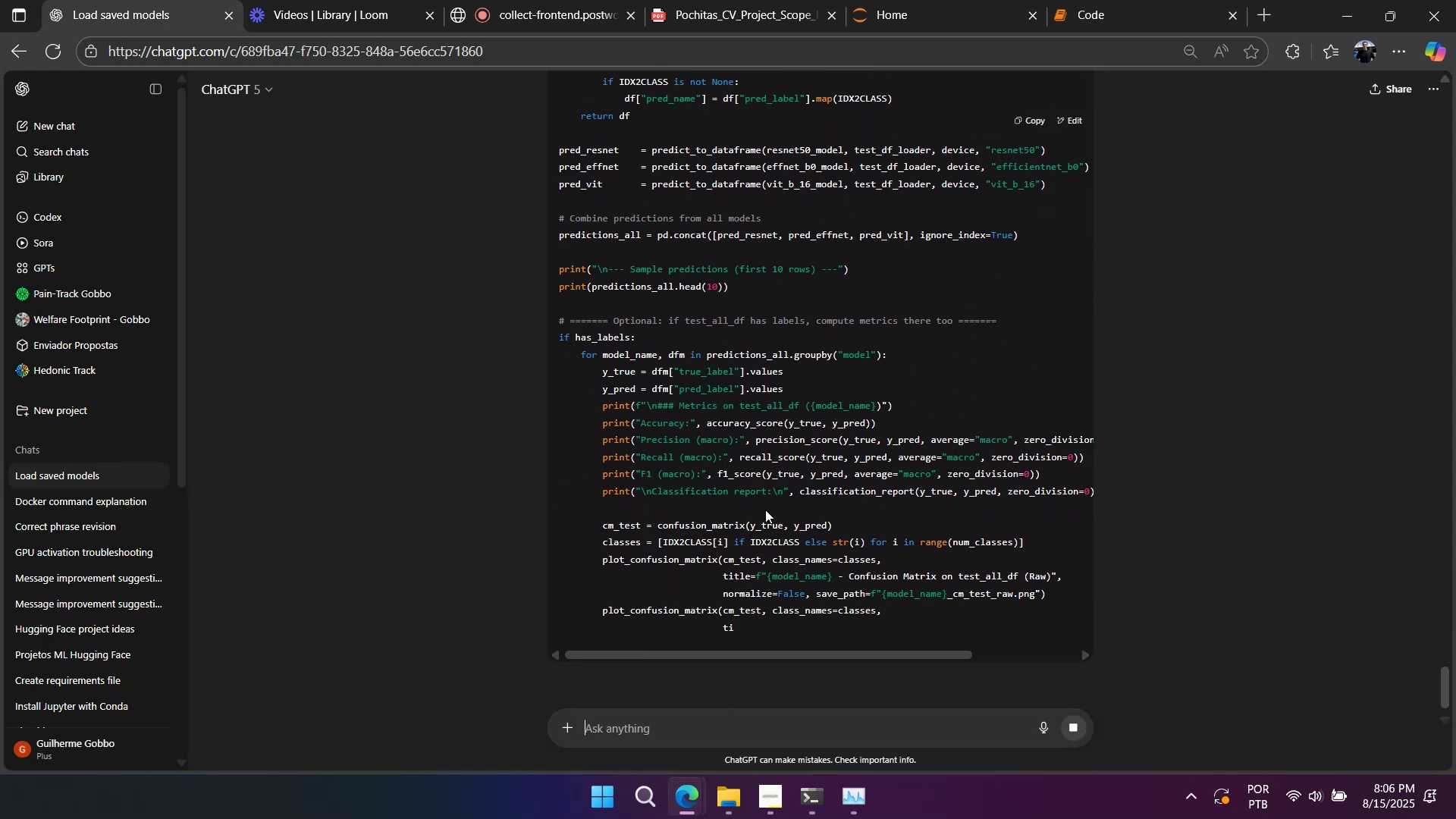 
scroll: coordinate [765, 510], scroll_direction: up, amount: 7.0
 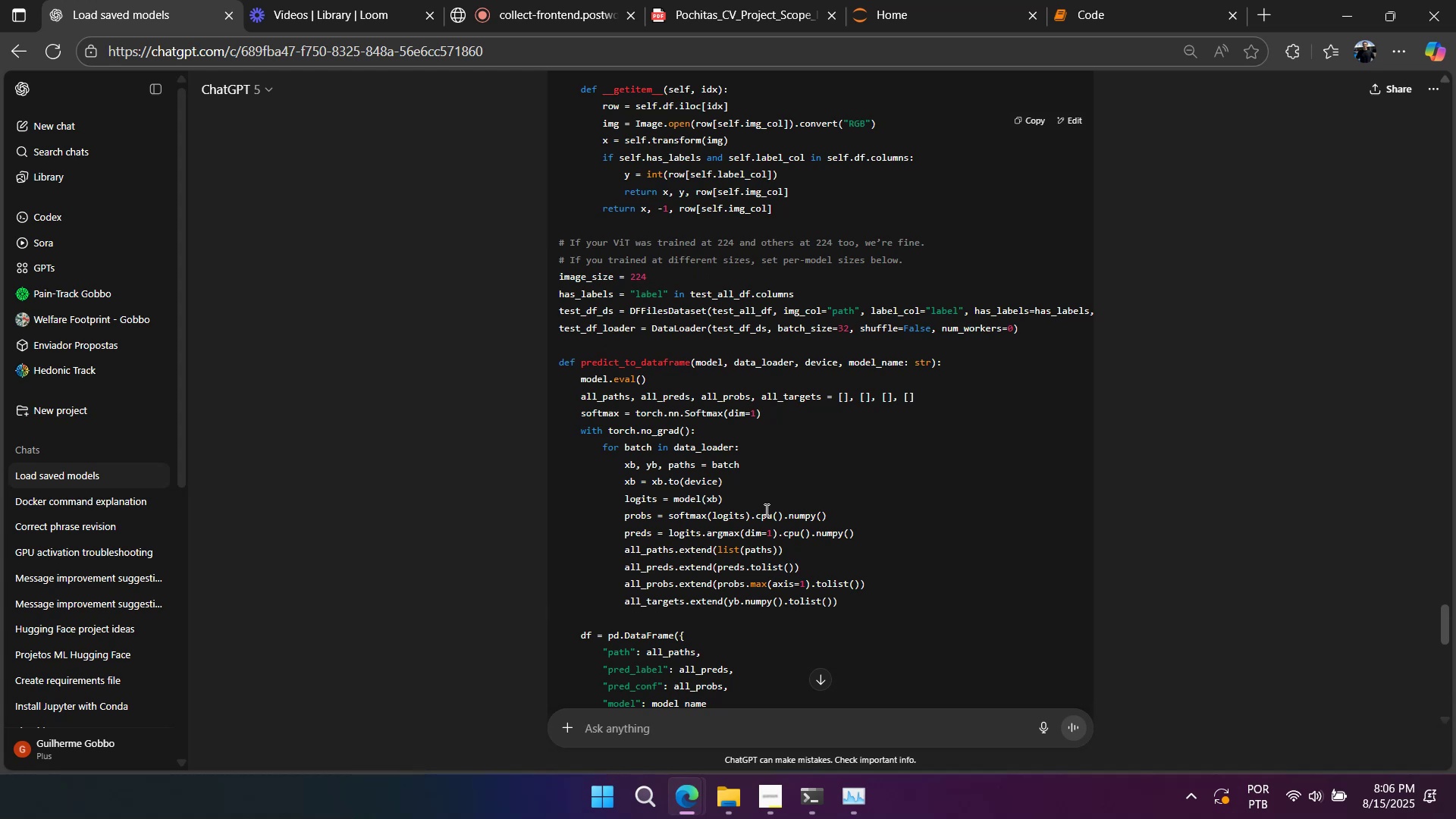 
wait(7.58)
 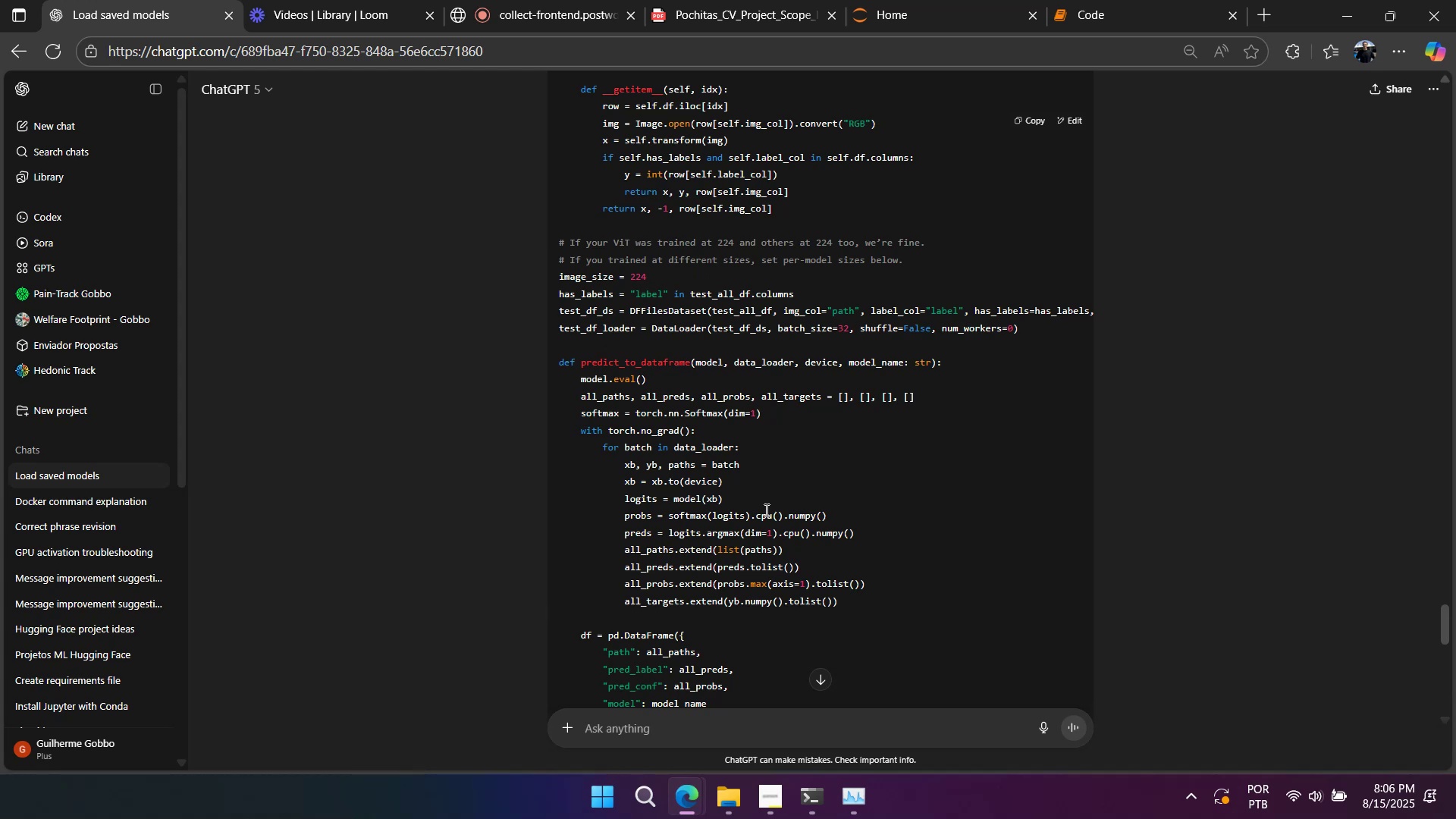 
scroll: coordinate [765, 510], scroll_direction: up, amount: 36.0
 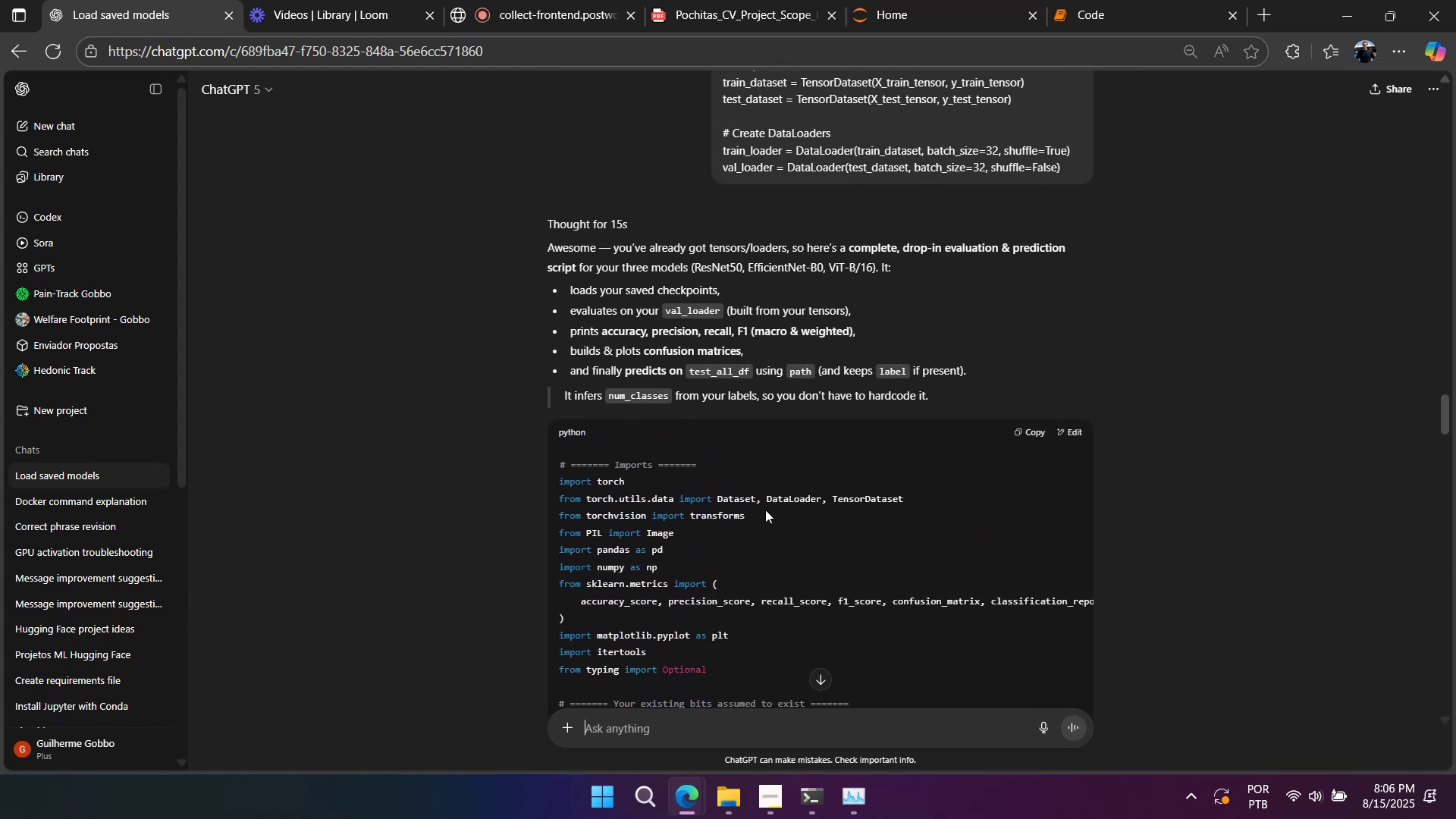 
scroll: coordinate [765, 510], scroll_direction: down, amount: 1.0
 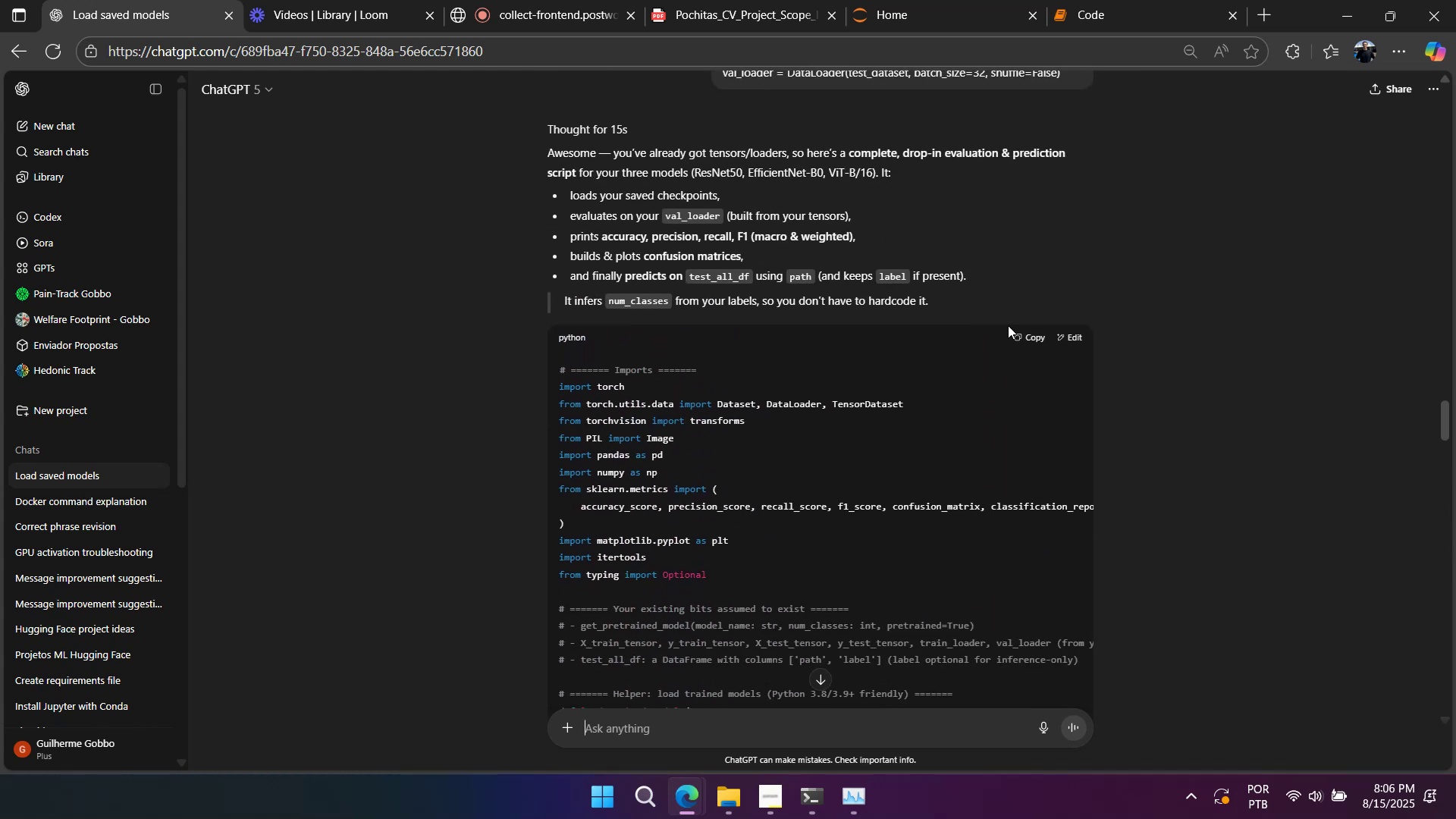 
left_click([1021, 331])
 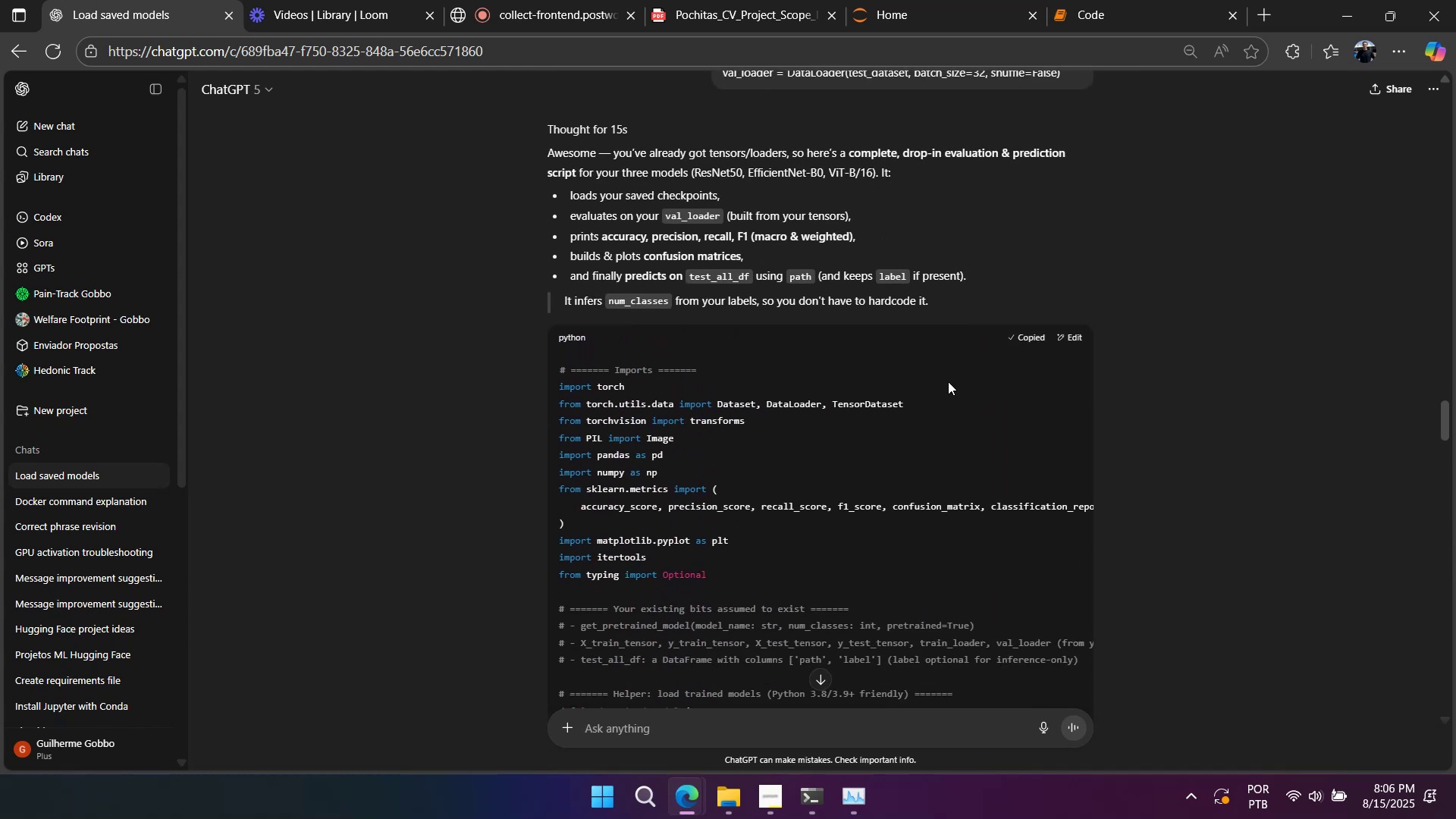 
scroll: coordinate [894, 422], scroll_direction: down, amount: 43.0
 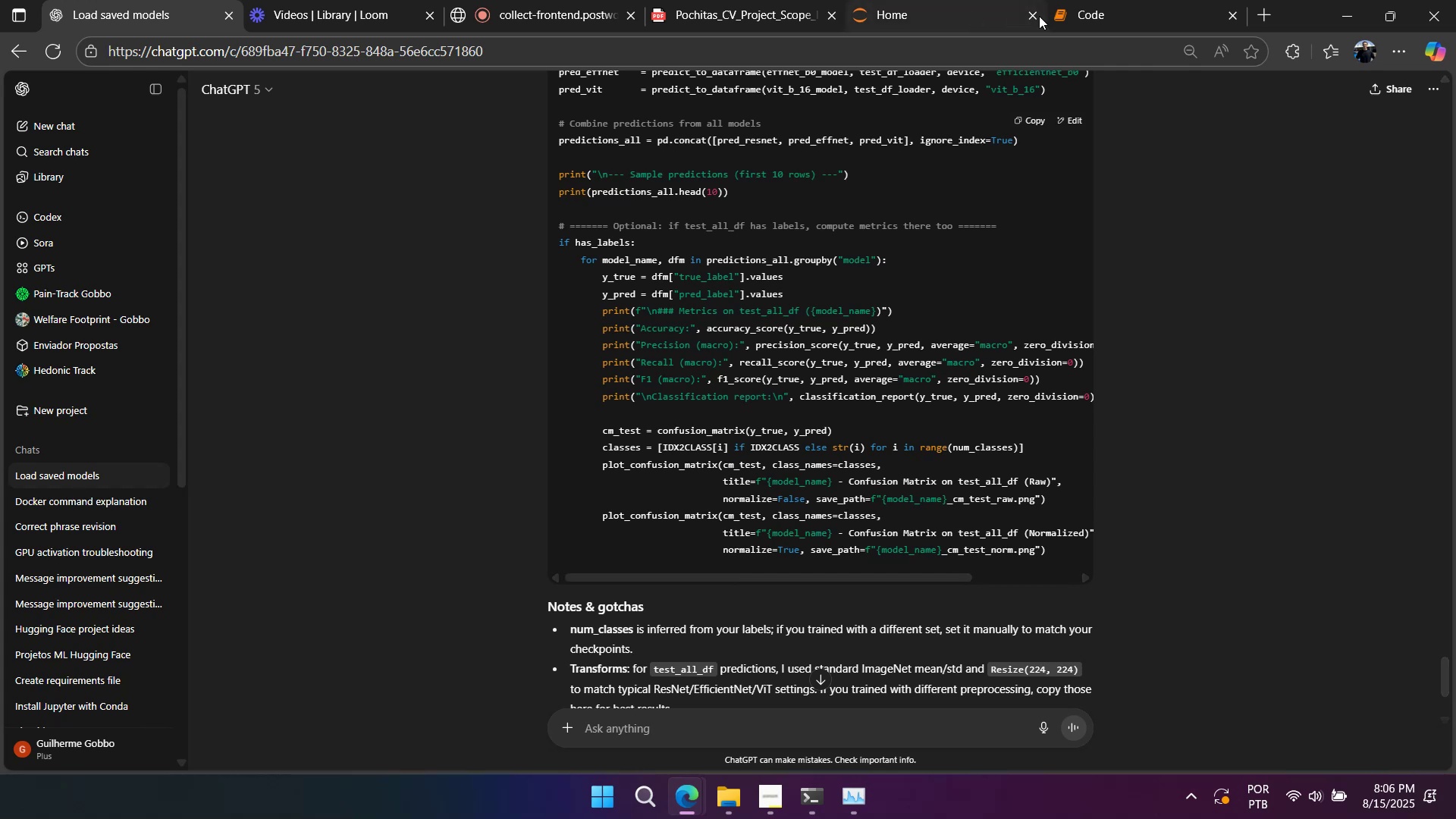 
left_click([1085, 5])
 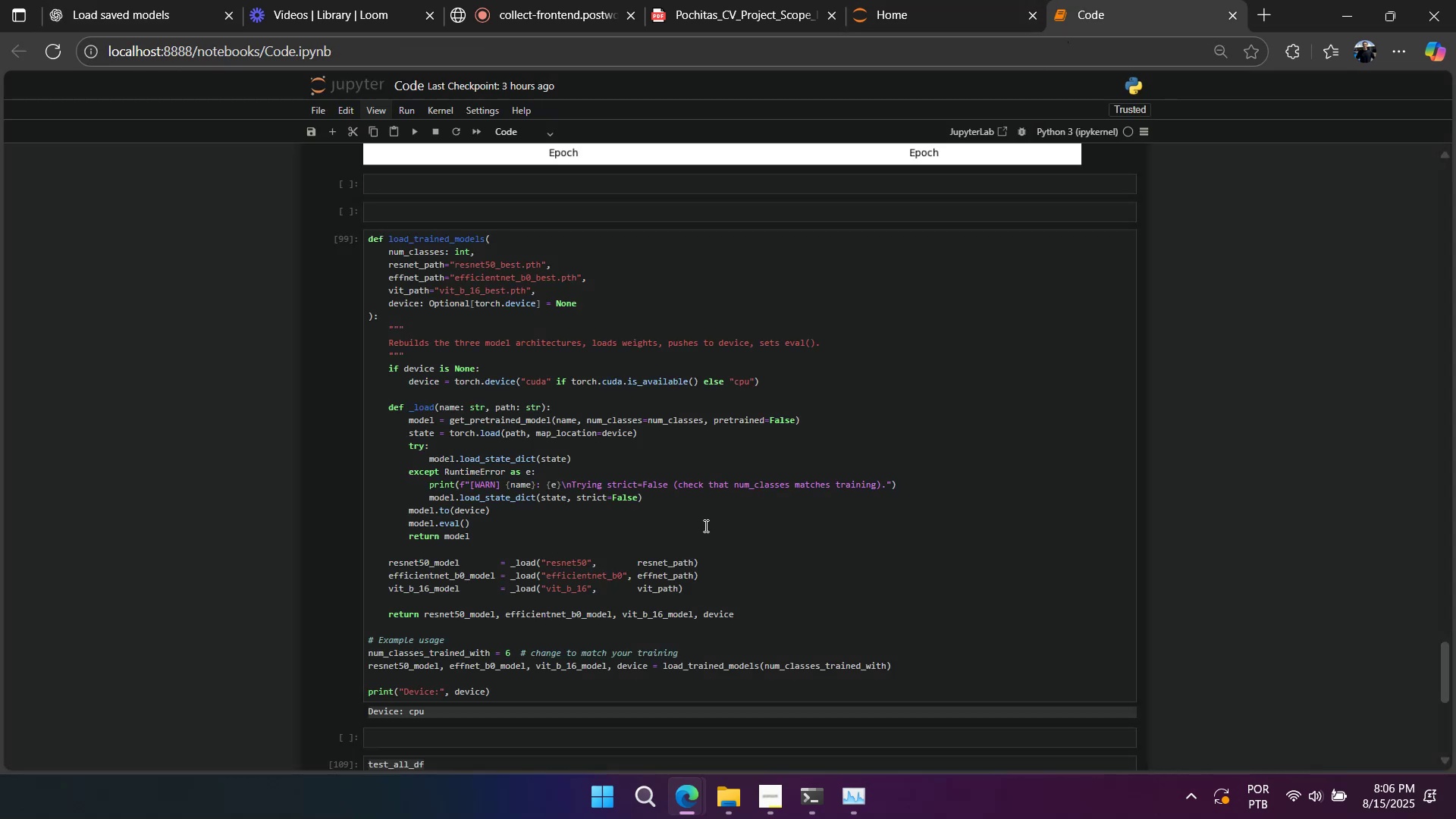 
scroll: coordinate [704, 526], scroll_direction: down, amount: 3.0
 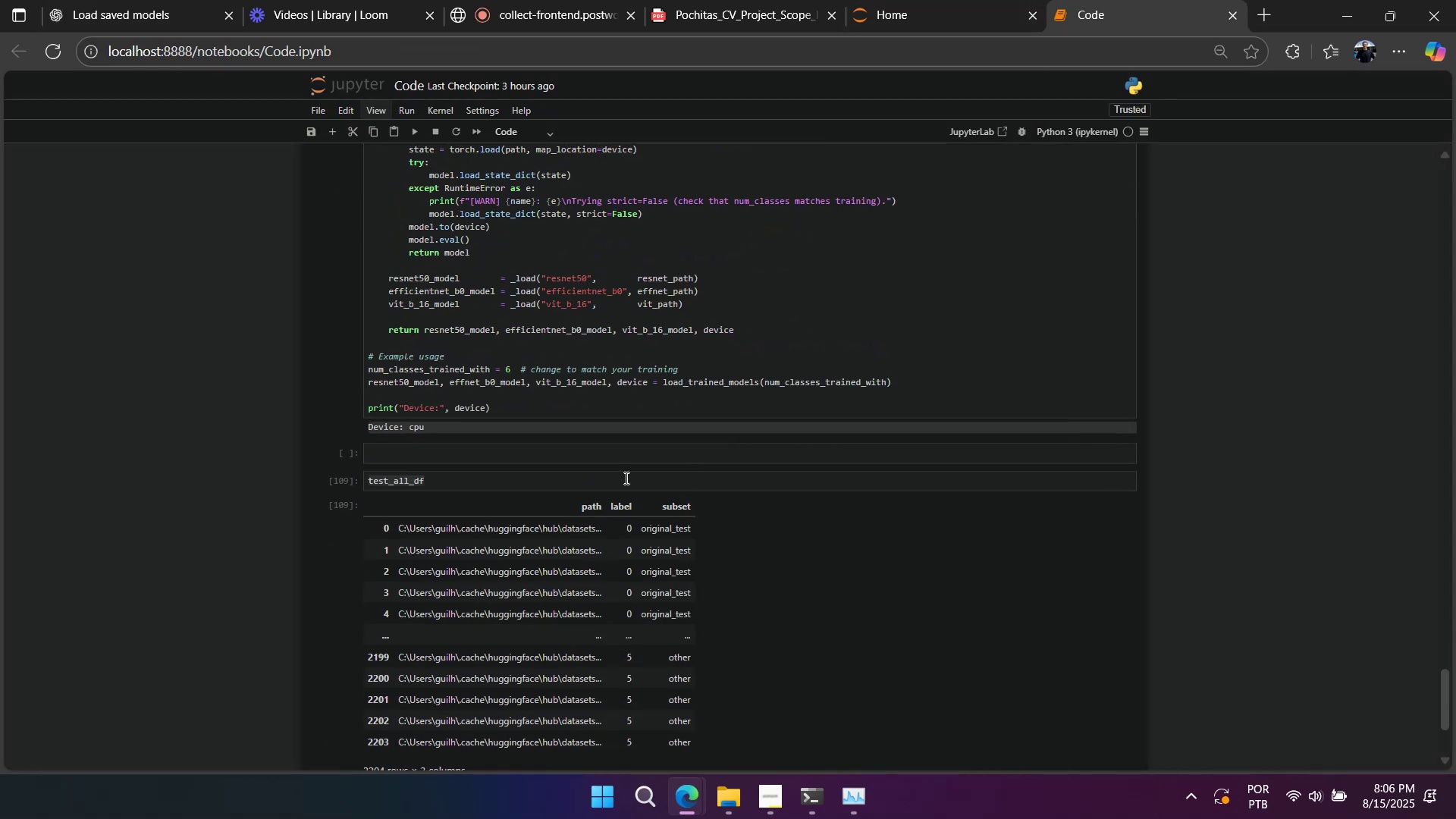 
double_click([624, 478])
 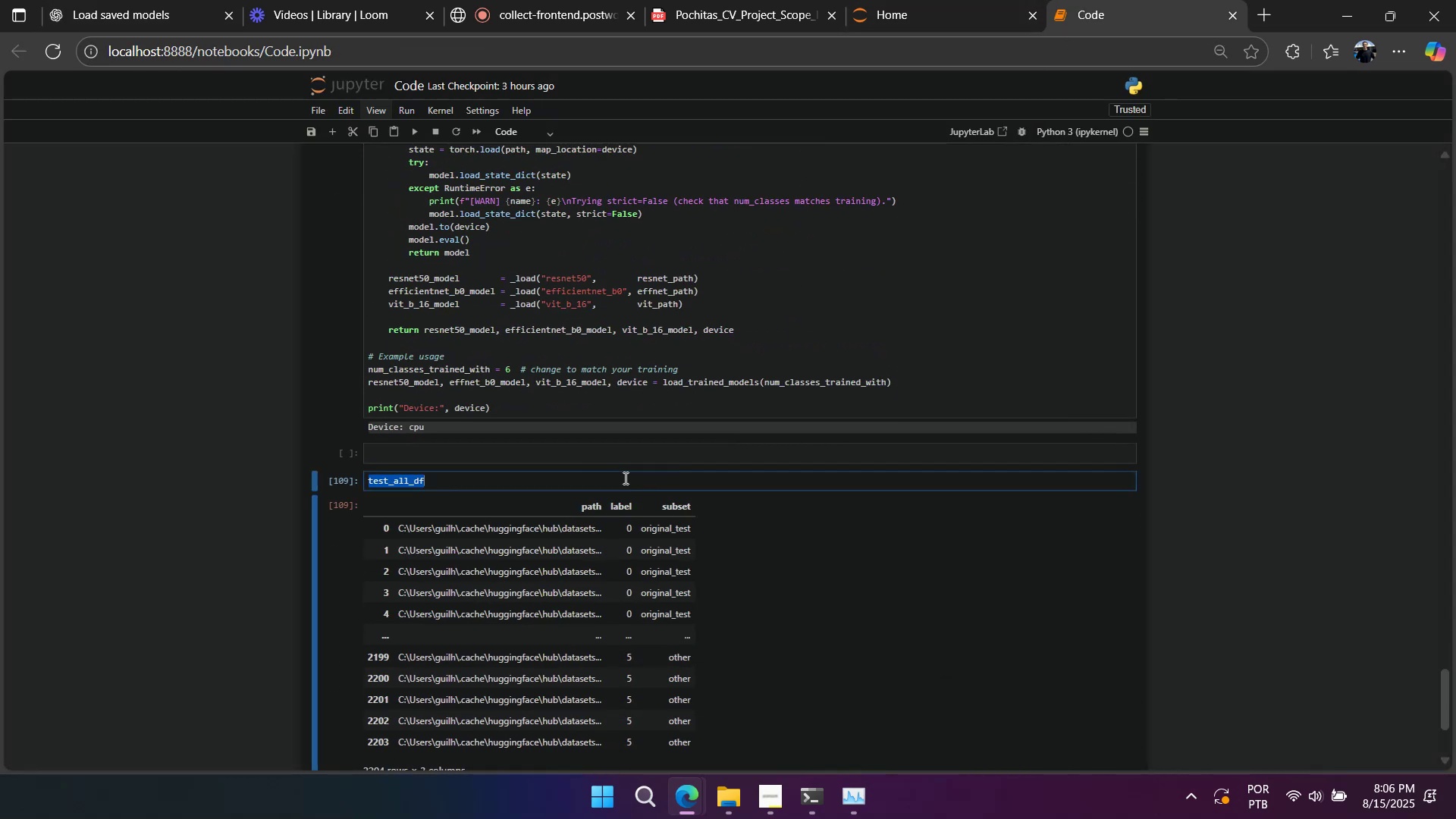 
triple_click([624, 478])
 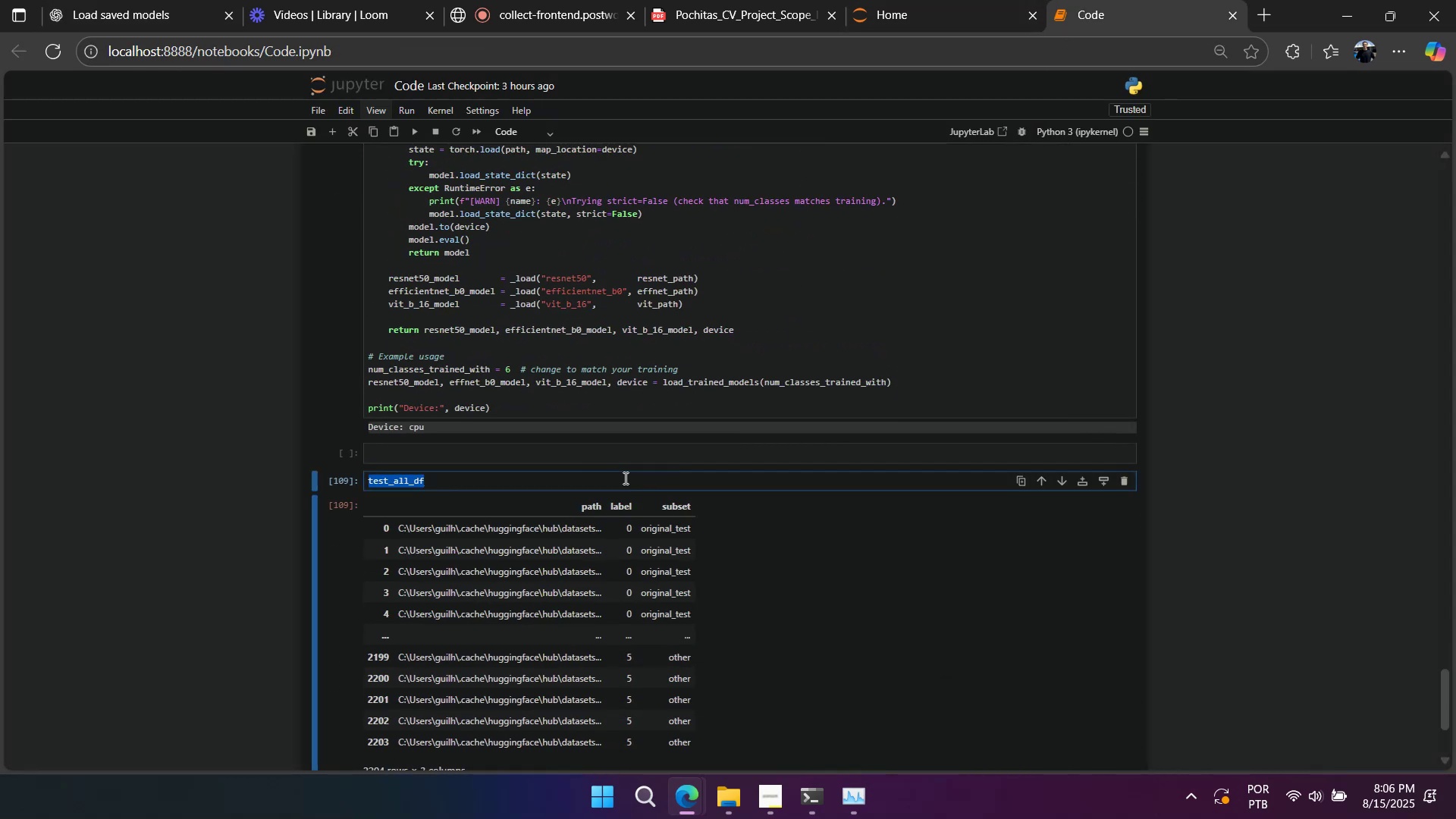 
key(Control+V)
 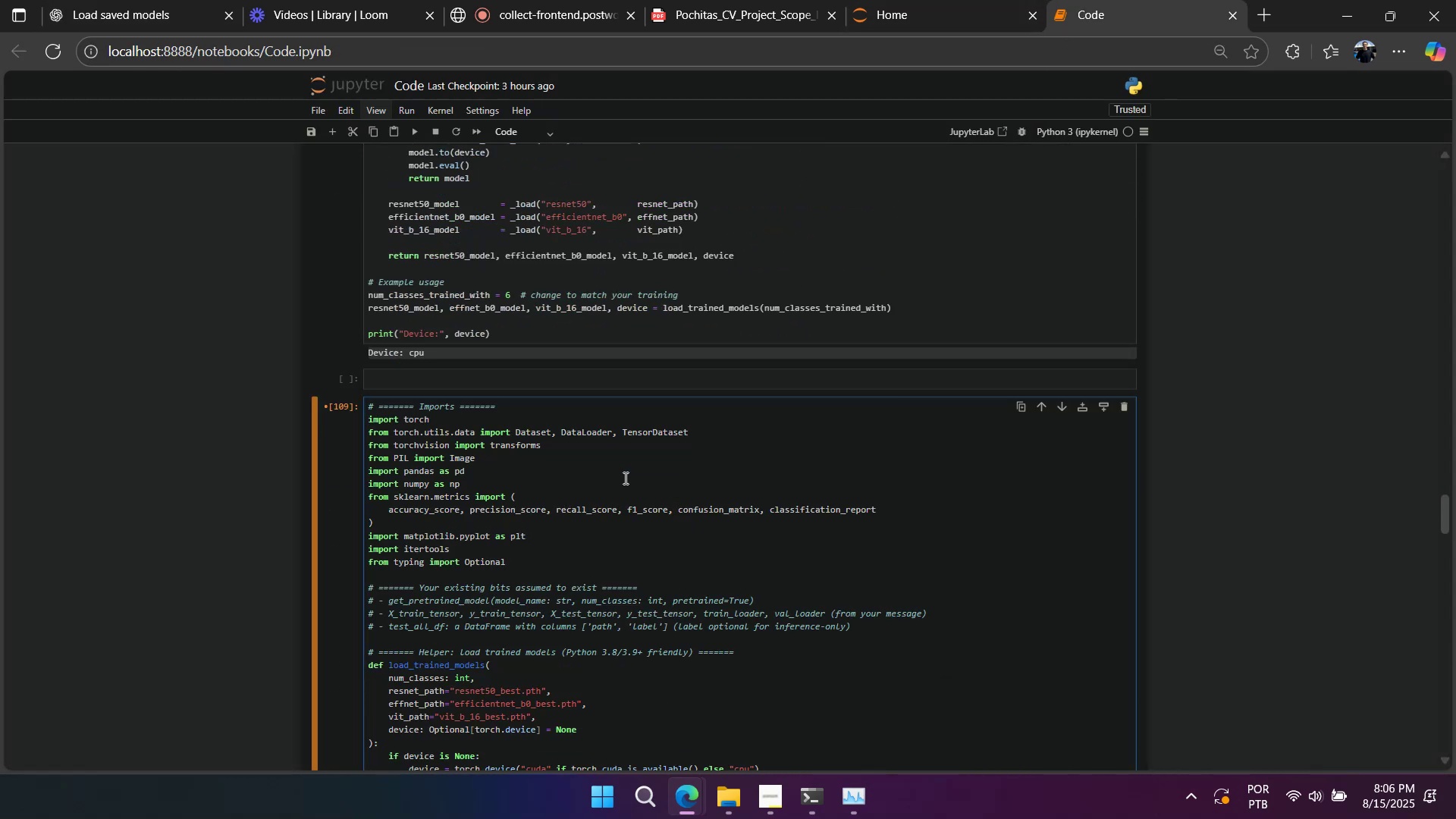 
key(Shift+Enter)
 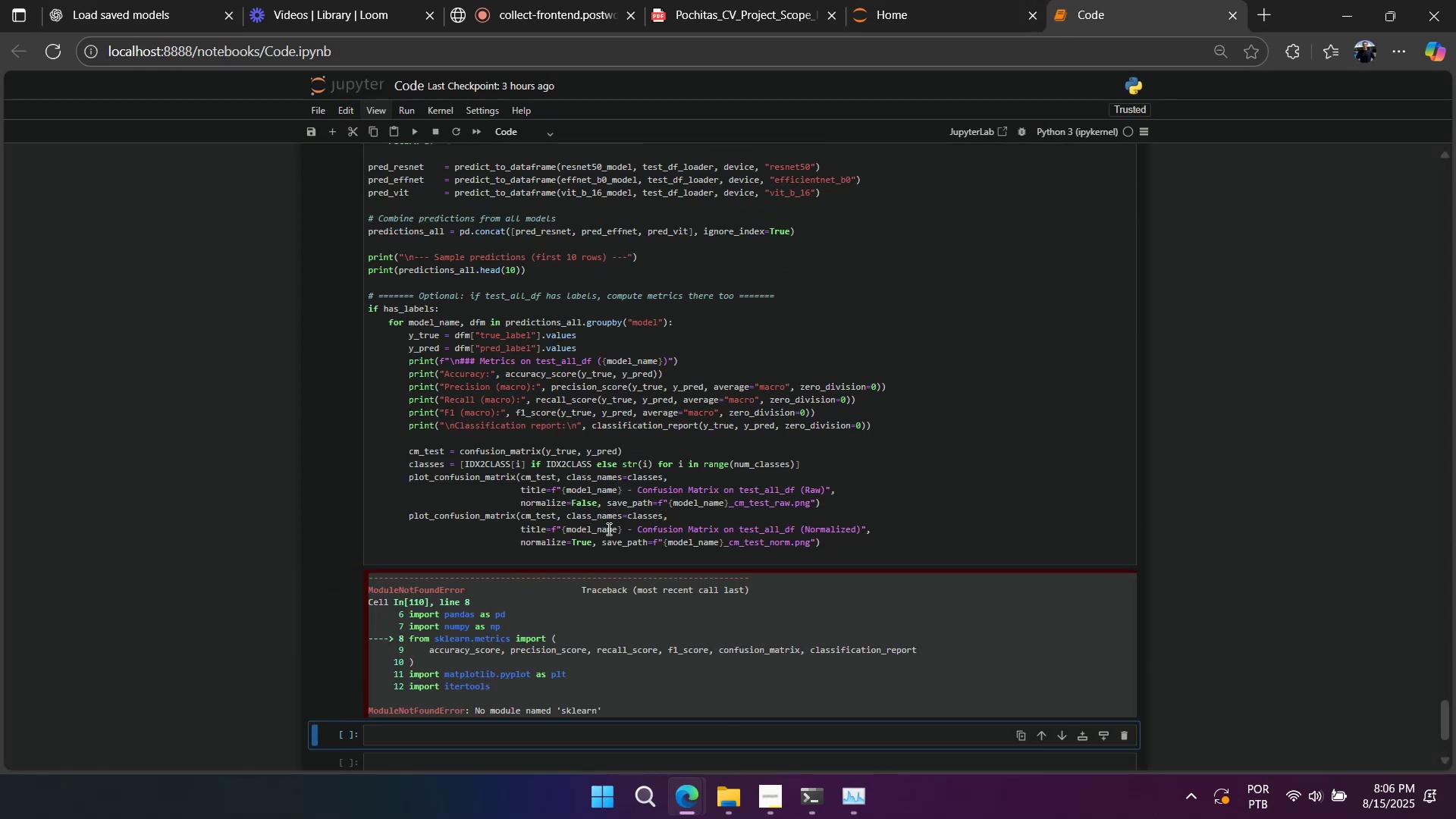 
scroll: coordinate [607, 529], scroll_direction: up, amount: 33.0
 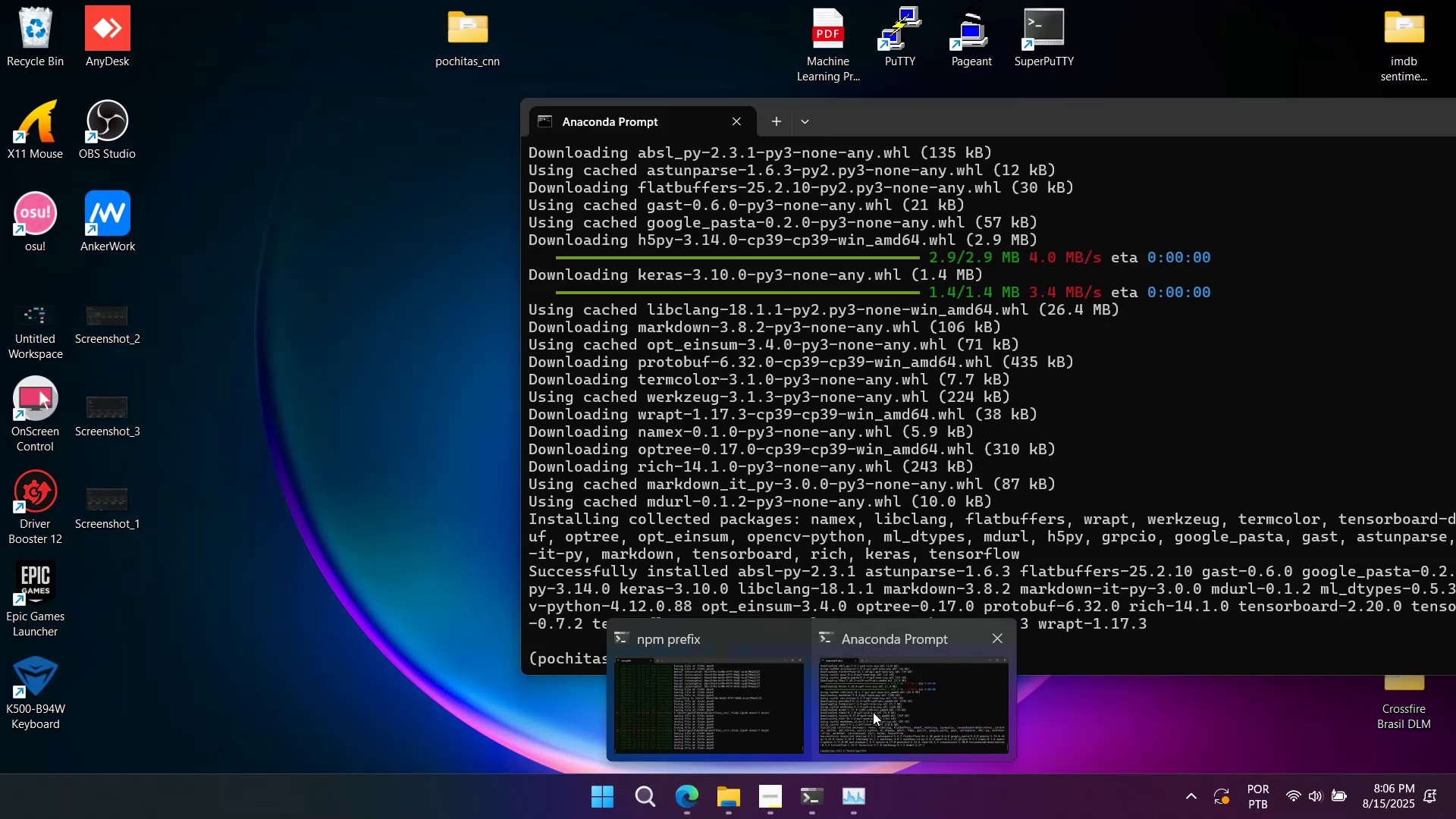 
left_click([853, 704])
 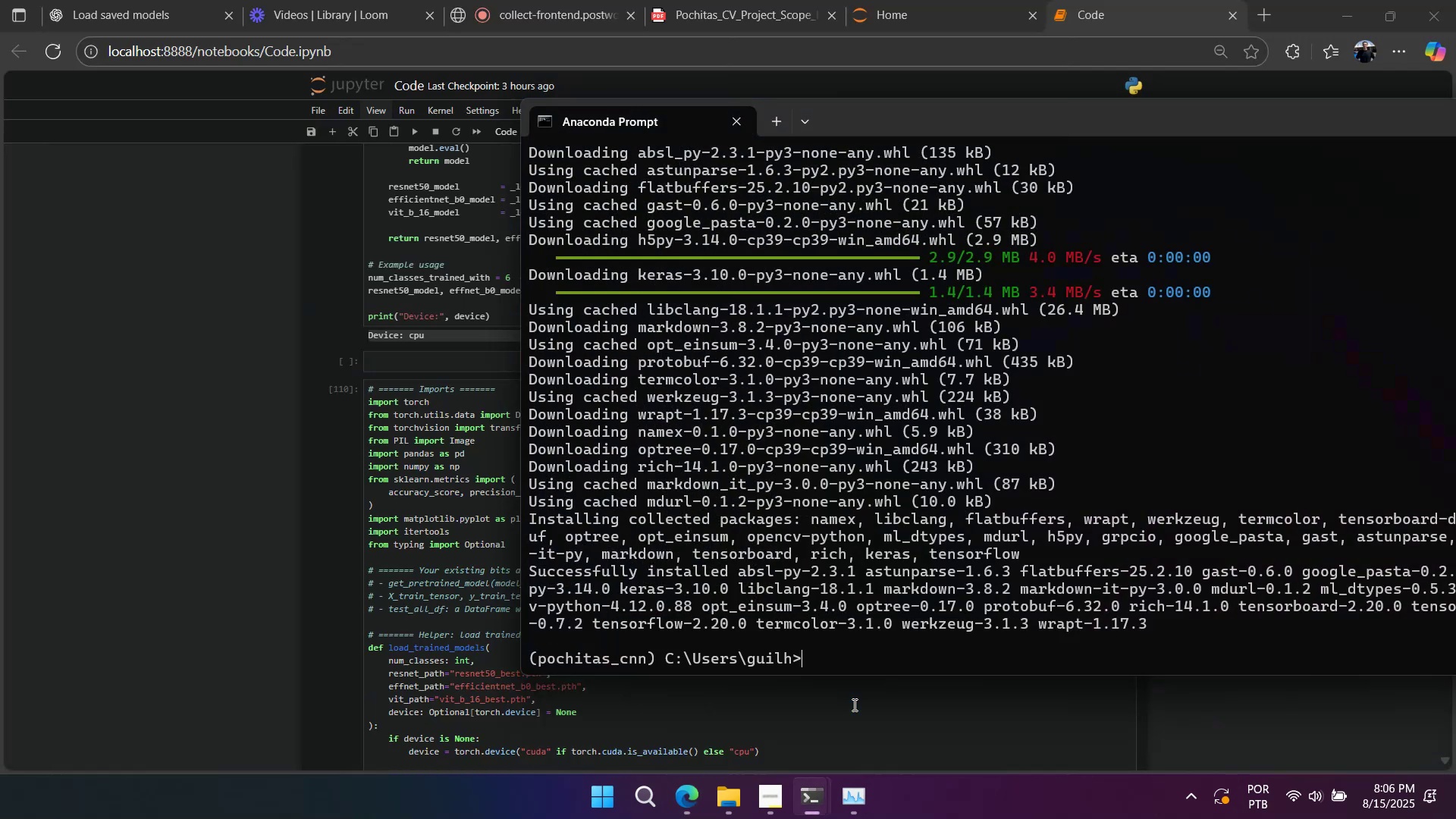 
type(pip install scikit-learn)
 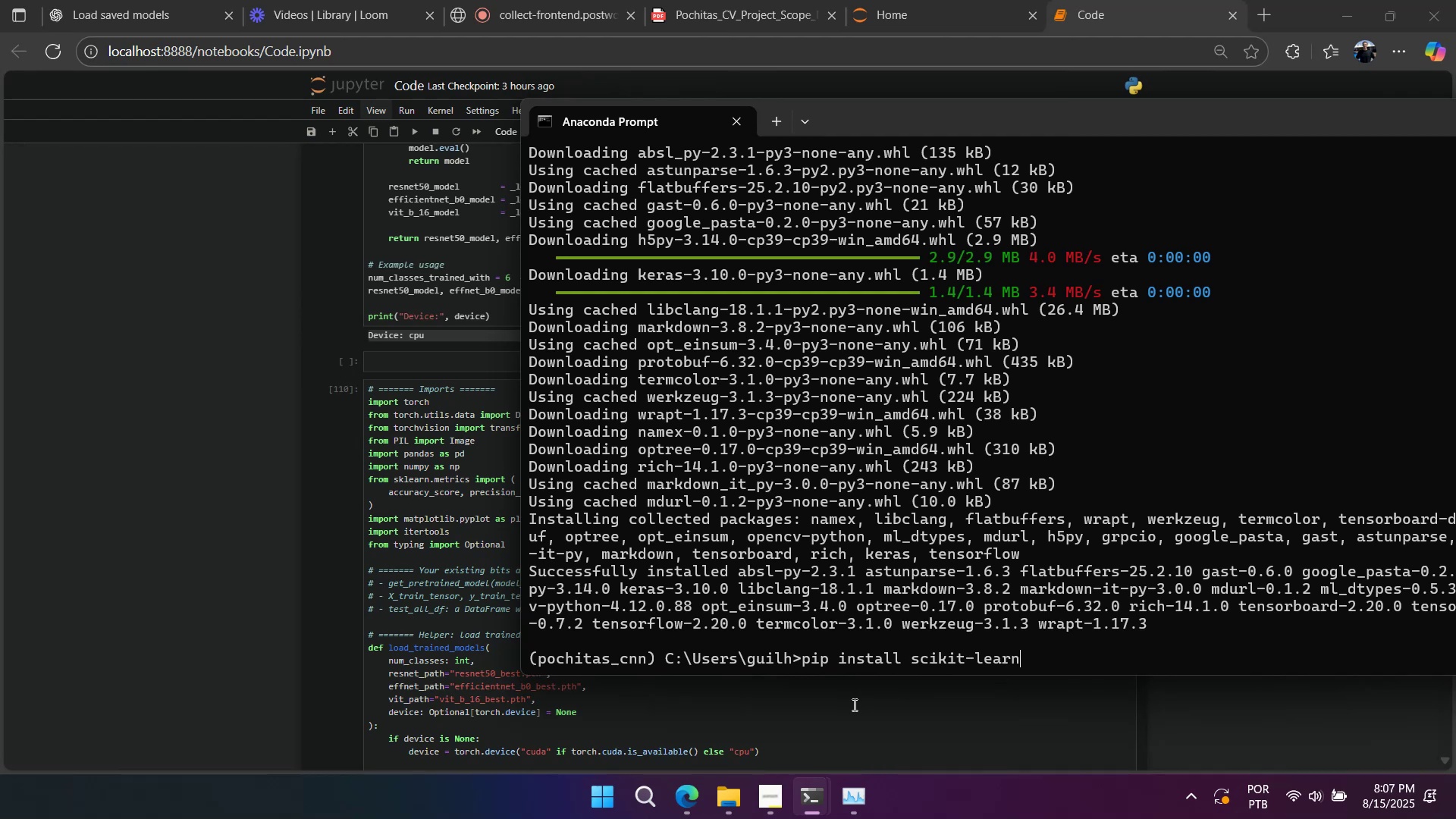 
key(Enter)
 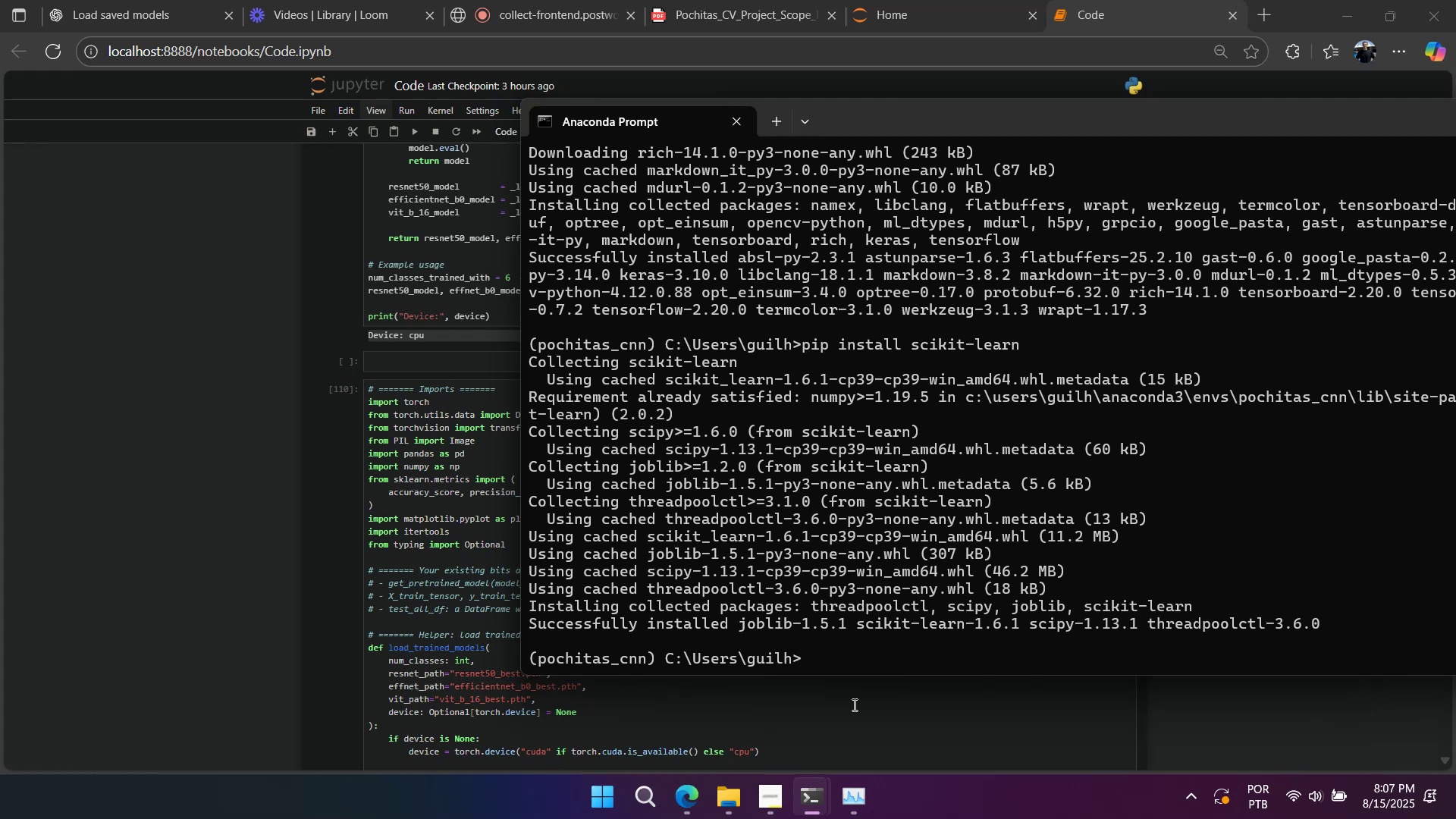 
wait(33.94)
 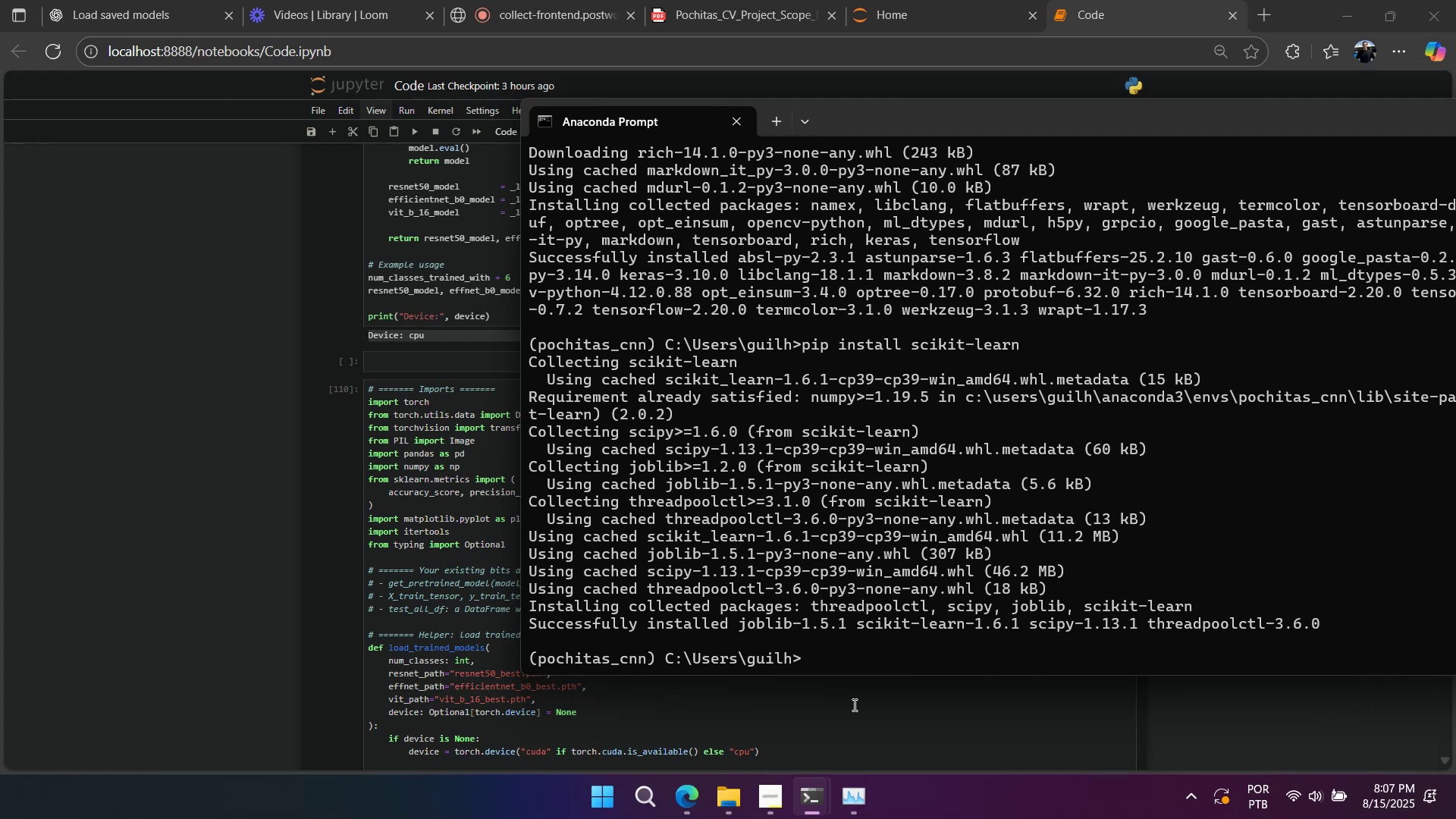 
left_click([488, 583])
 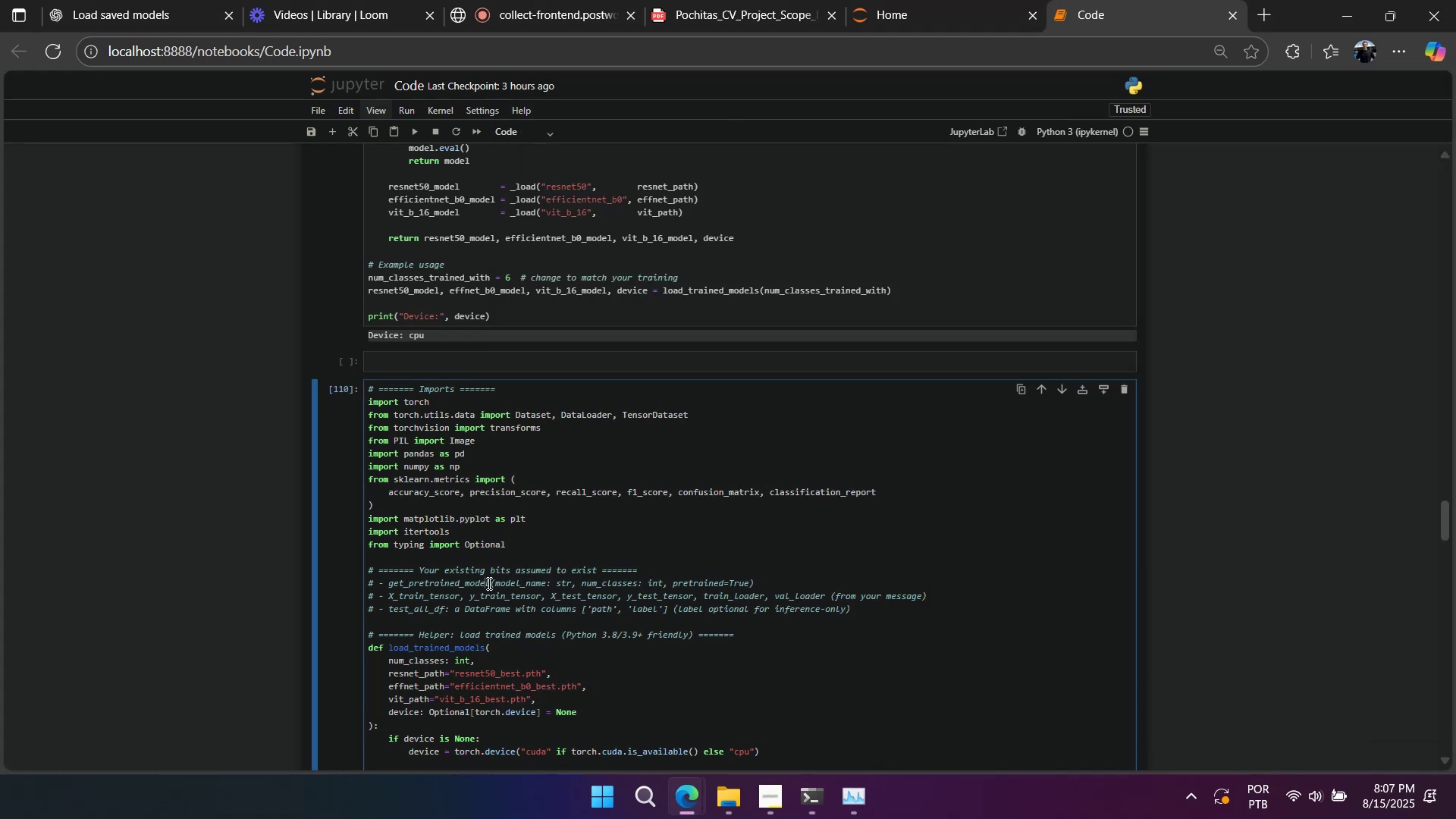 
key(Shift+Enter)
 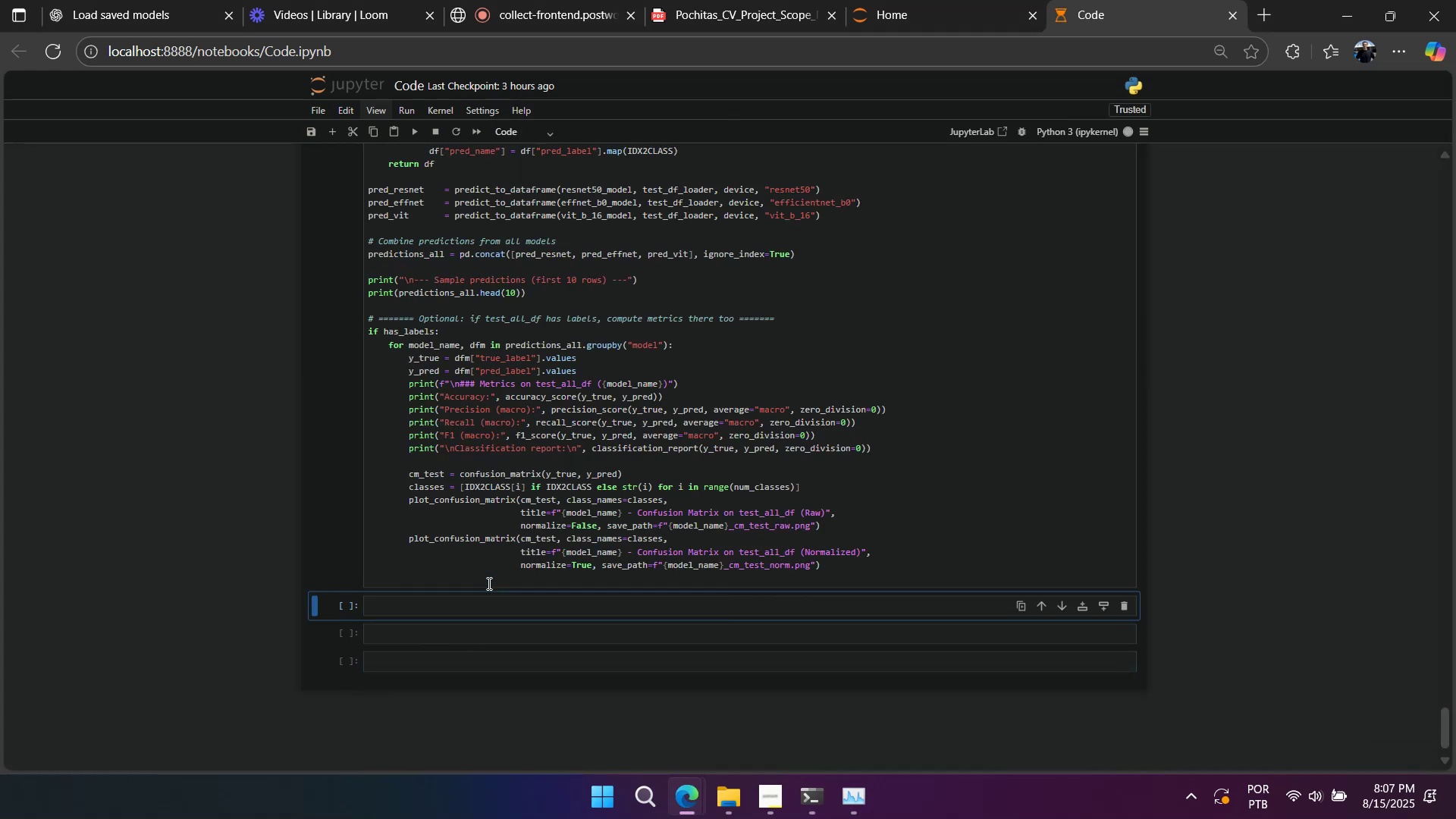 
scroll: coordinate [488, 583], scroll_direction: up, amount: 3.0
 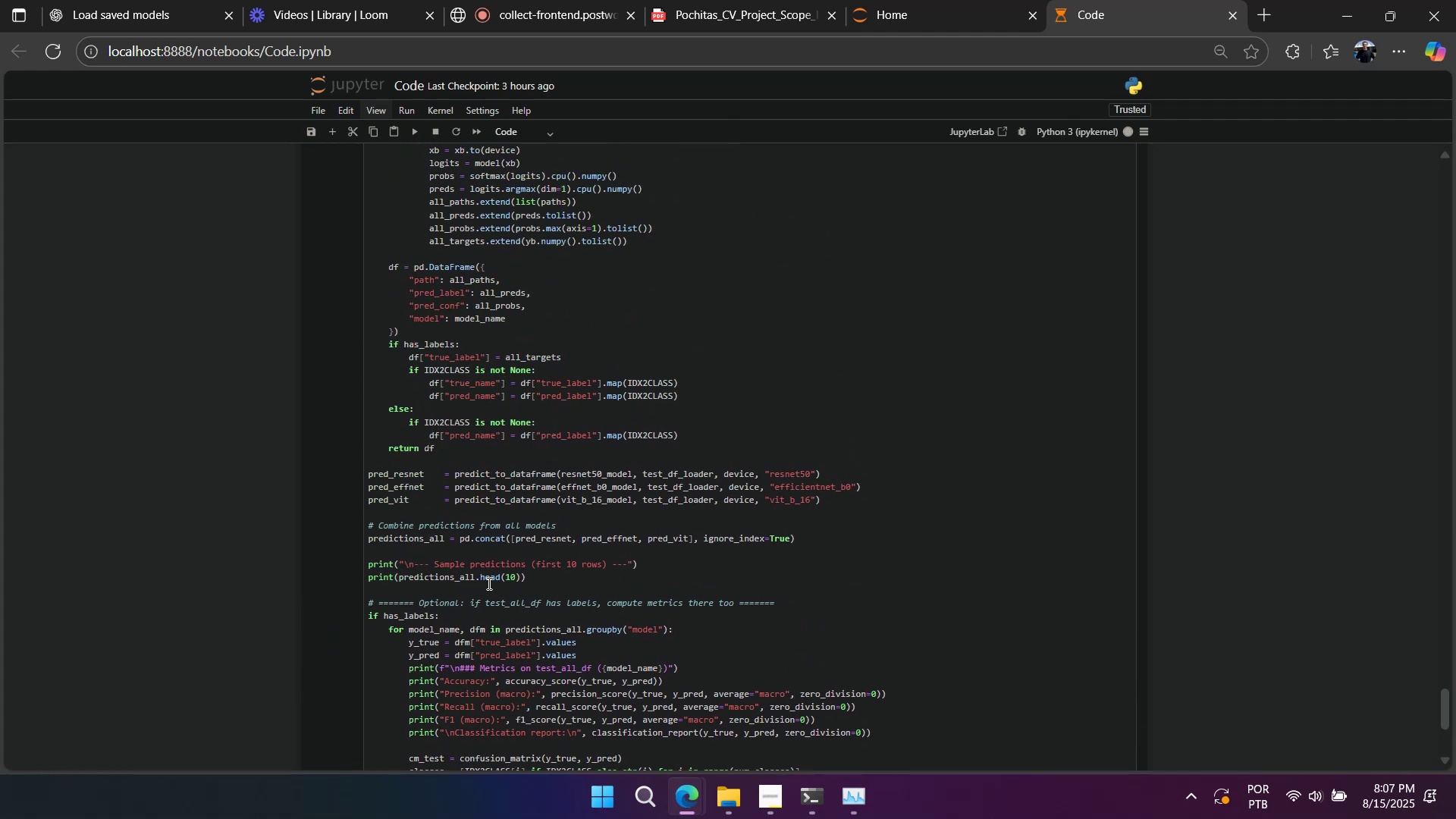 
scroll: coordinate [488, 583], scroll_direction: down, amount: 4.0
 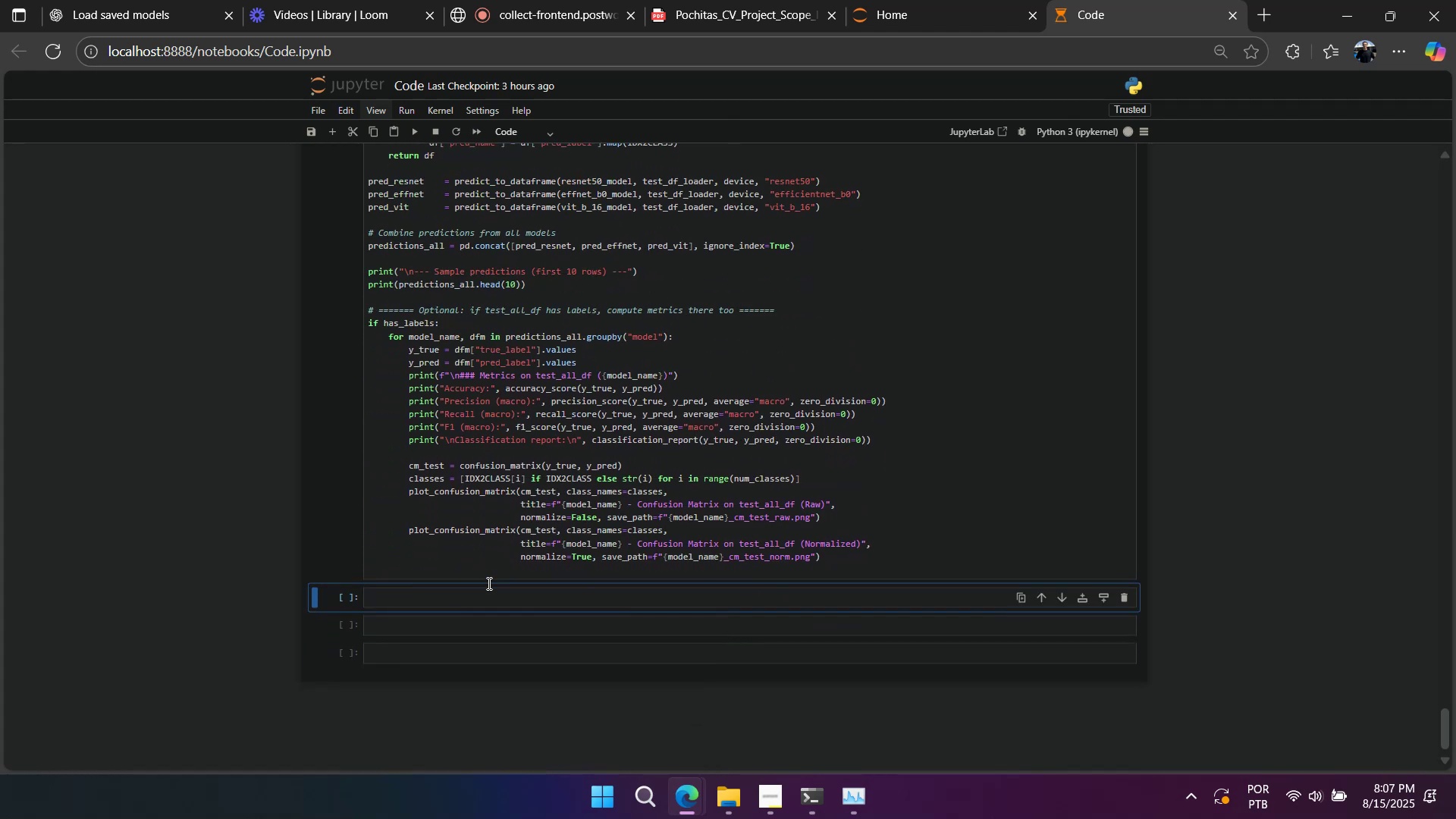 
scroll: coordinate [488, 583], scroll_direction: up, amount: 33.0
 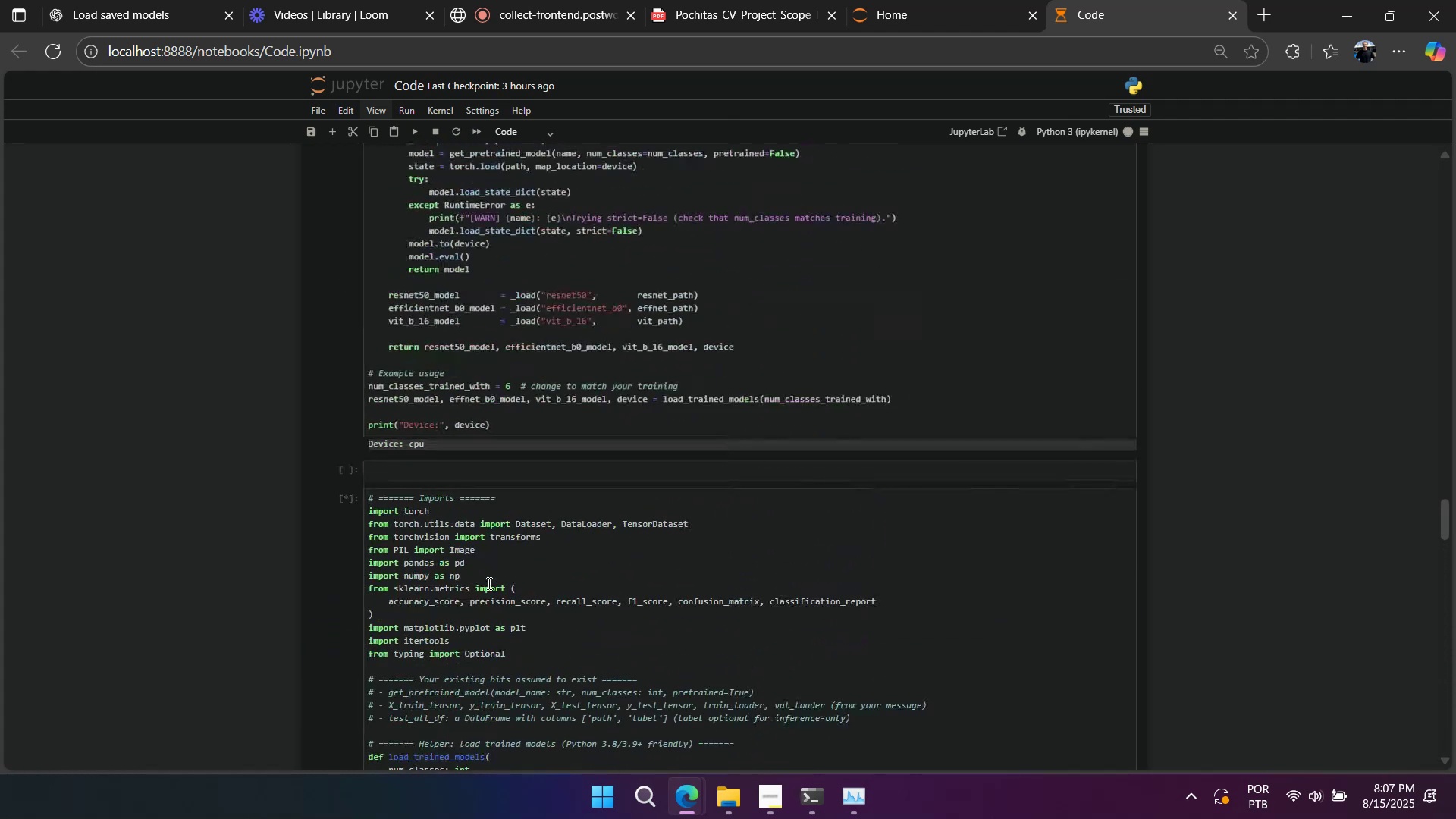 
scroll: coordinate [488, 583], scroll_direction: down, amount: 42.0
 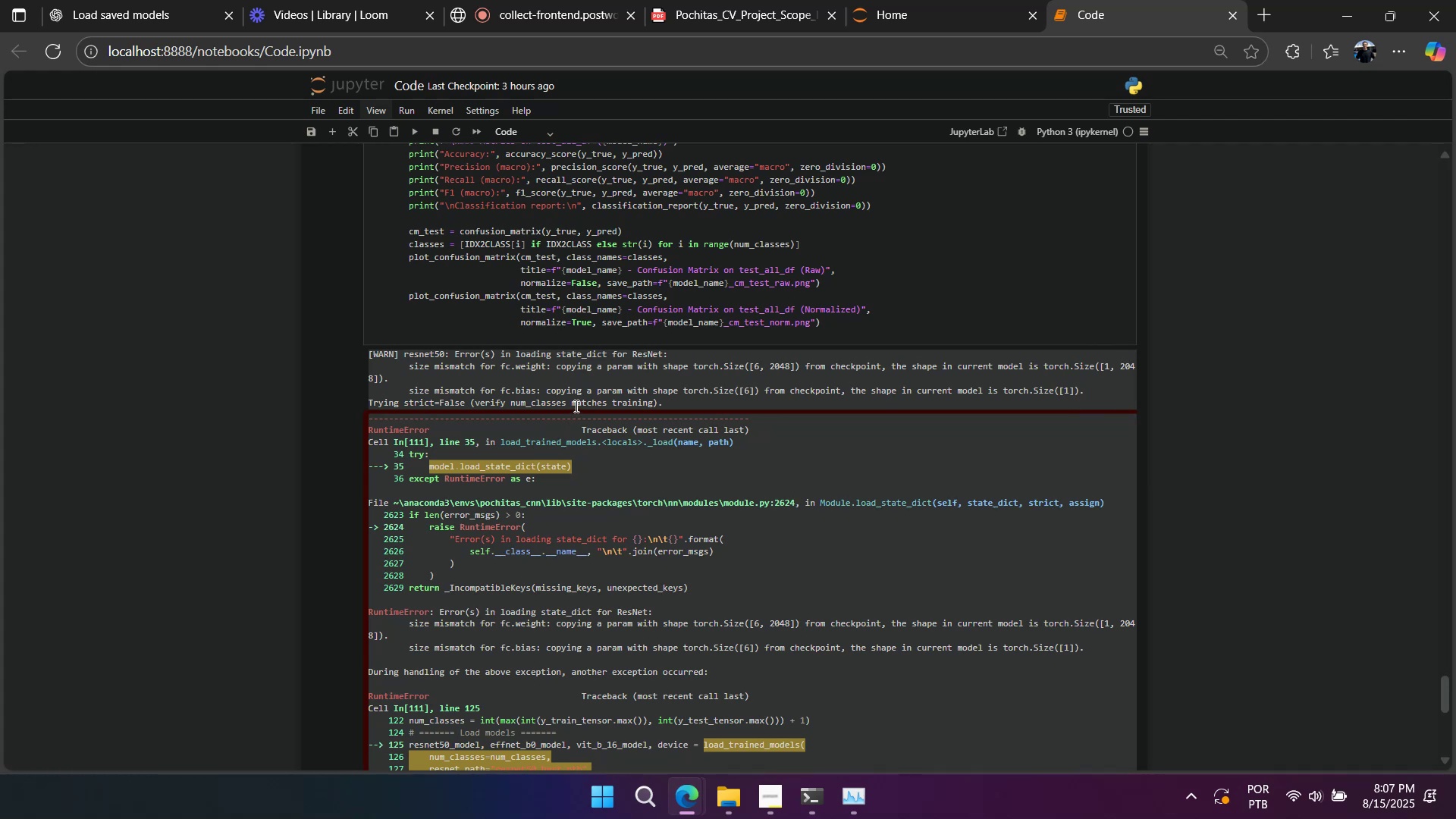 
wait(6.41)
 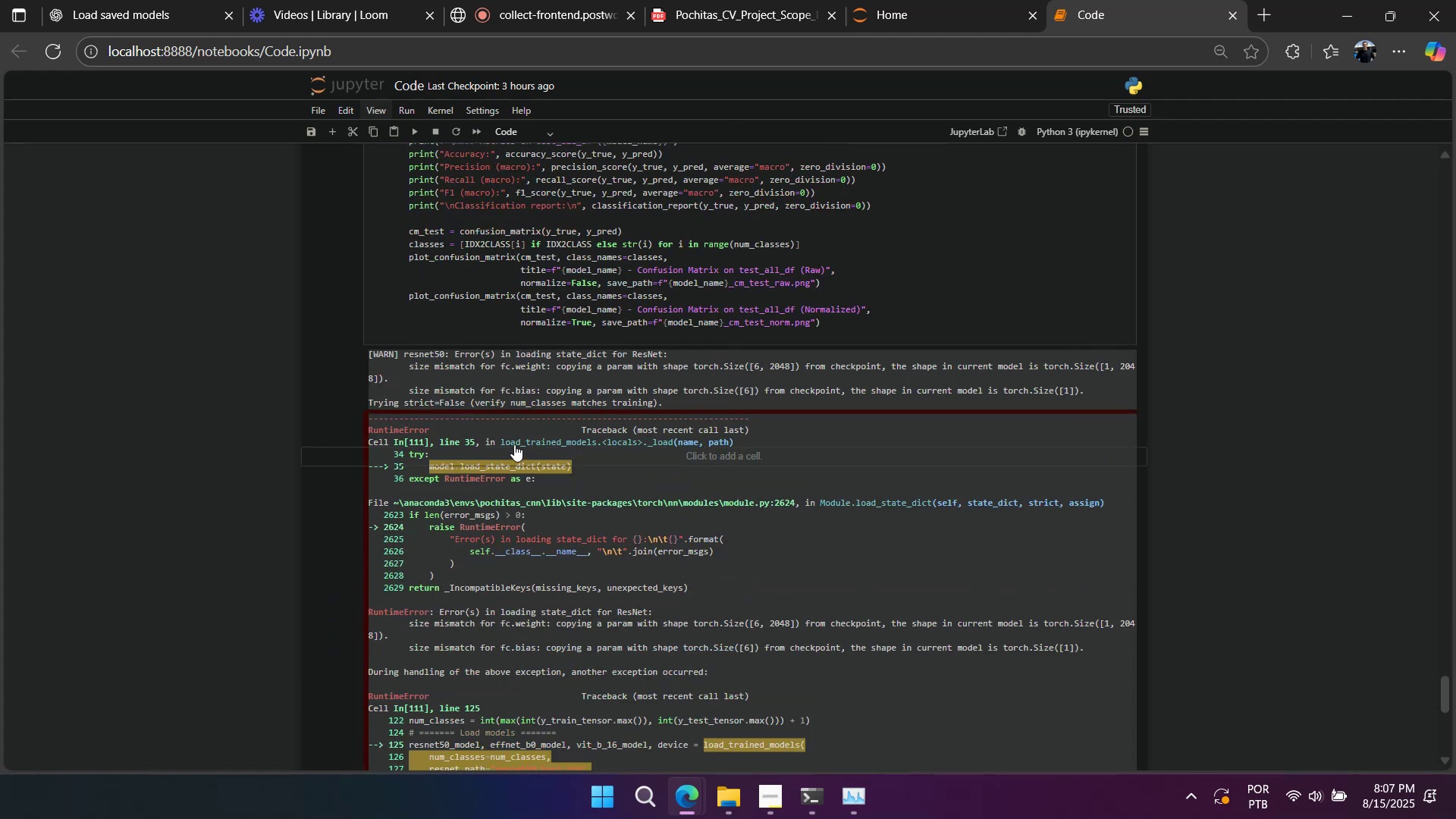 
scroll: coordinate [1250, 714], scroll_direction: down, amount: 16.0
 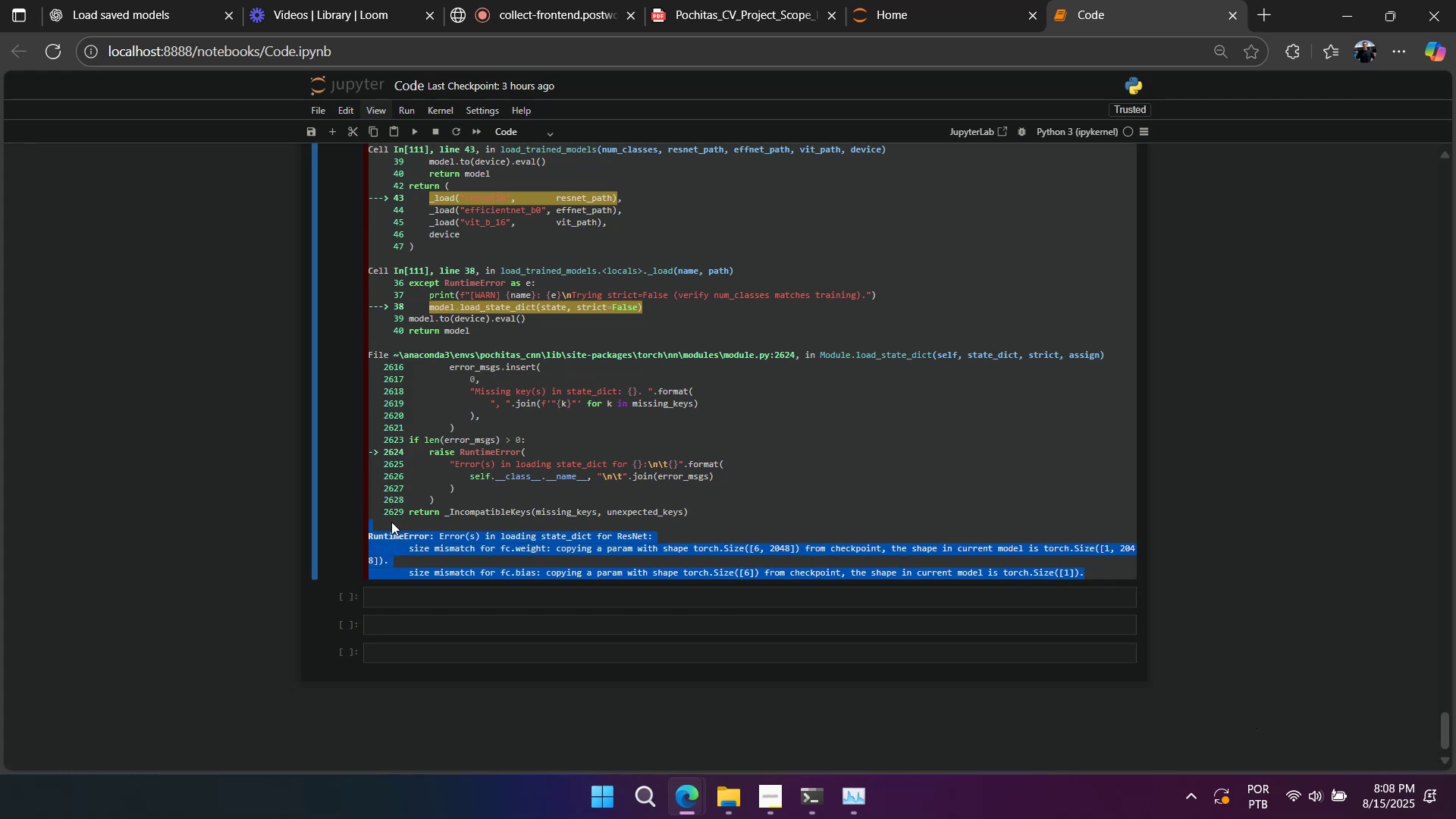 
left_click([482, 205])
 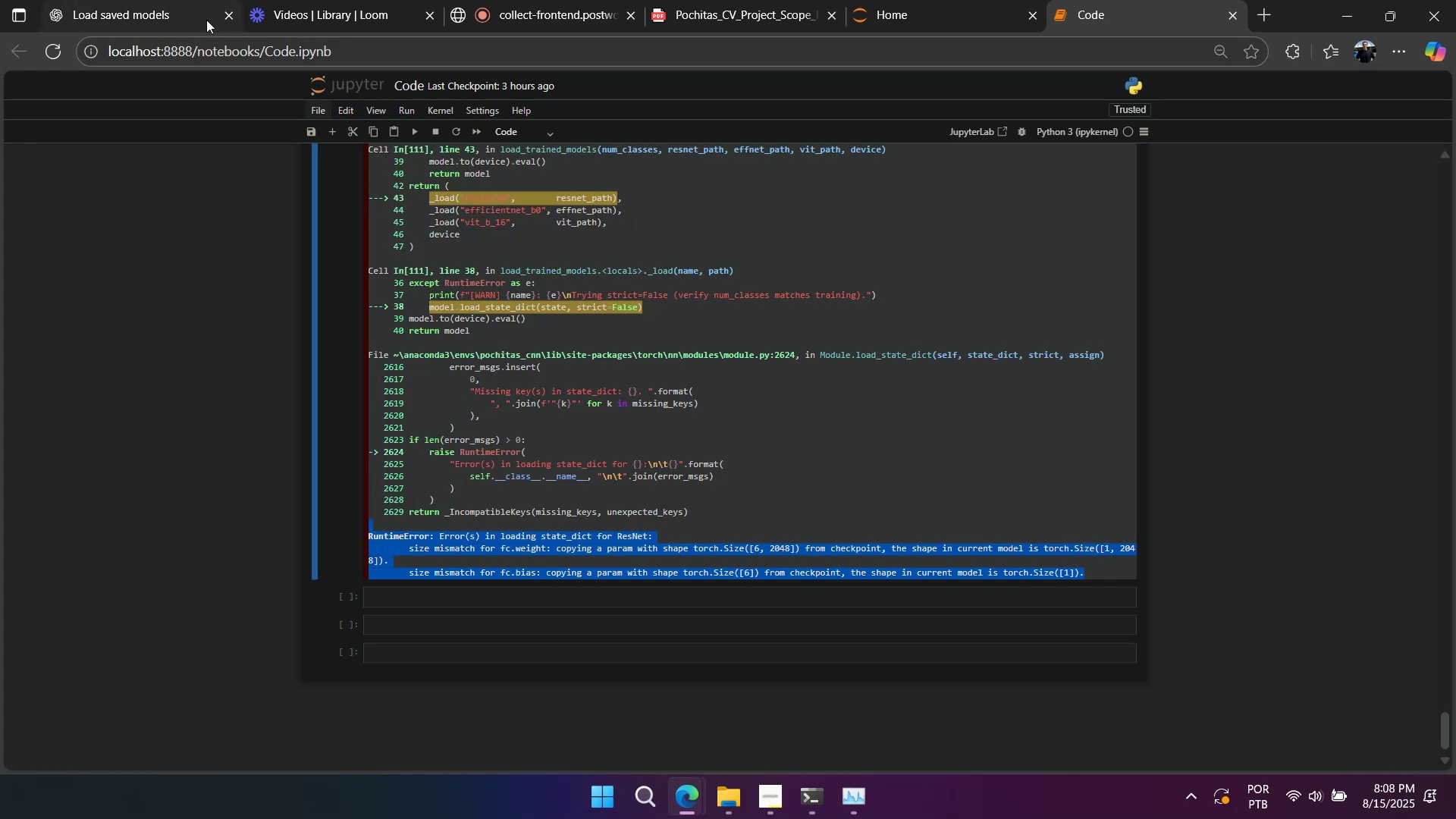 
left_click([203, 17])
 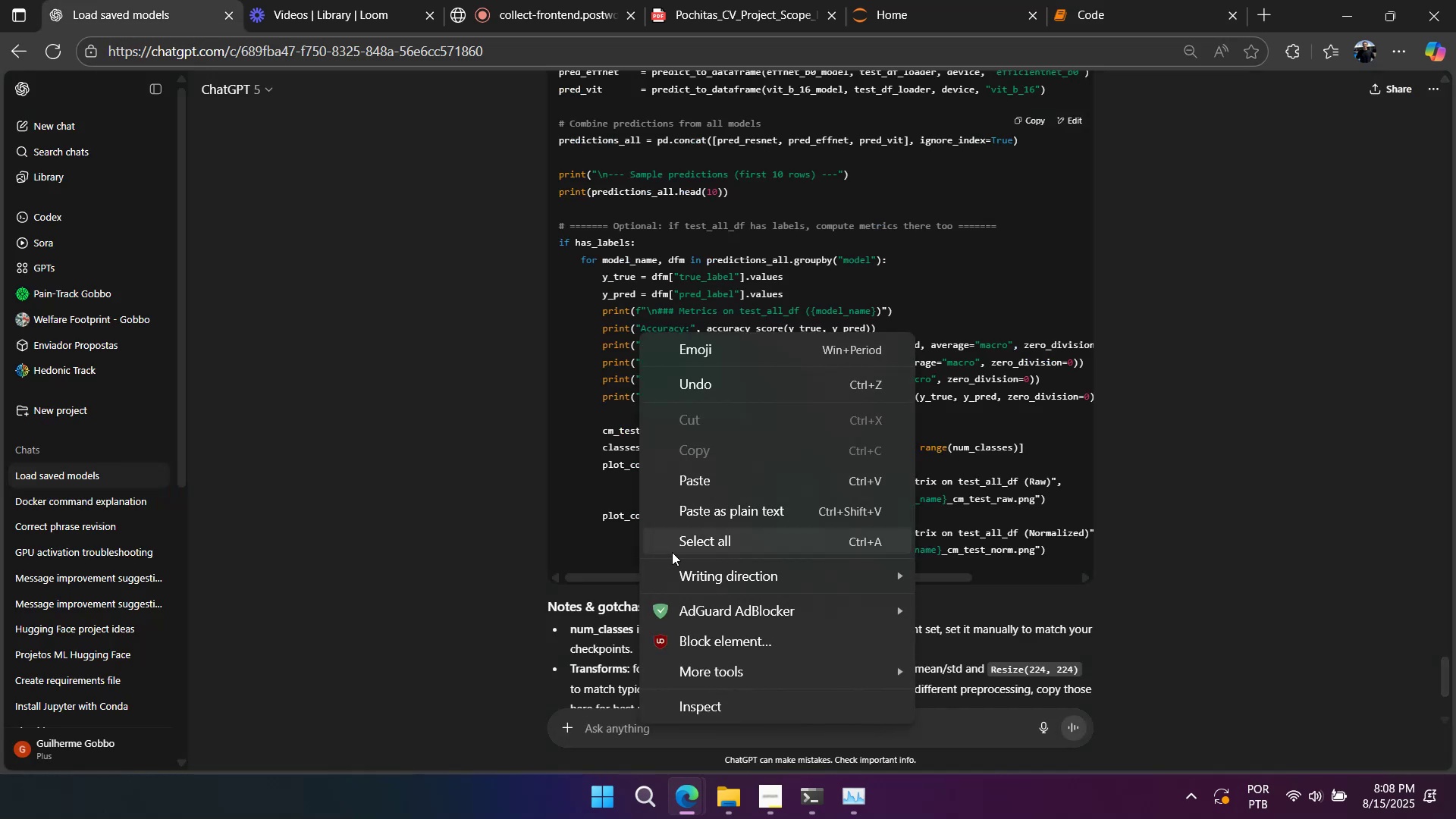 
left_click([693, 488])
 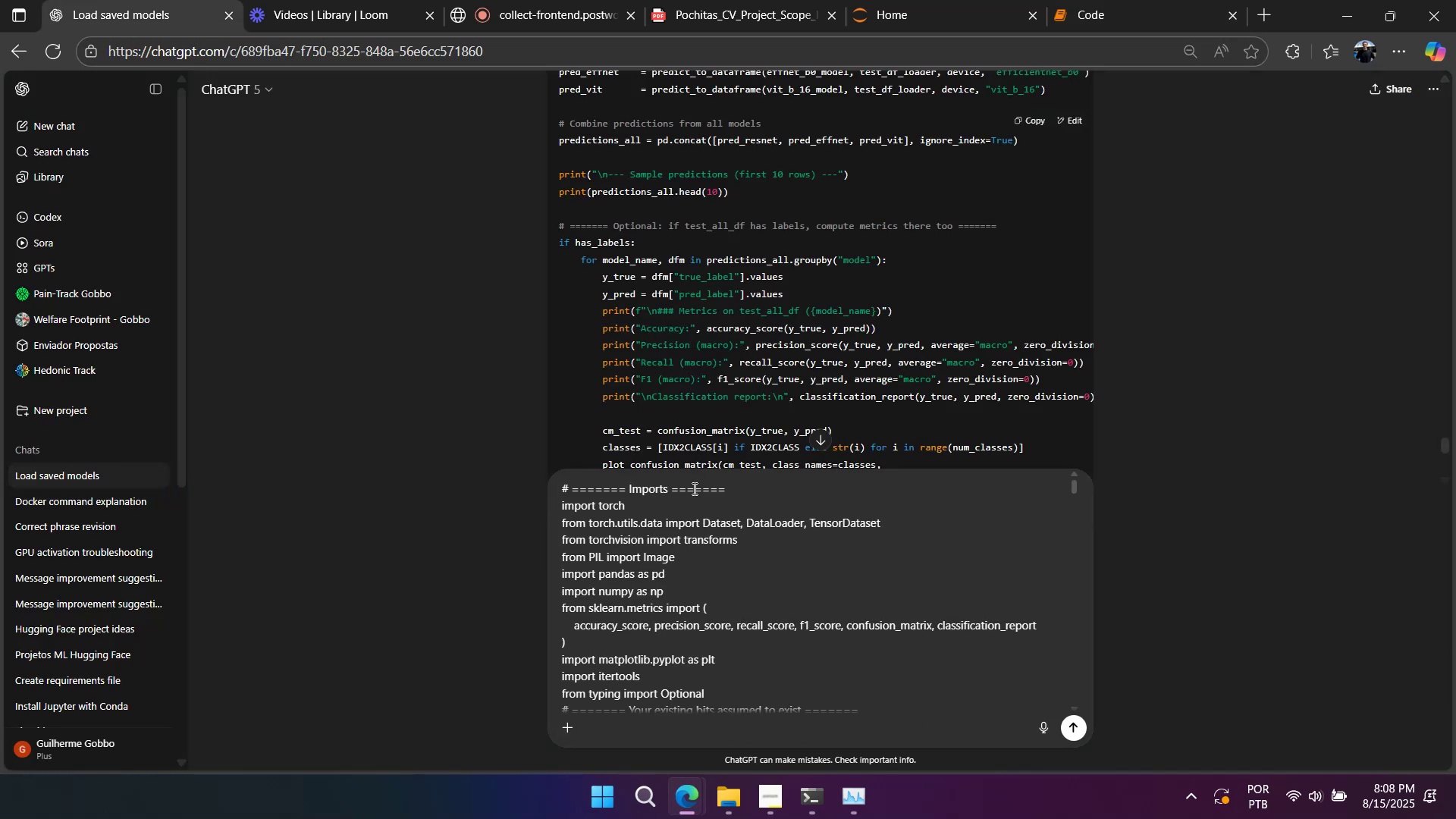 
key(Enter)
 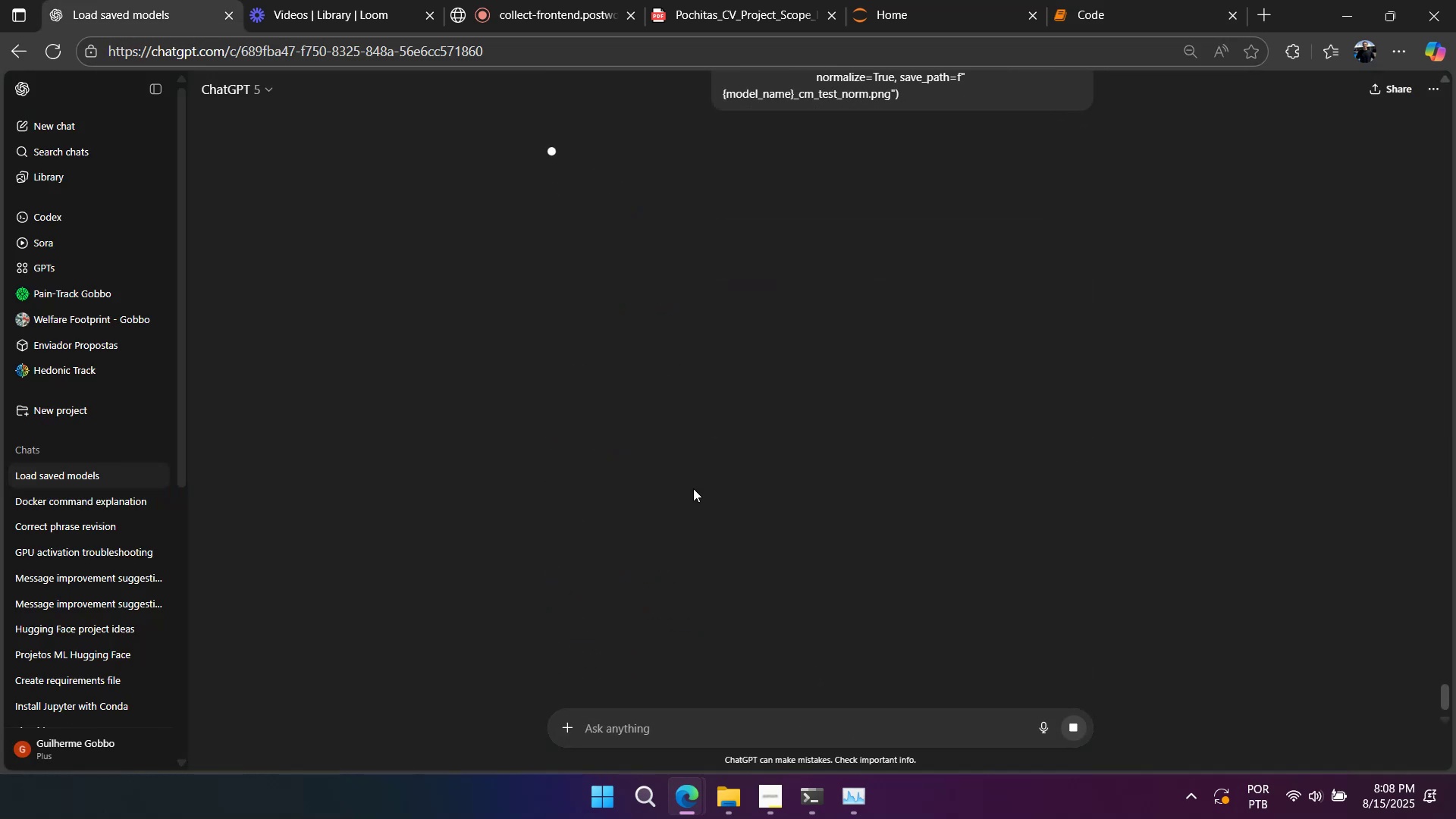 
left_click([1127, 12])
 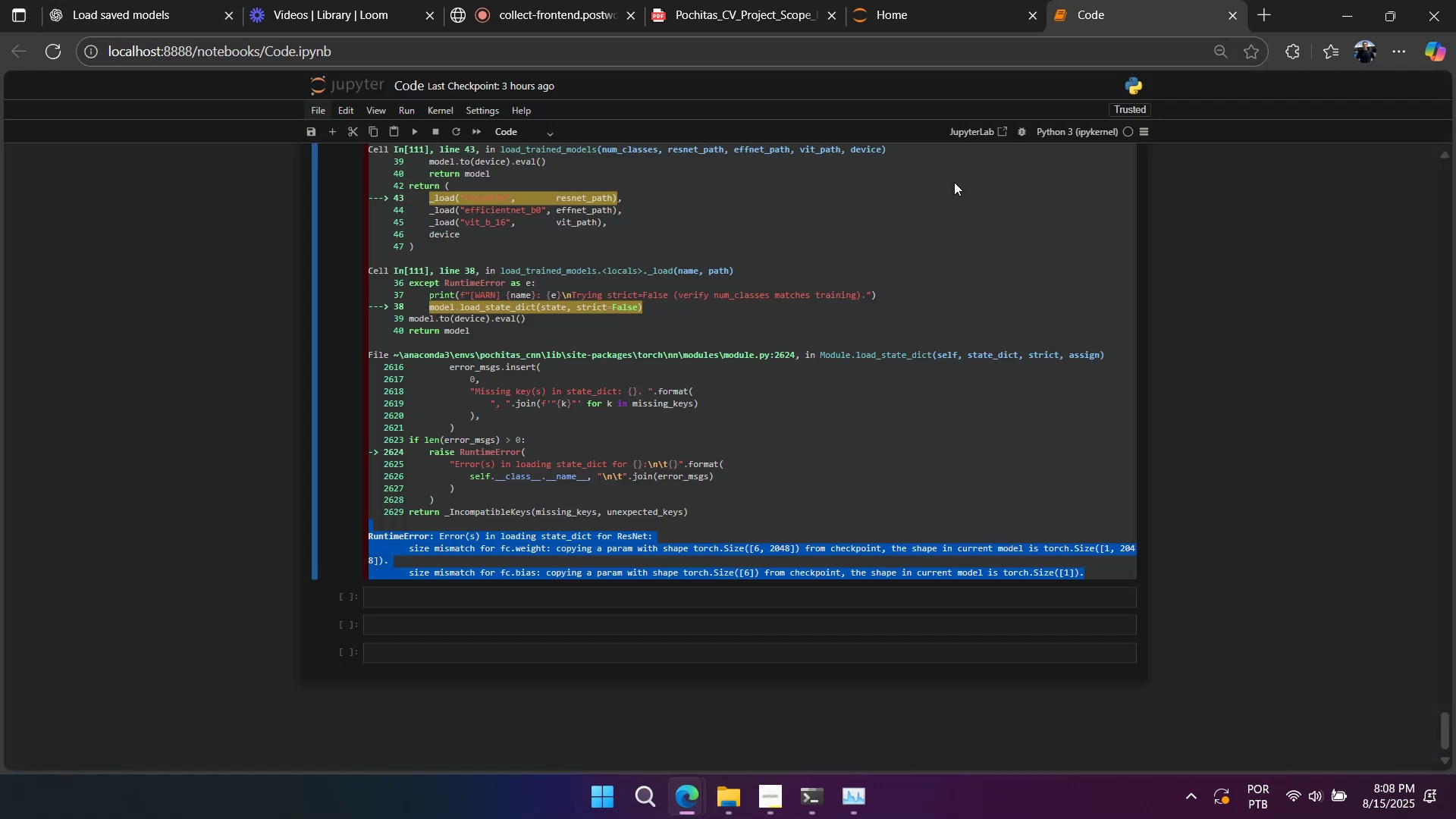 
scroll: coordinate [644, 416], scroll_direction: up, amount: 42.0
 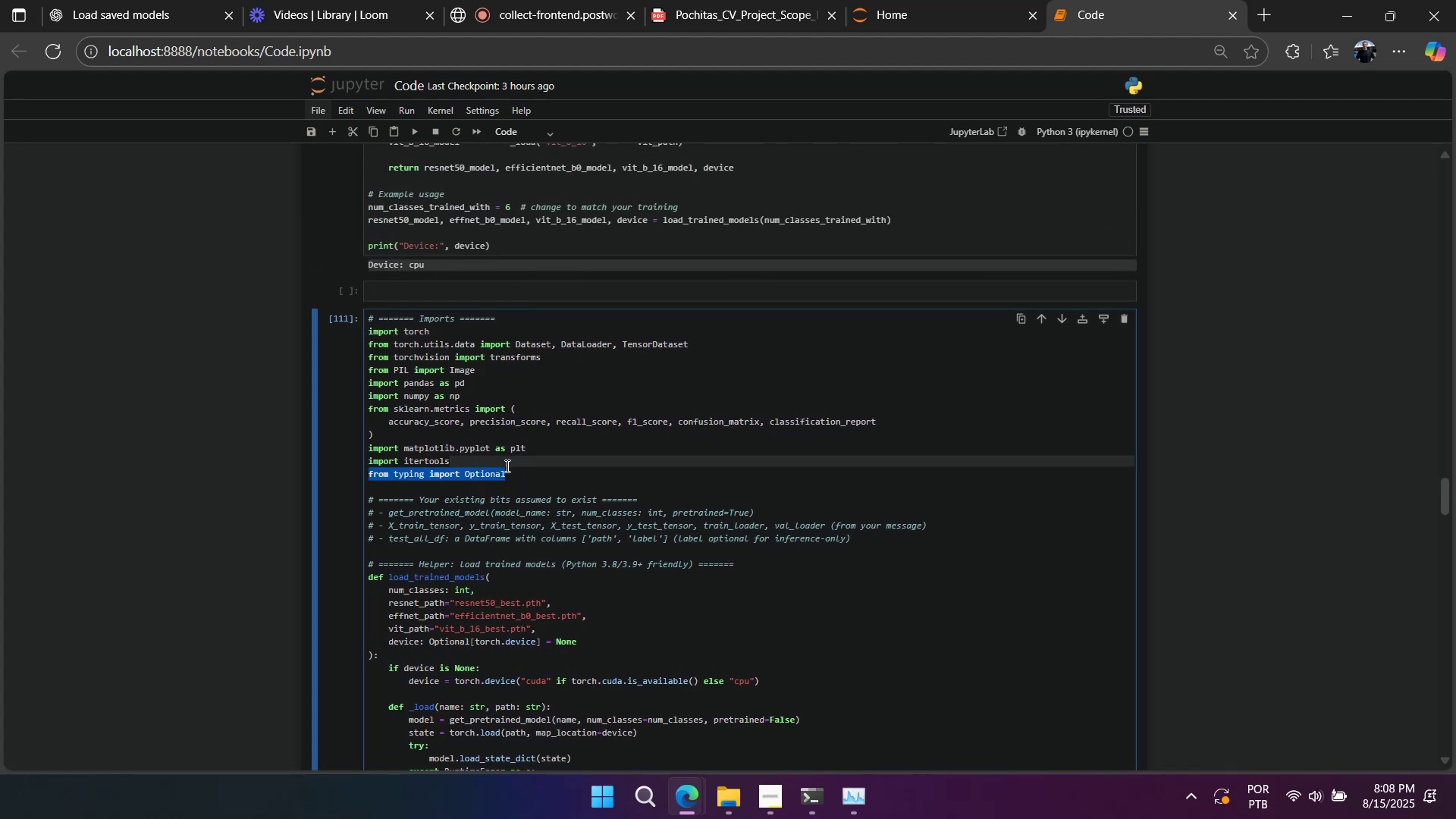 
wait(5.42)
 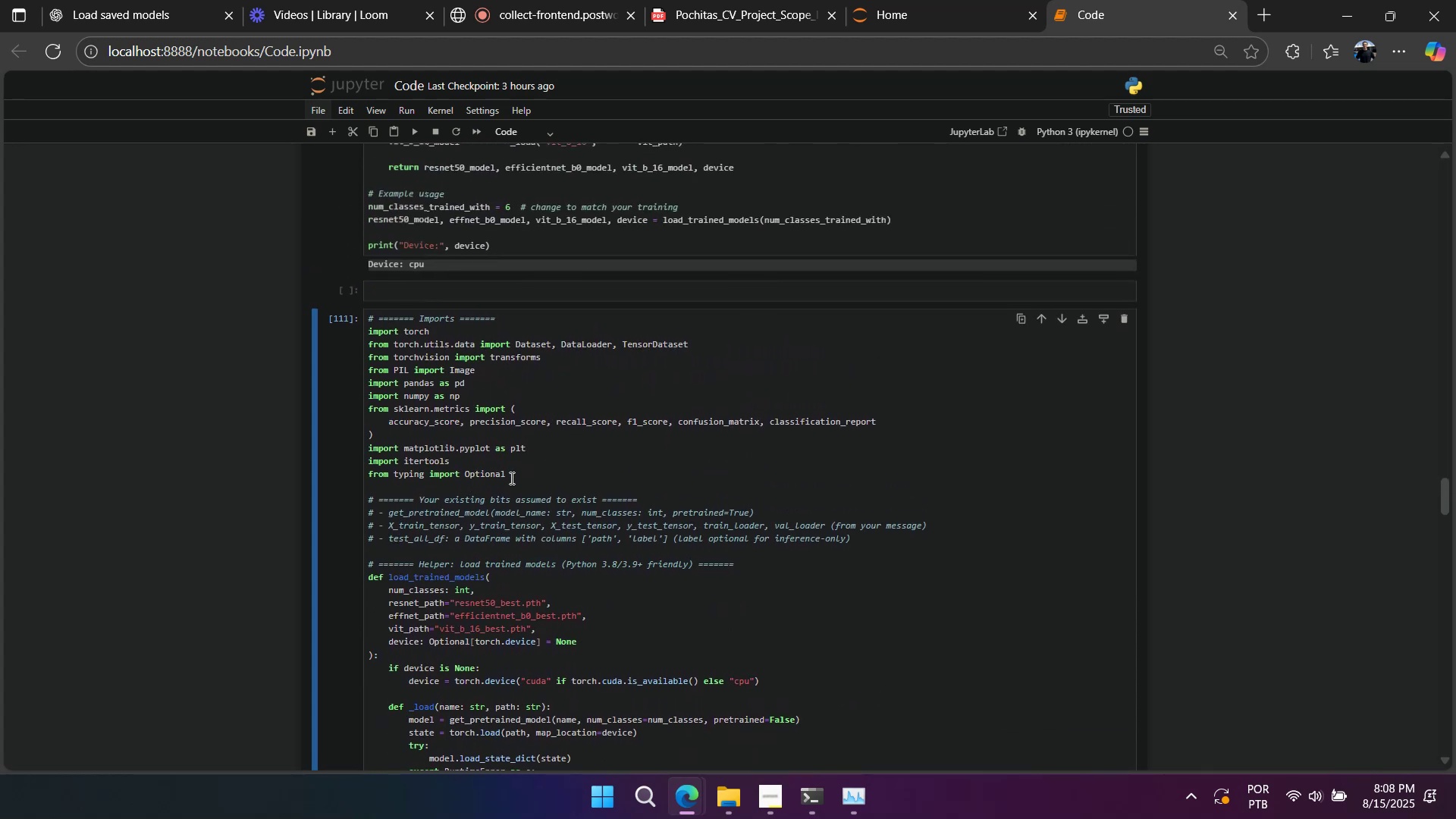 
scroll: coordinate [584, 489], scroll_direction: down, amount: 2.0
 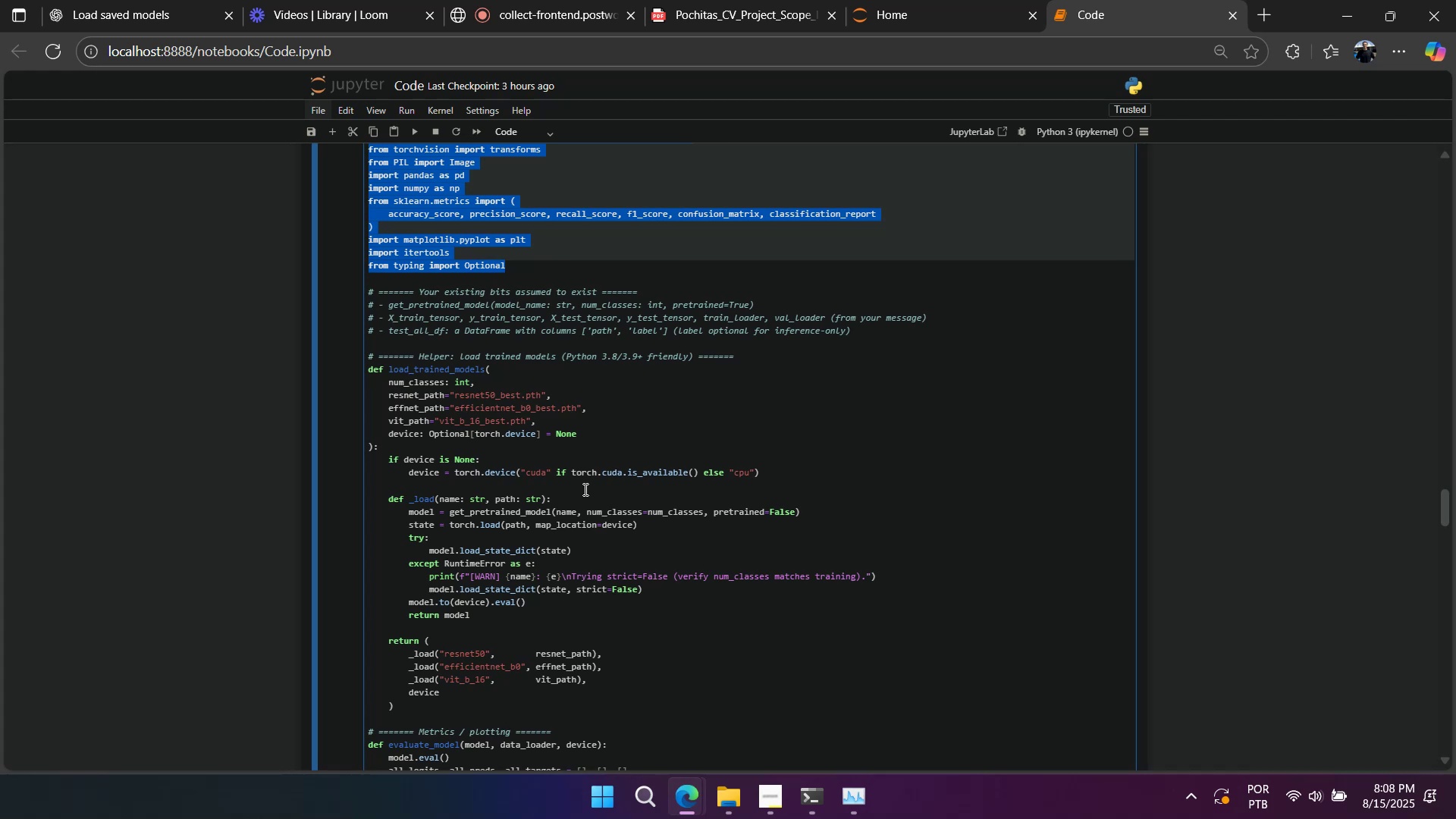 
wait(5.63)
 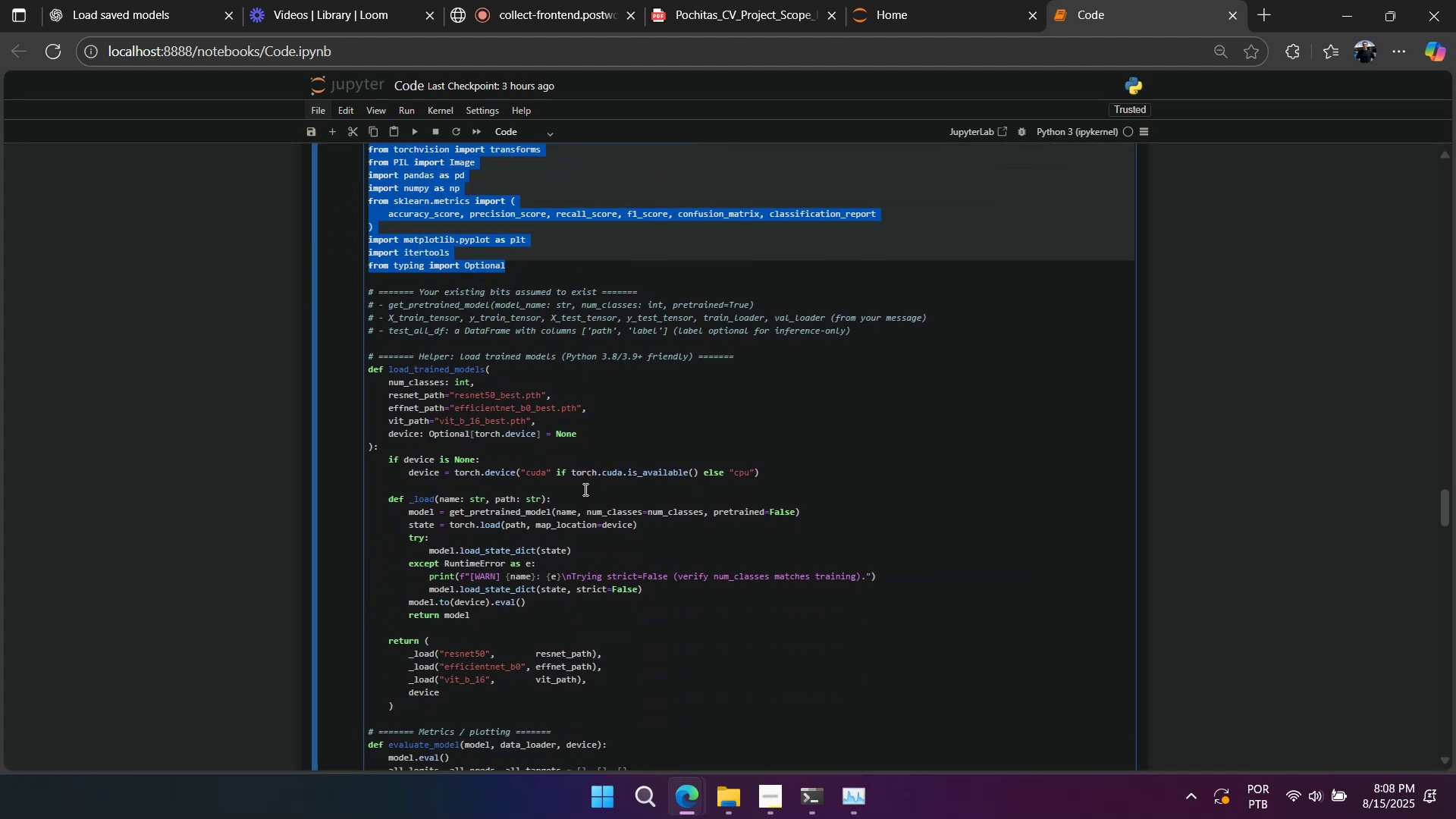 
scroll: coordinate [584, 489], scroll_direction: up, amount: 2.0
 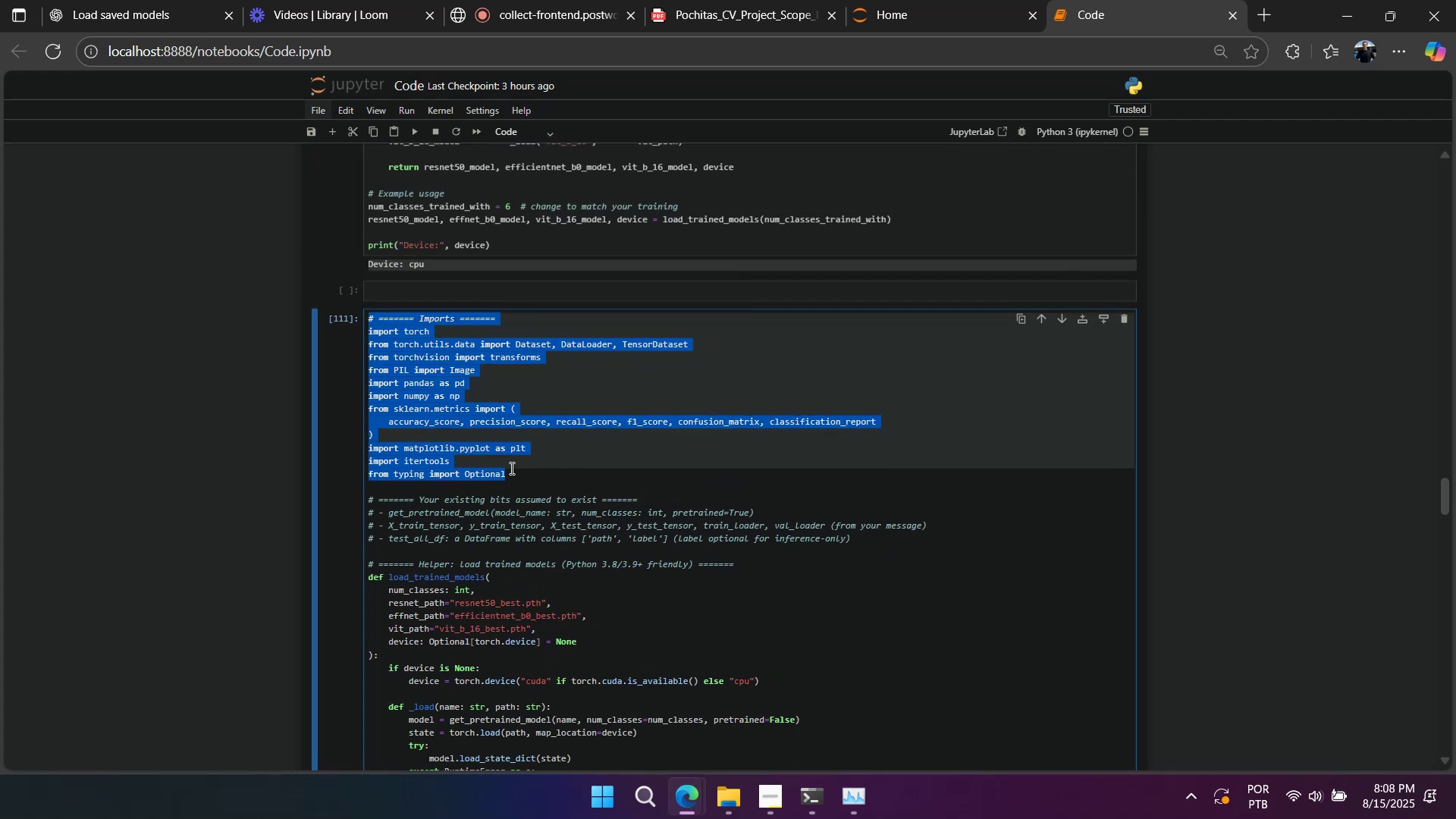 
left_click([469, 473])
 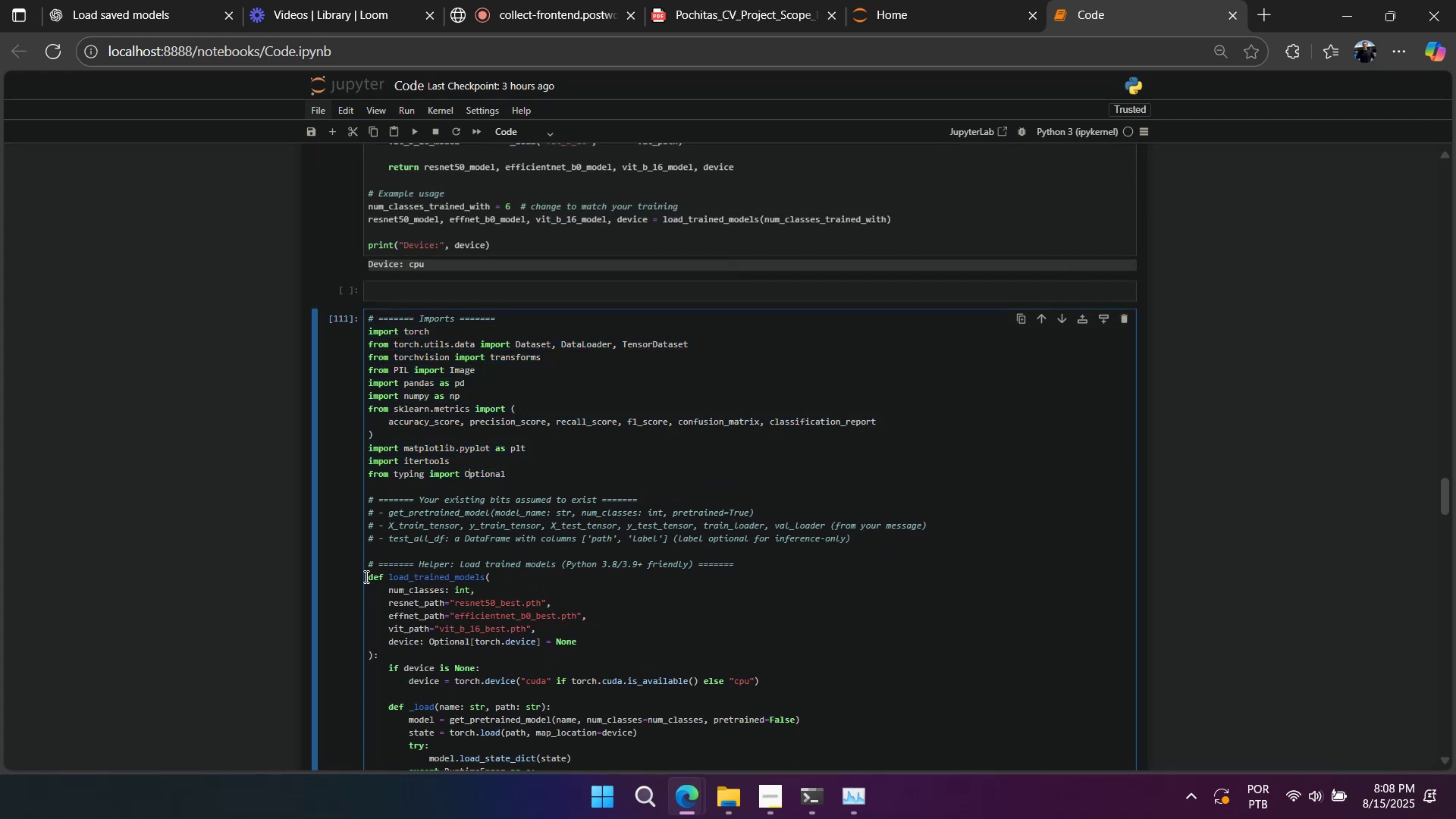 
key(Control+X)
 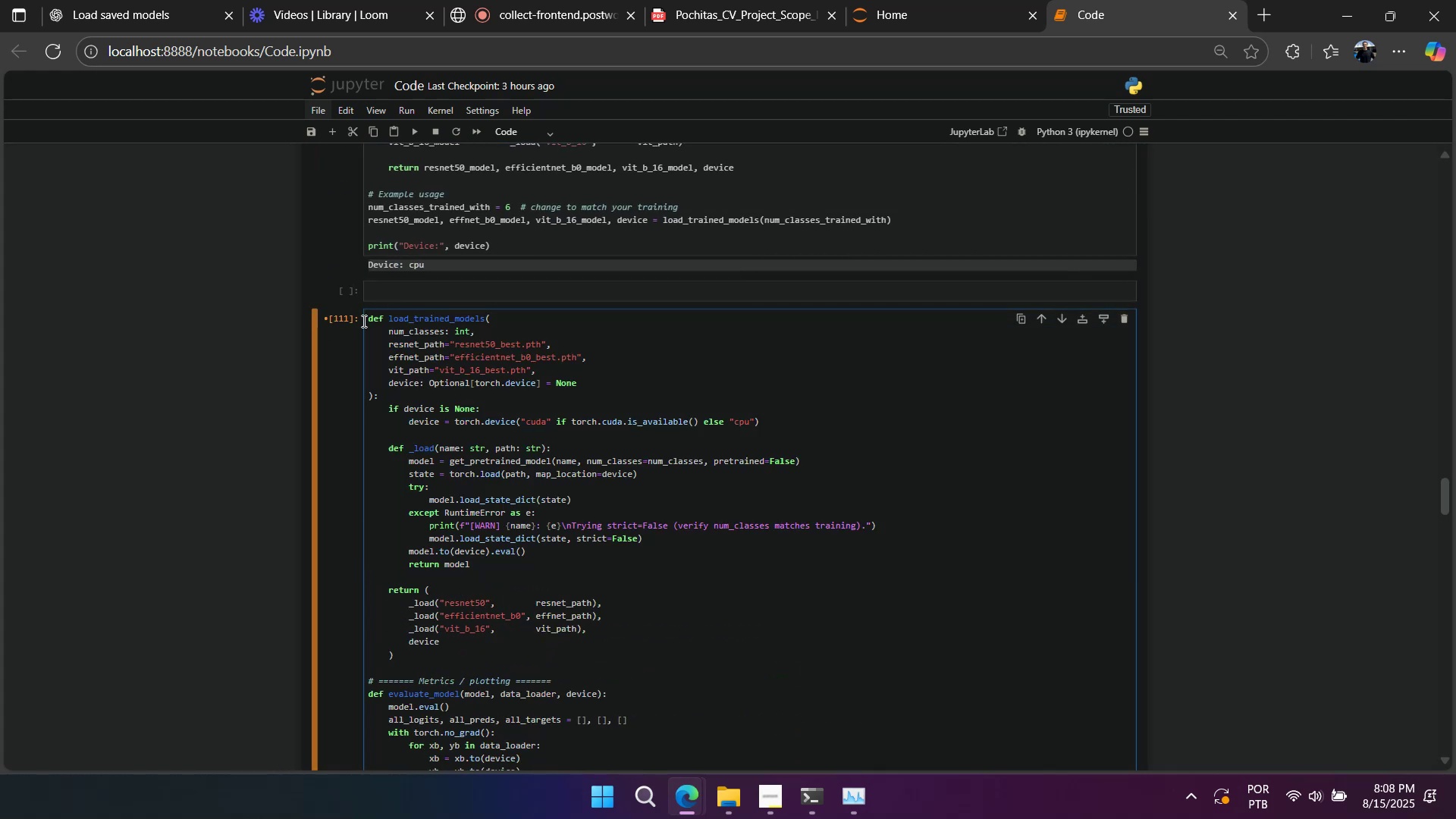 
type(aaa)
 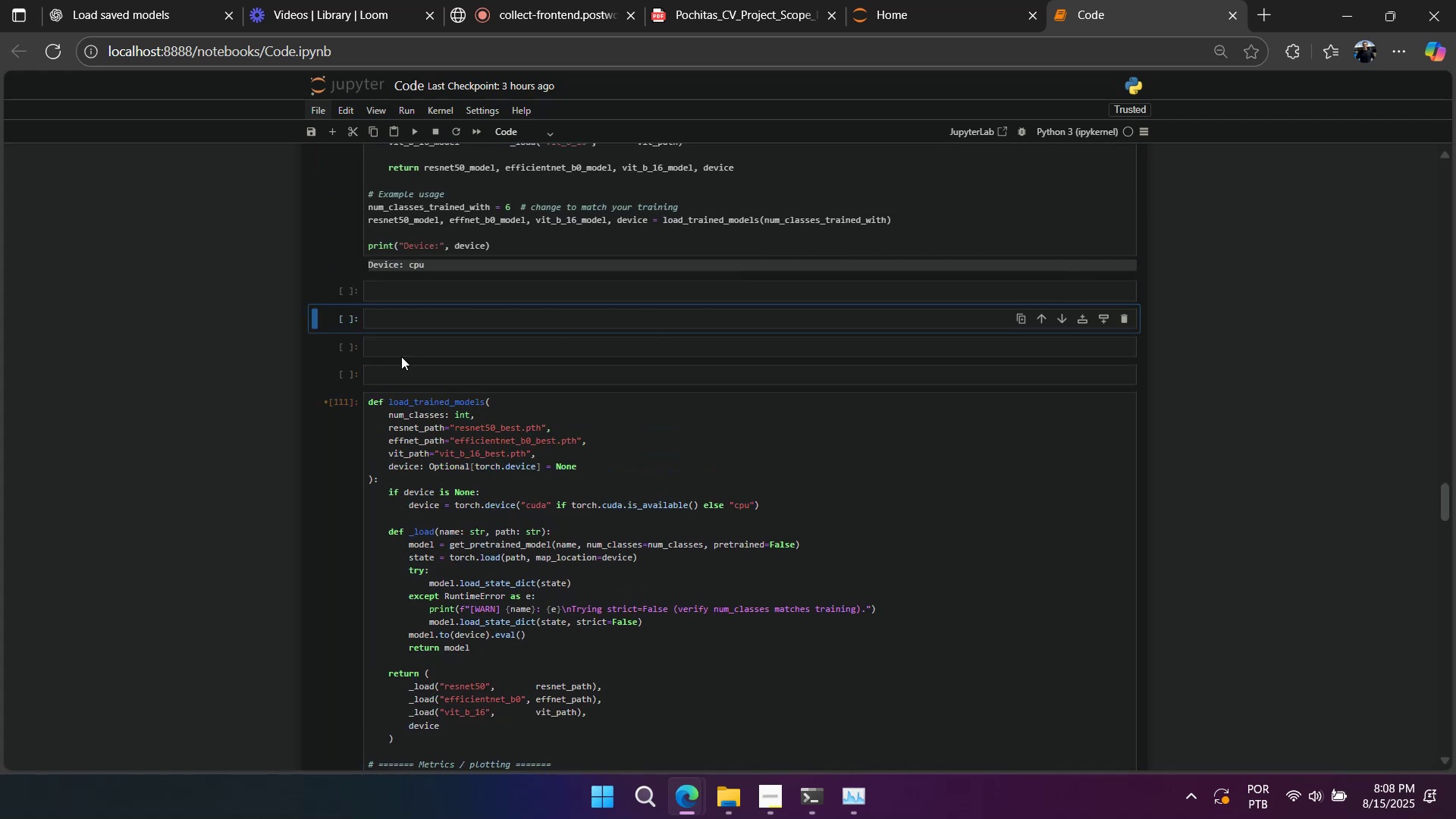 
left_click([404, 351])
 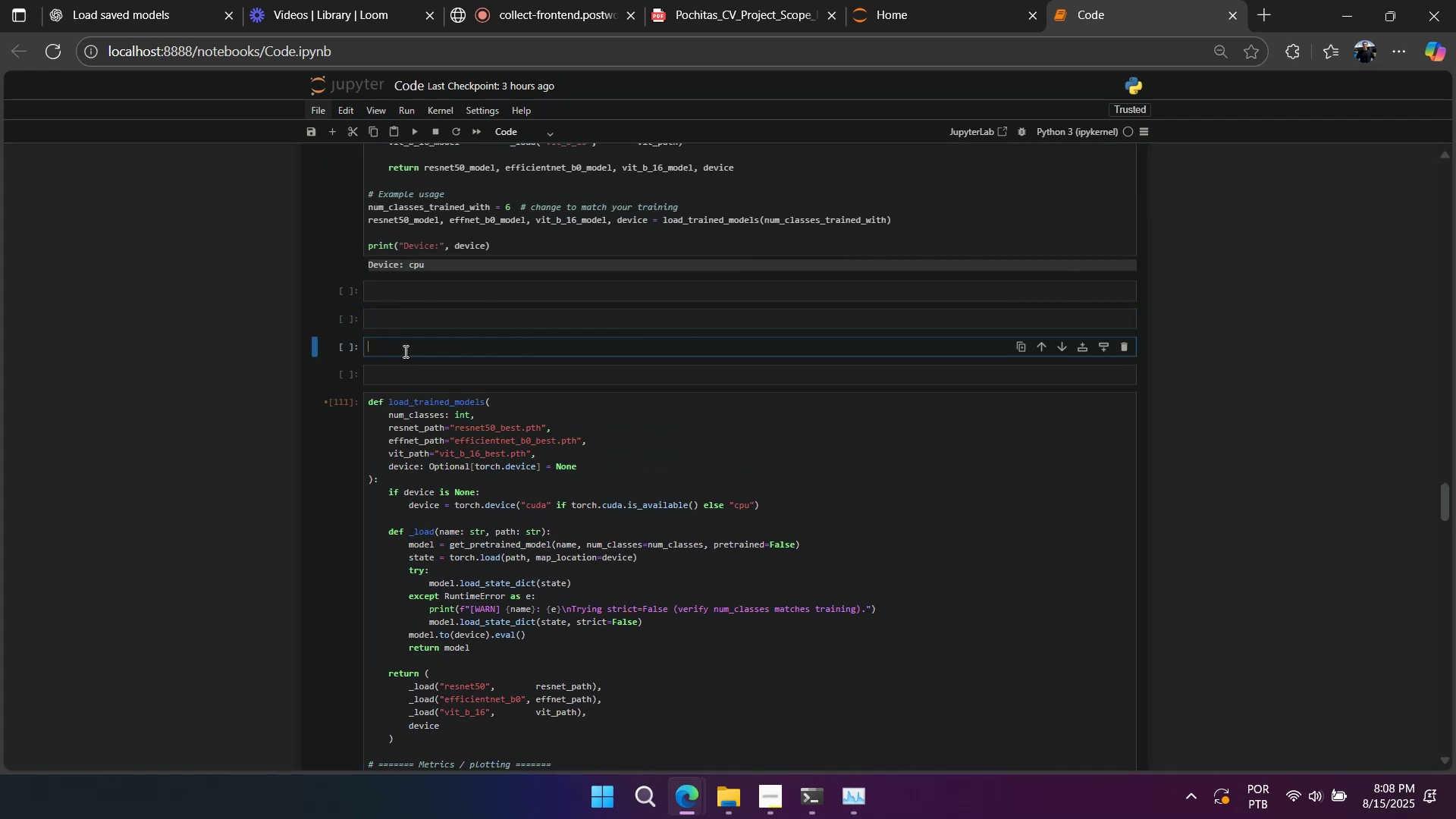 
key(Control+ControlLeft)
 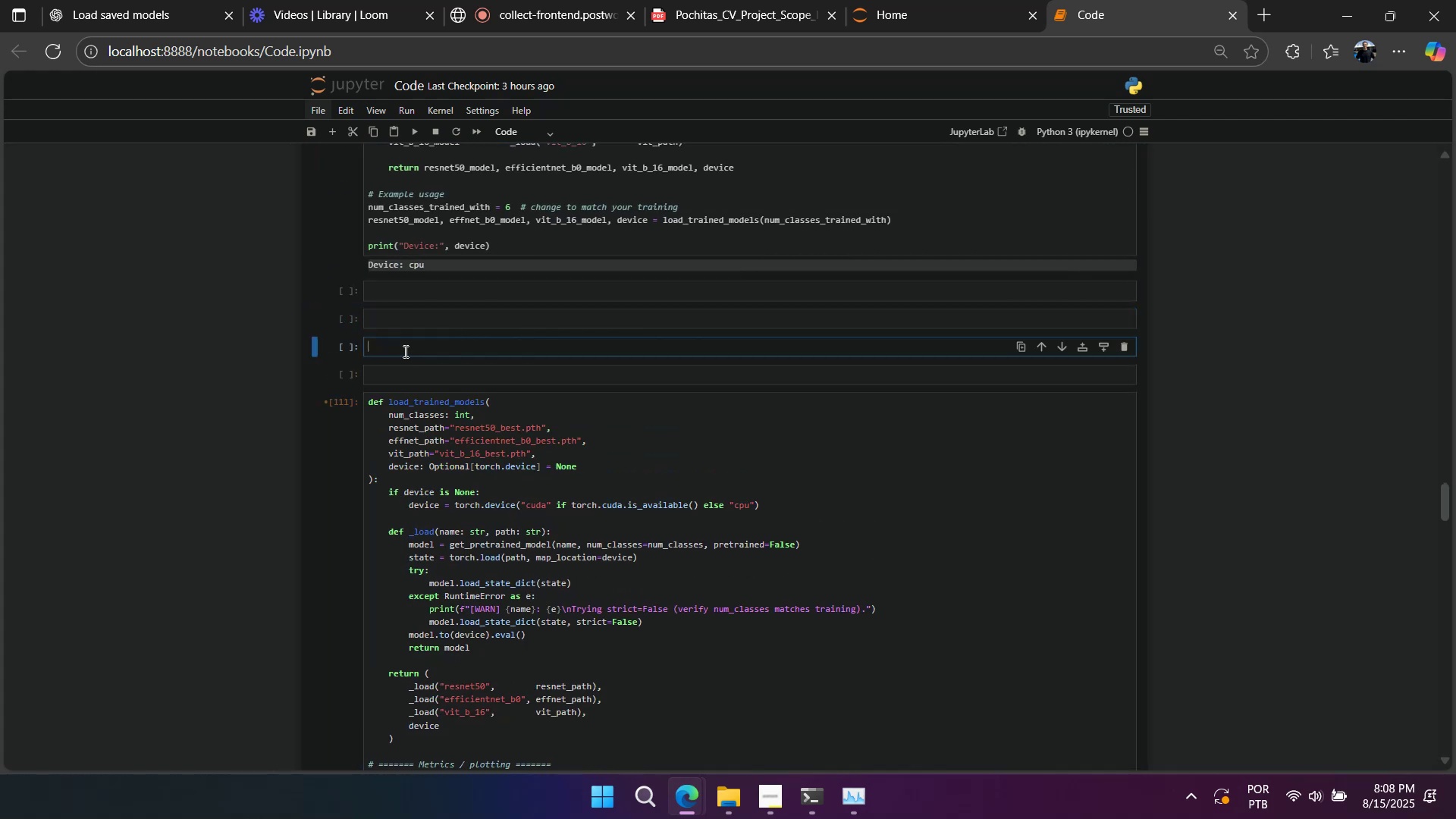 
key(Control+V)
 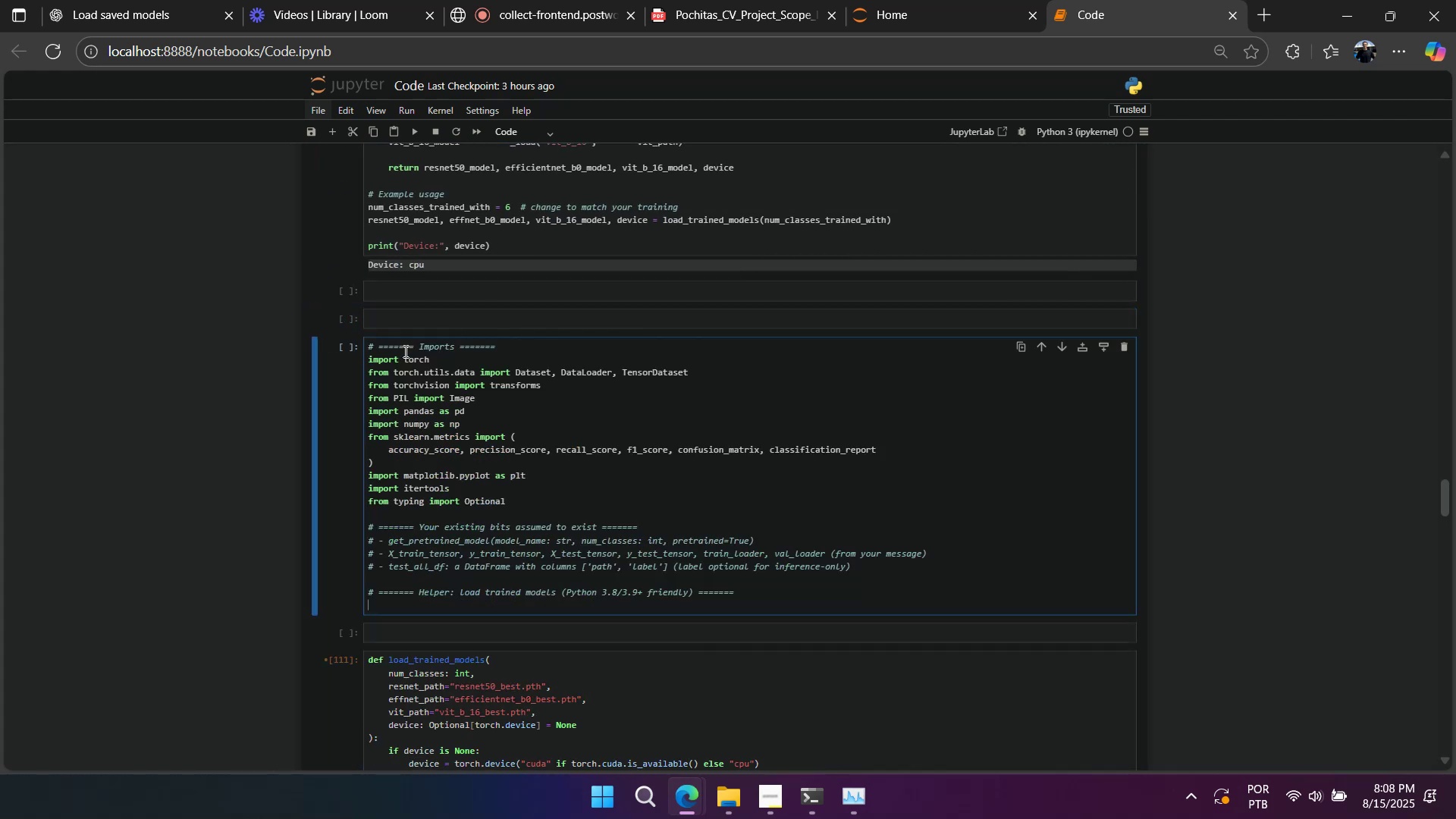 
scroll: coordinate [443, 383], scroll_direction: up, amount: 6.0
 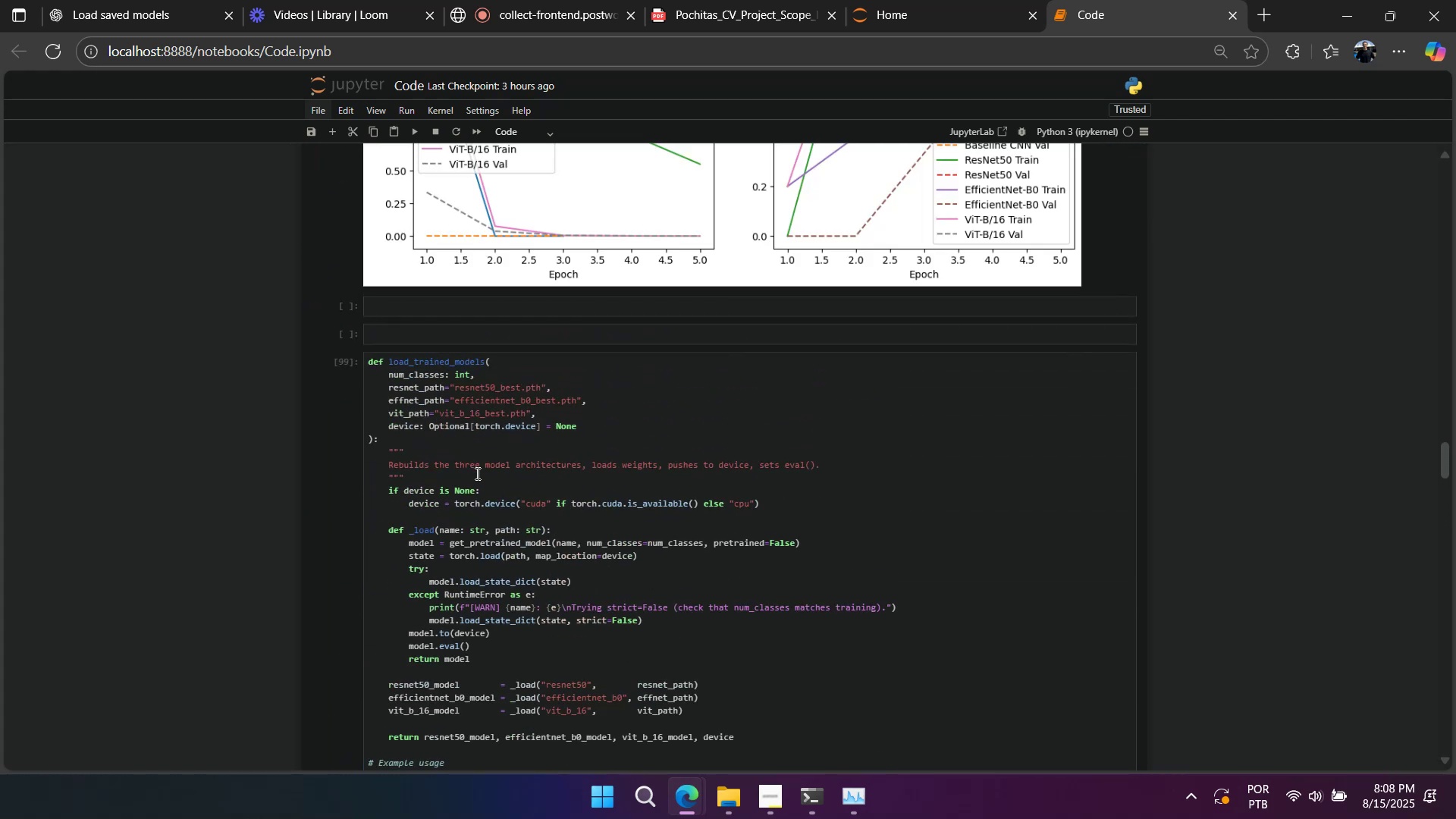 
key(Control+A)
 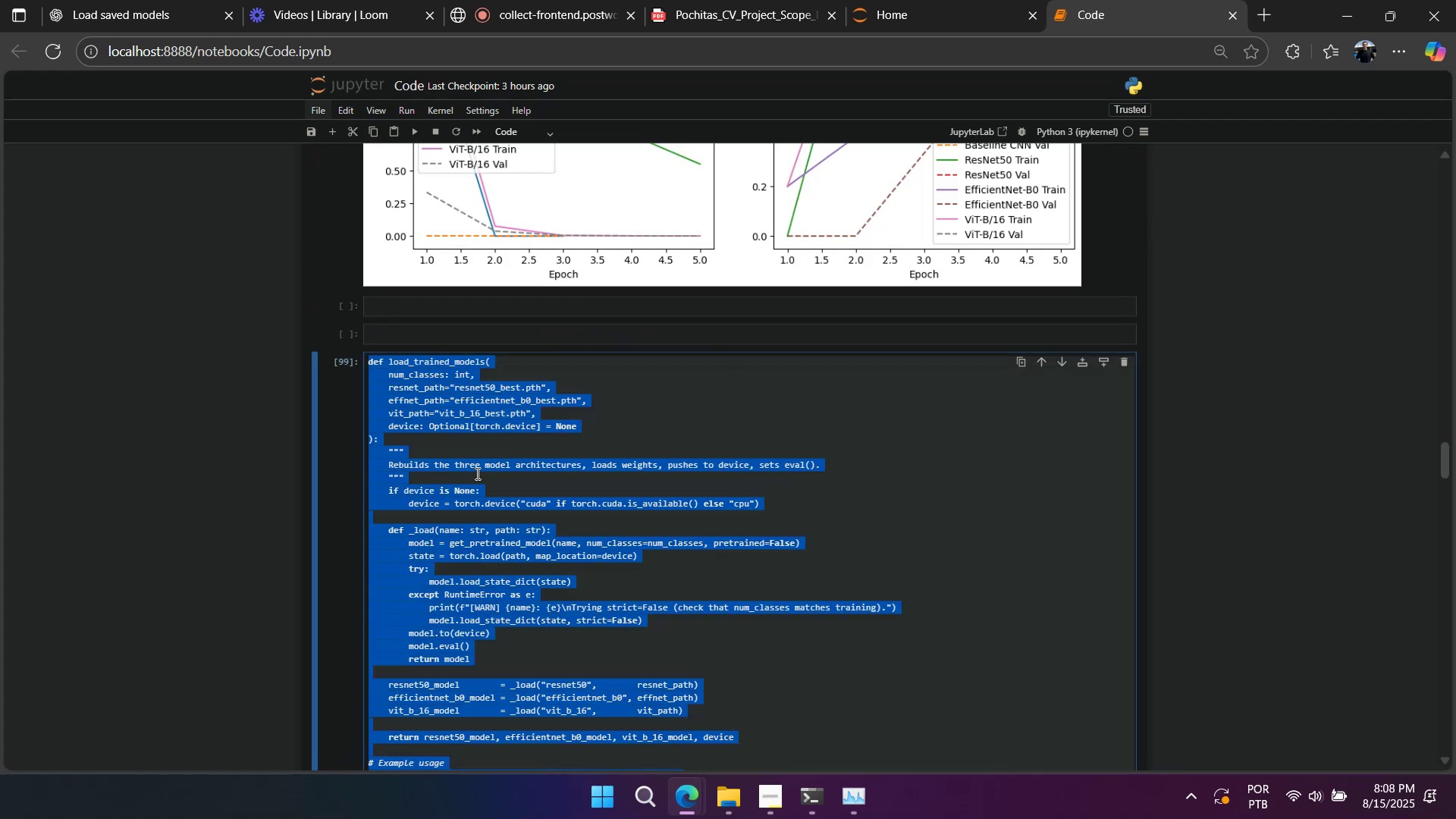 
key(Control+Slash)
 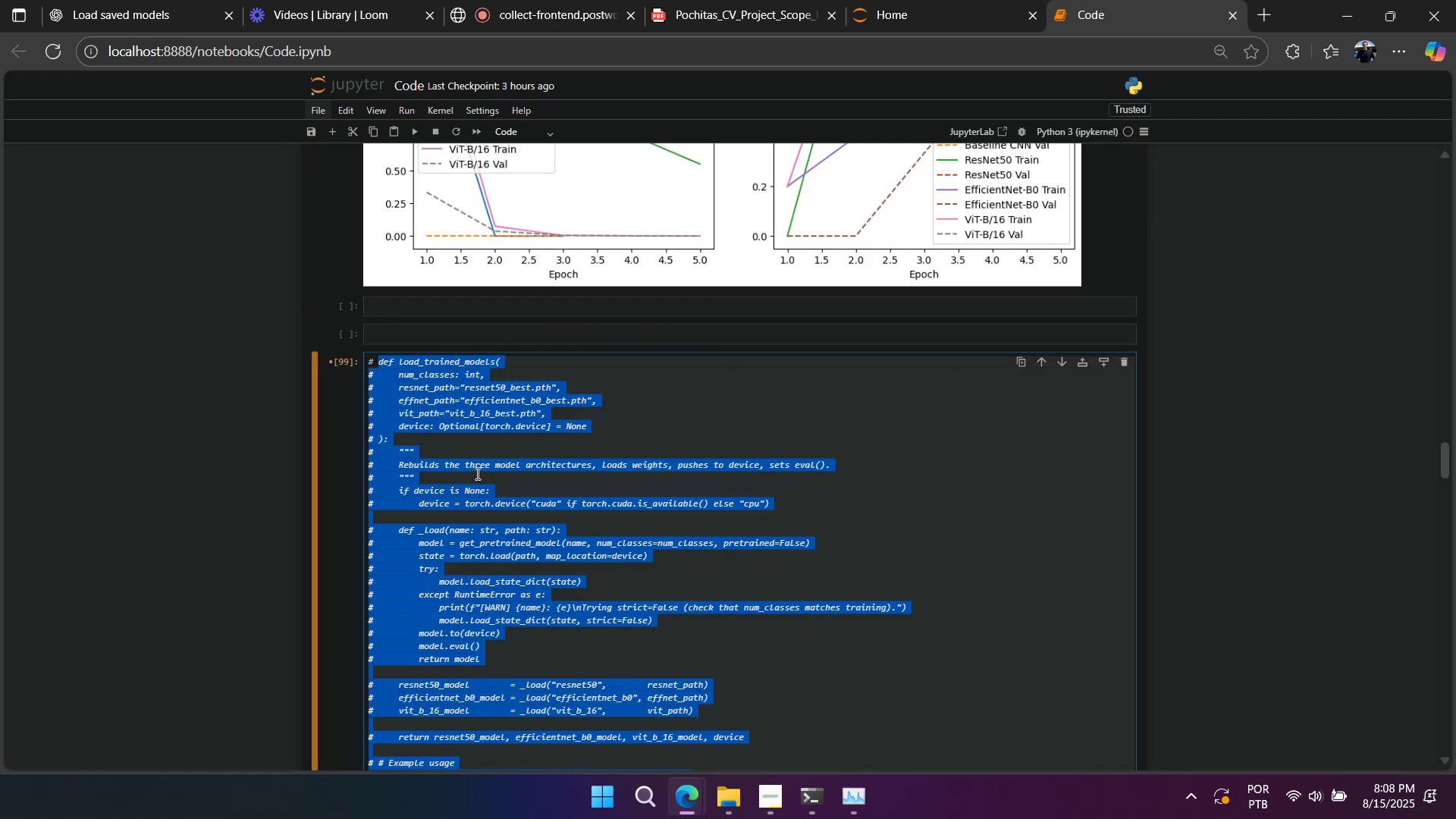 
key(Shift+Enter)
 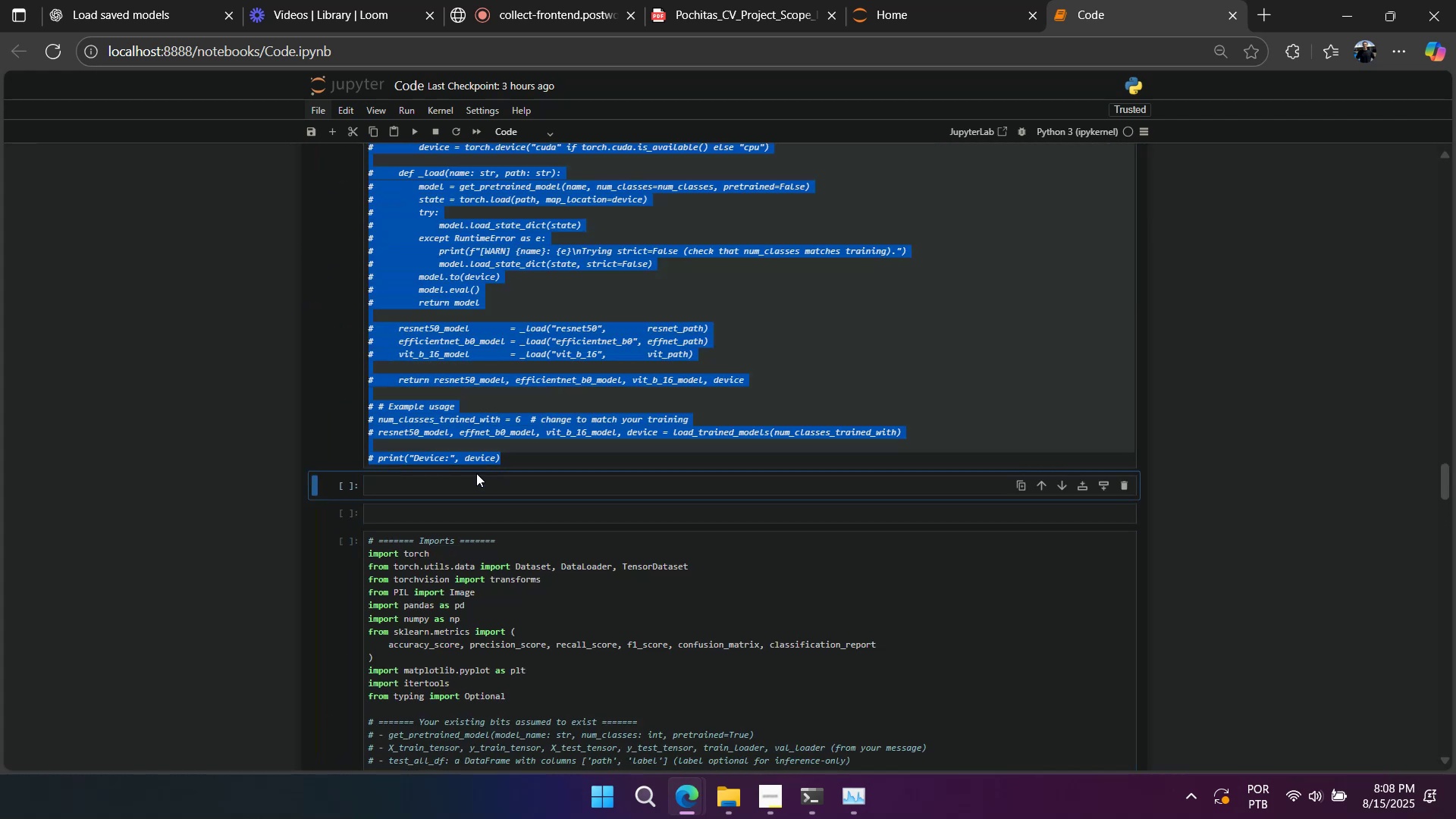 
scroll: coordinate [541, 460], scroll_direction: down, amount: 9.0
 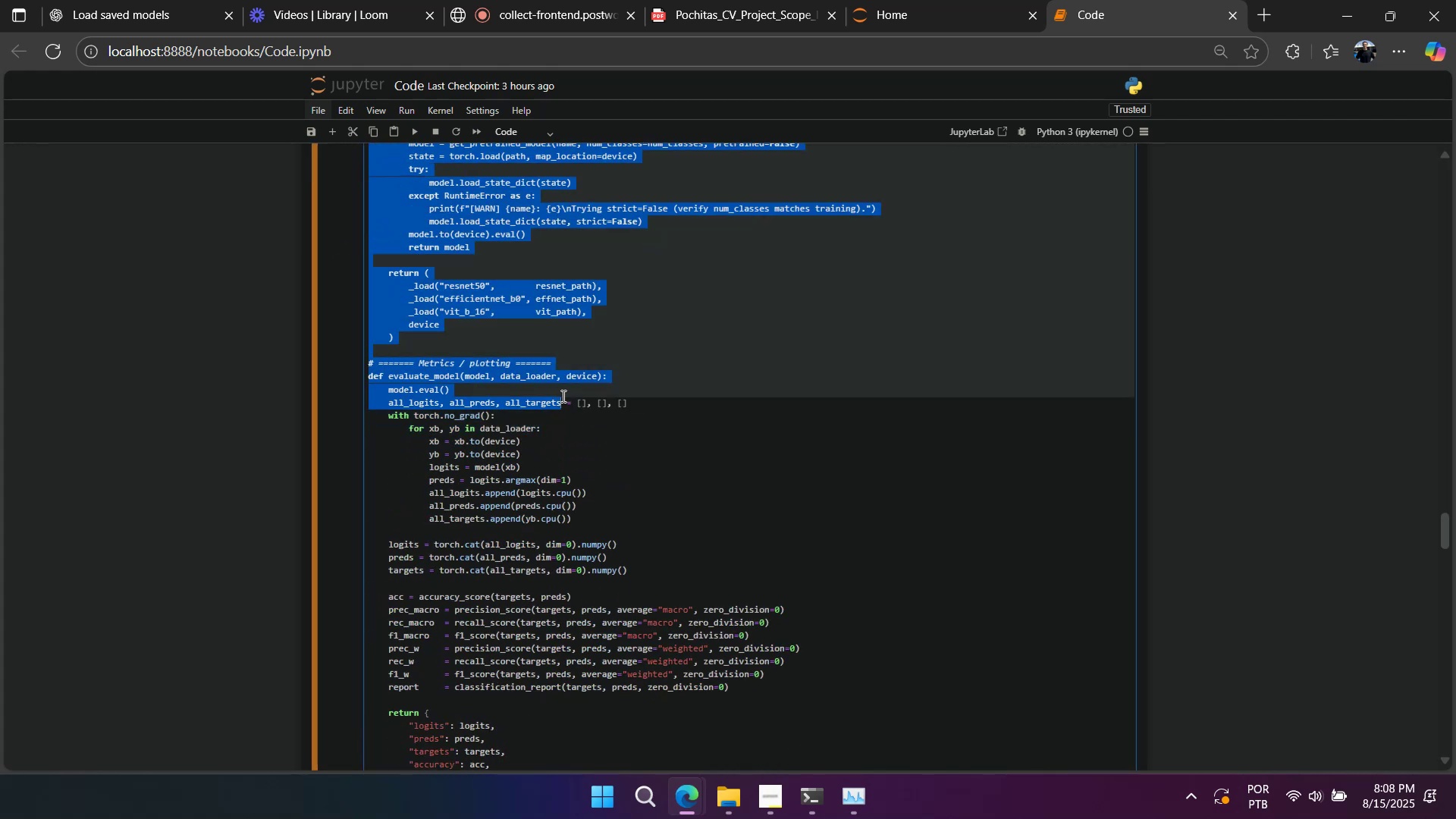 
scroll: coordinate [567, 419], scroll_direction: up, amount: 4.0
 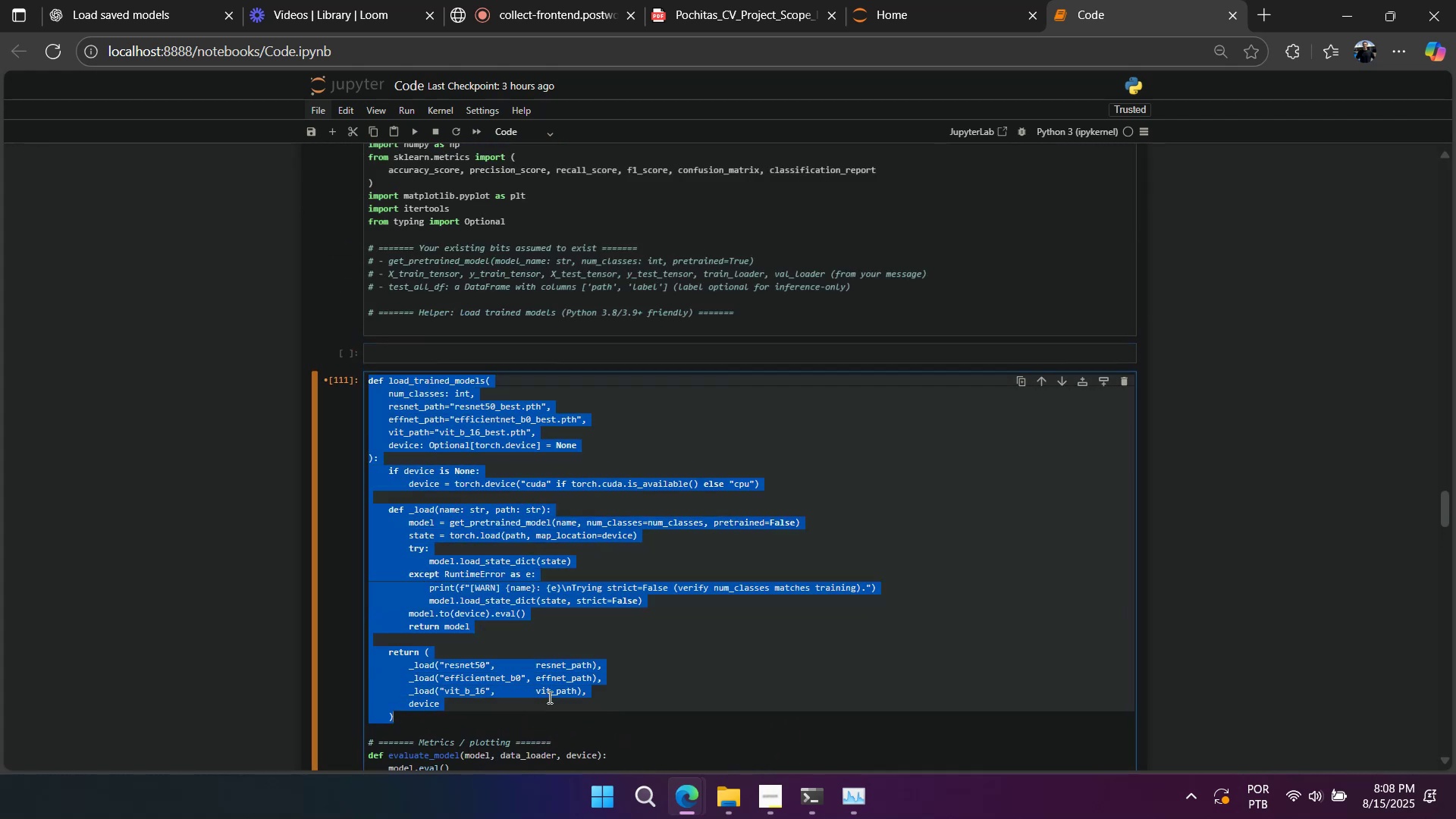 
wait(5.24)
 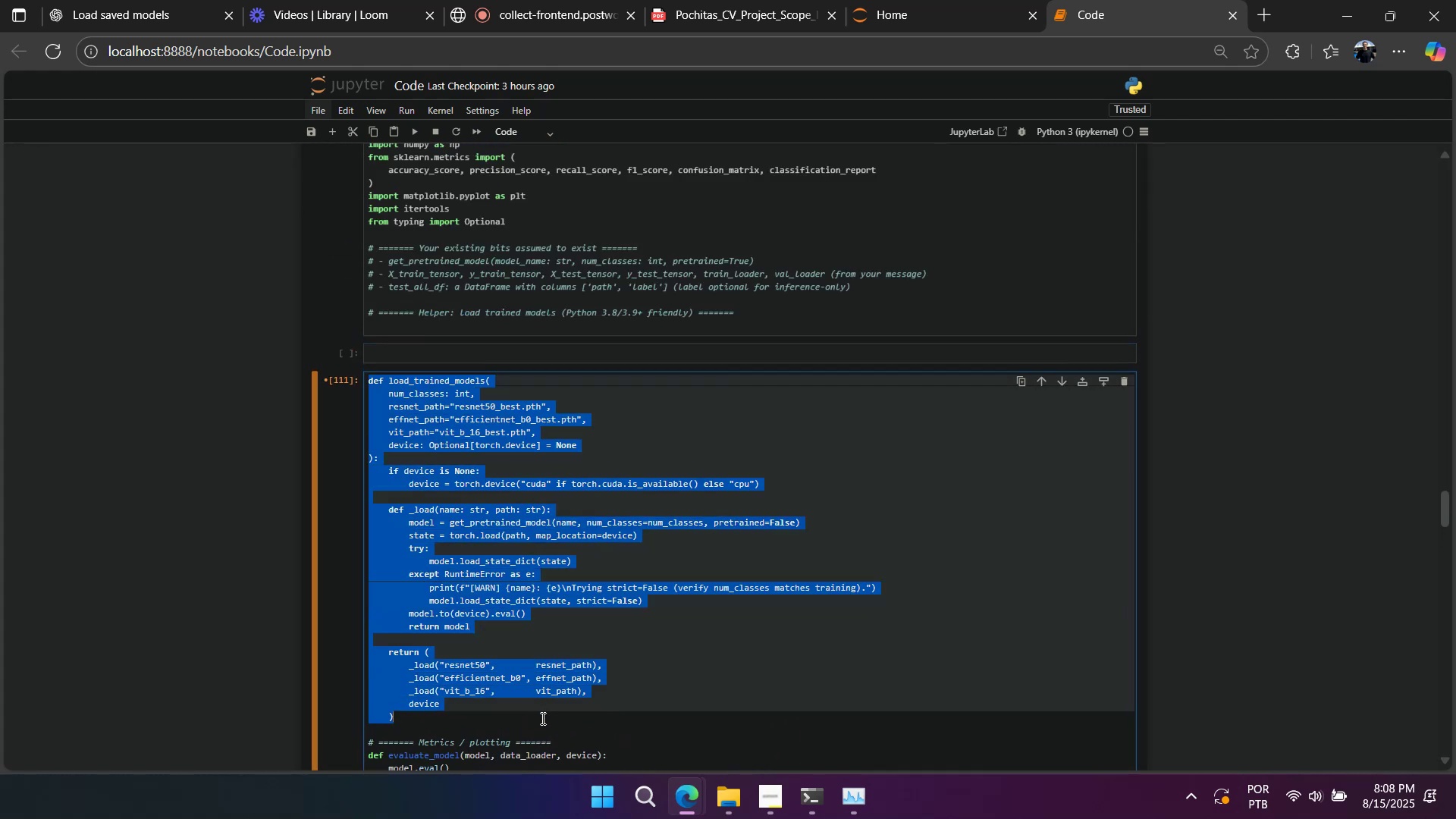 
key(Backspace)
 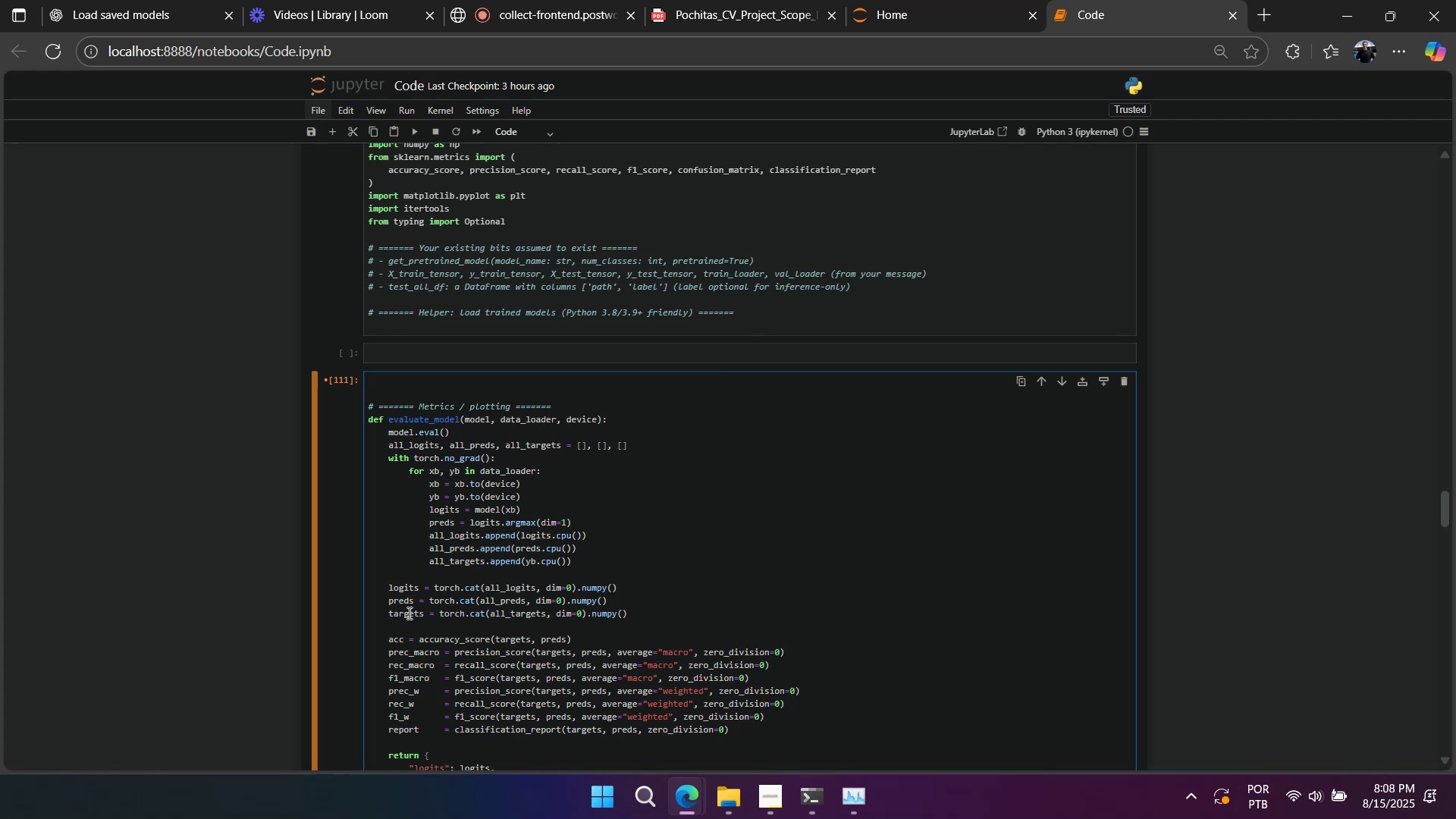 
scroll: coordinate [444, 466], scroll_direction: up, amount: 8.0
 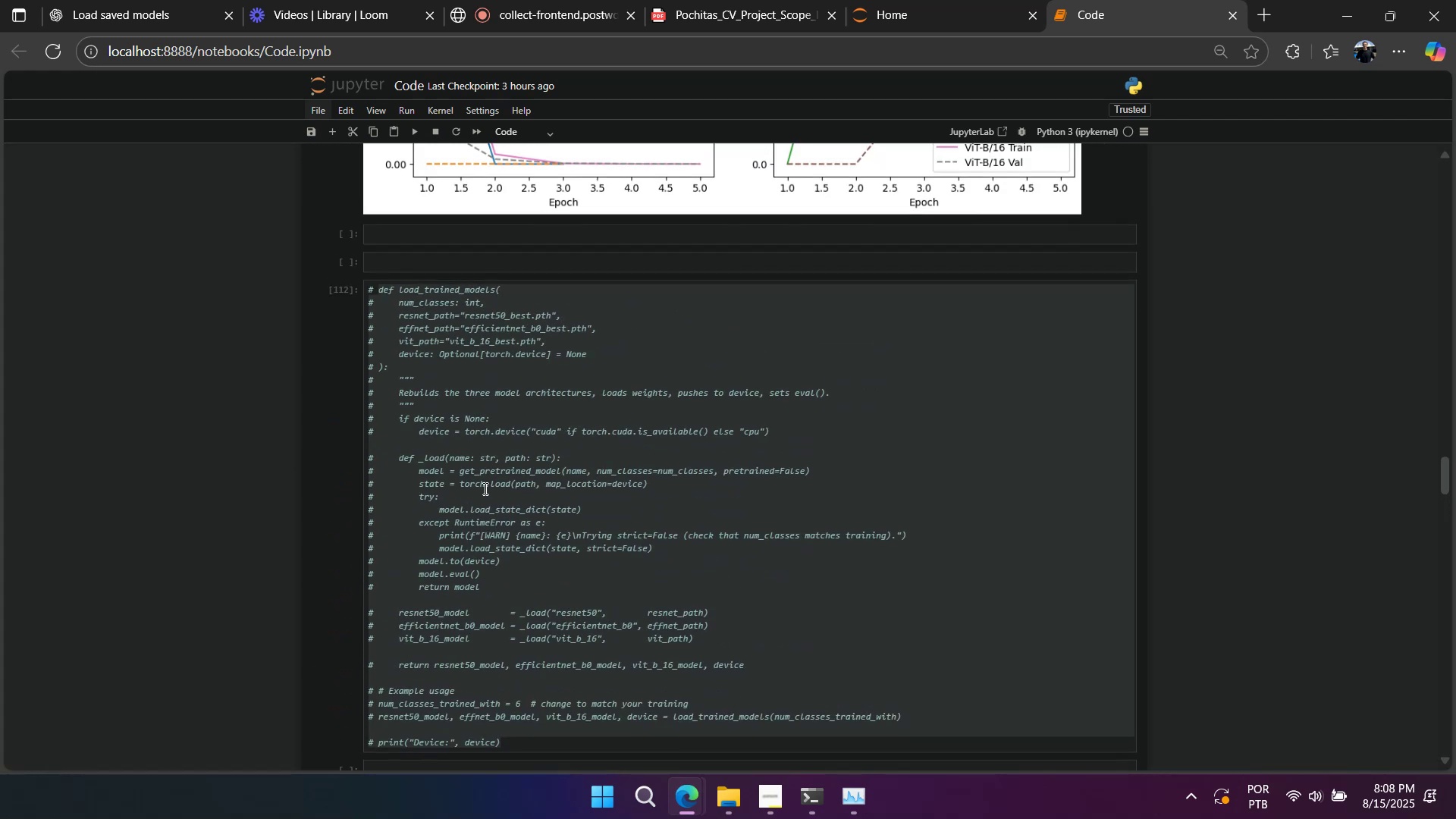 
left_click([489, 490])
 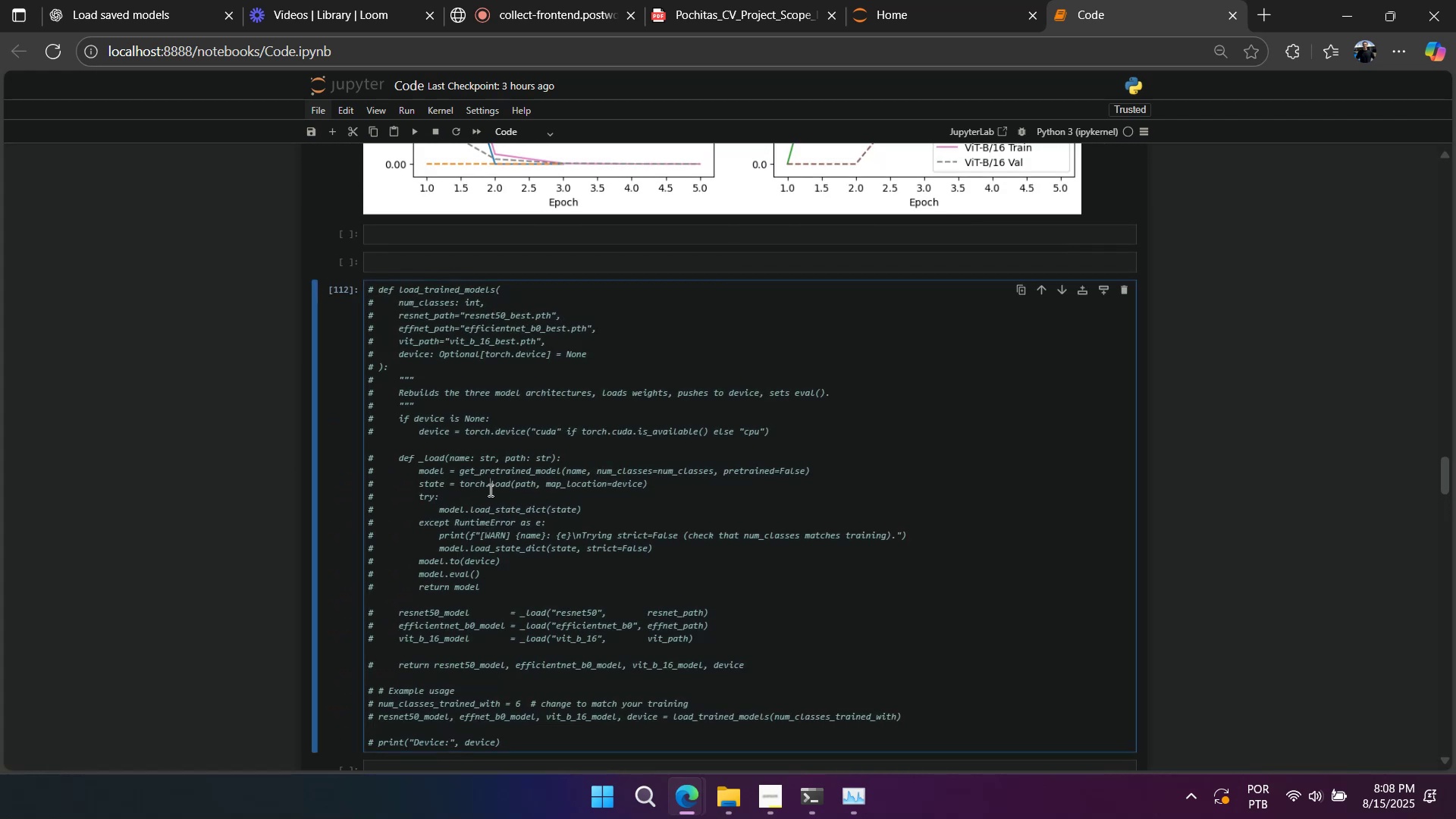 
key(Control+A)
 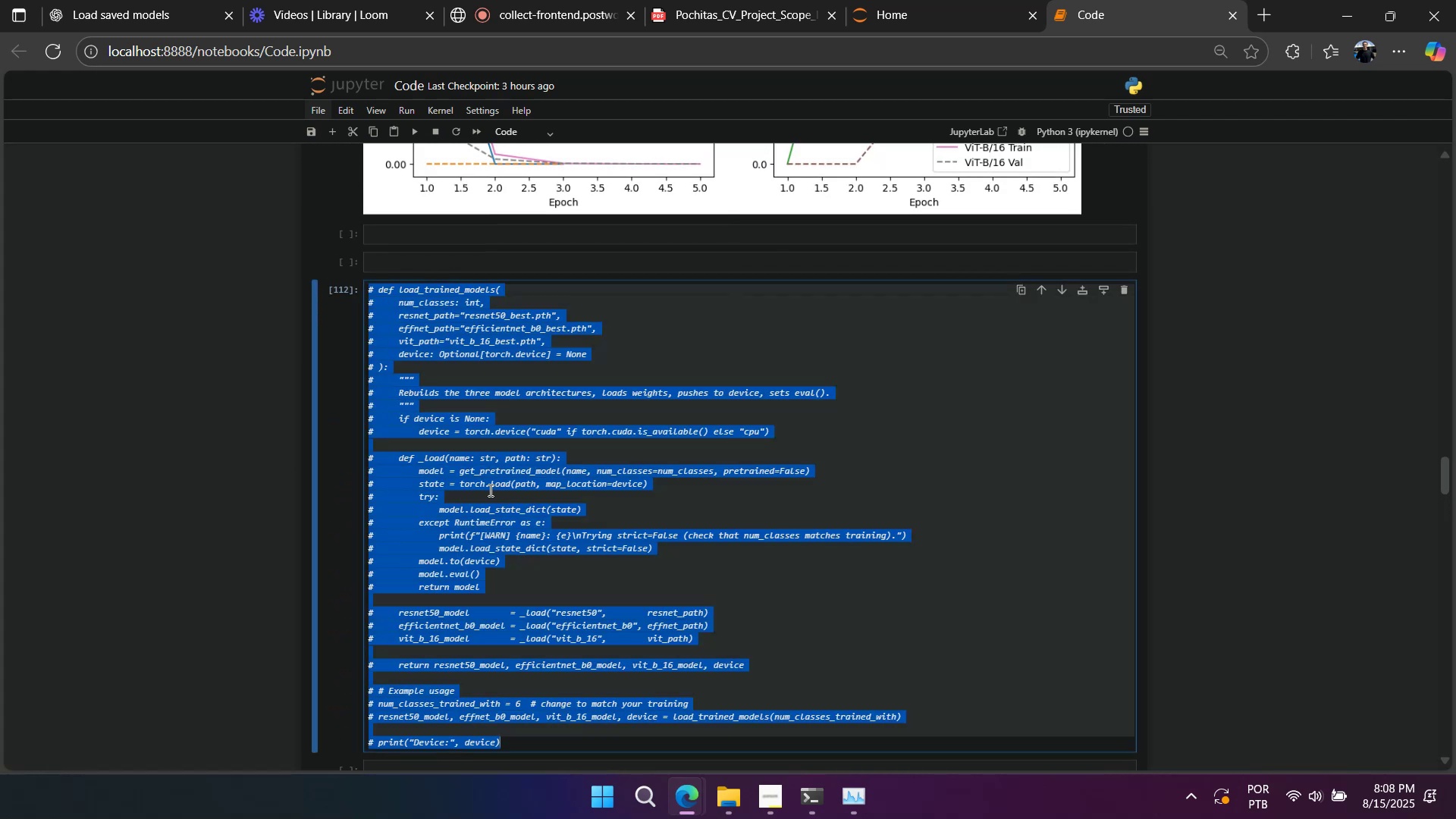 
key(Control+Slash)
 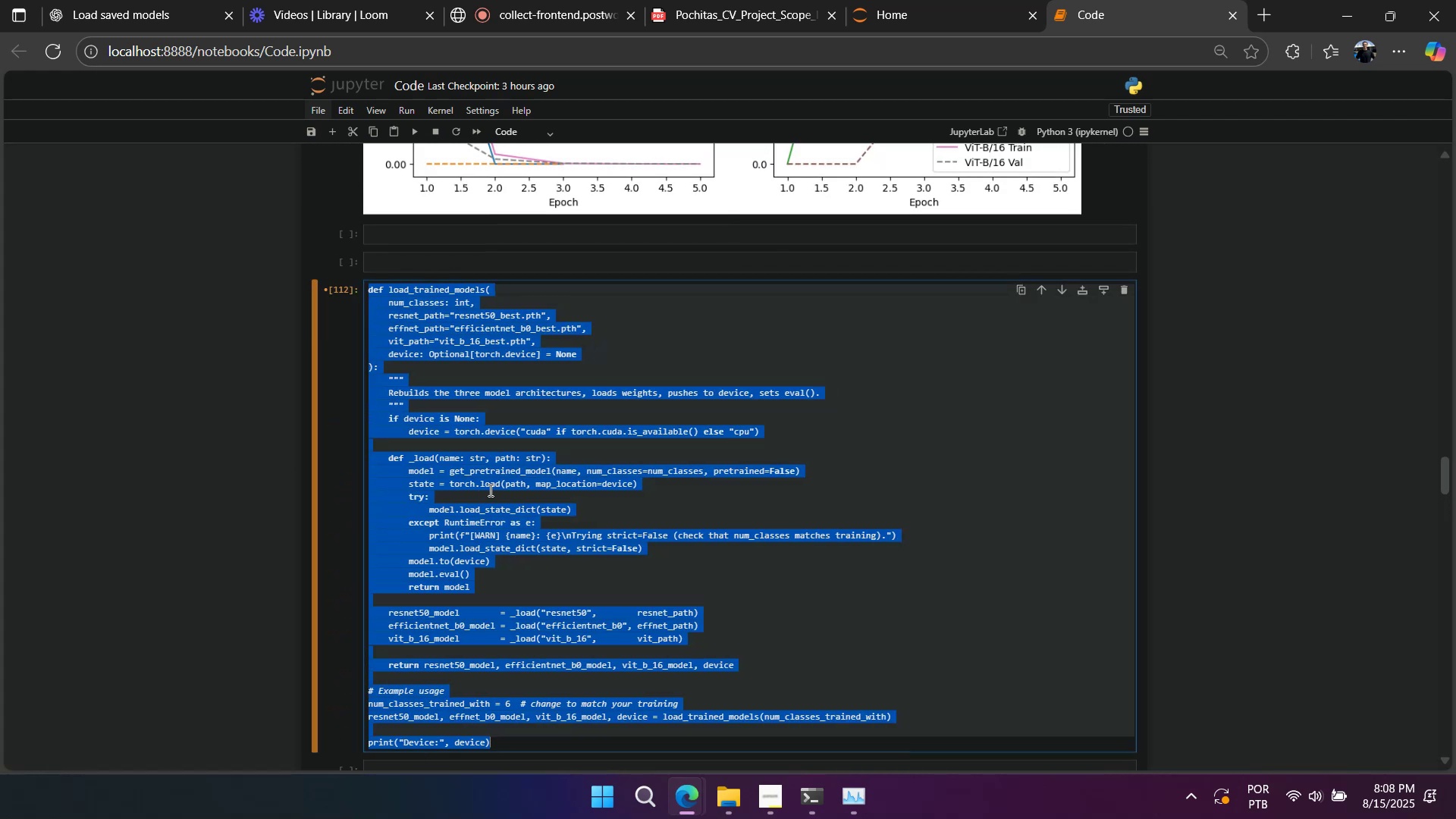 
key(Shift+Enter)
 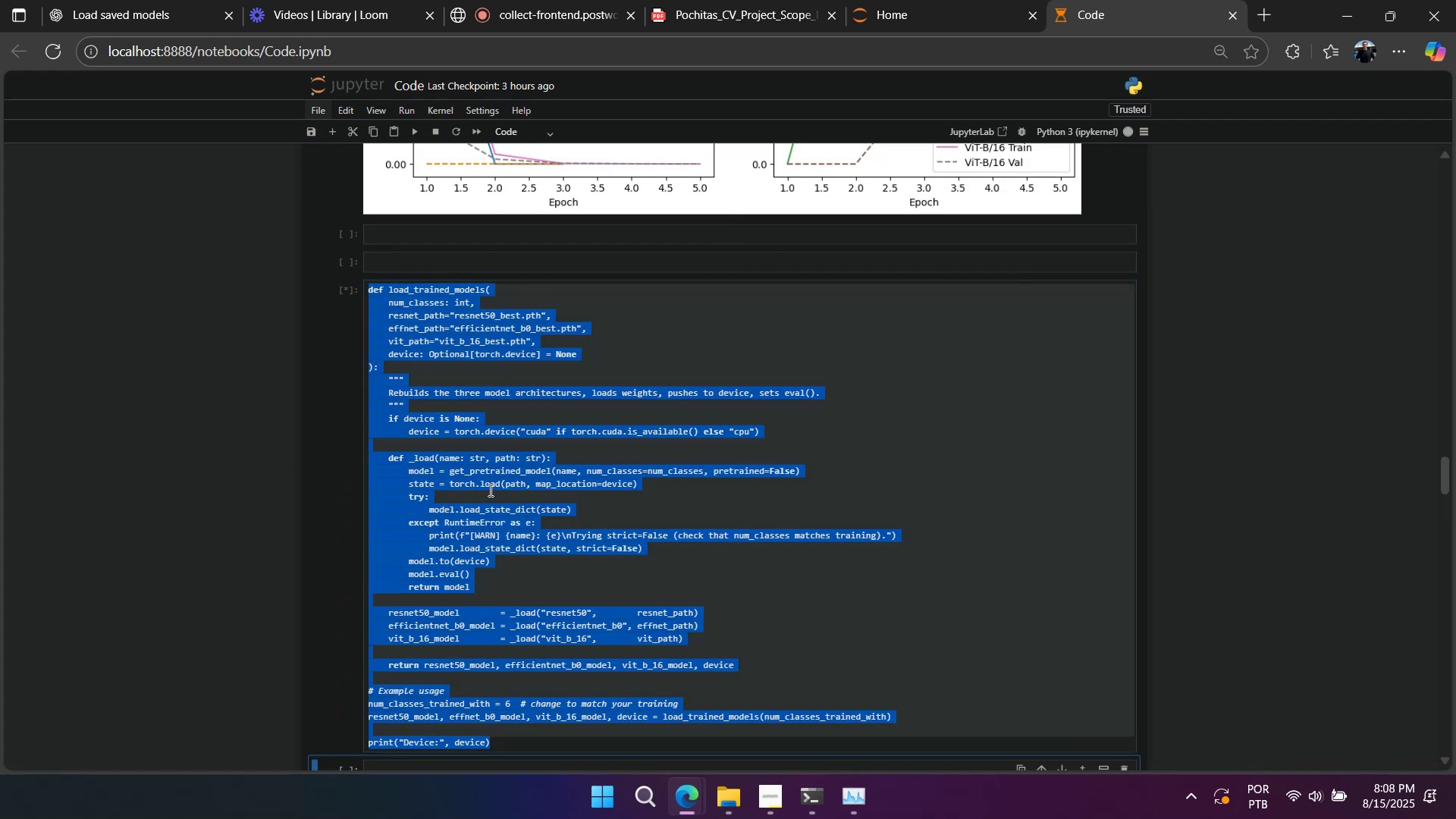 
left_click([489, 490])
 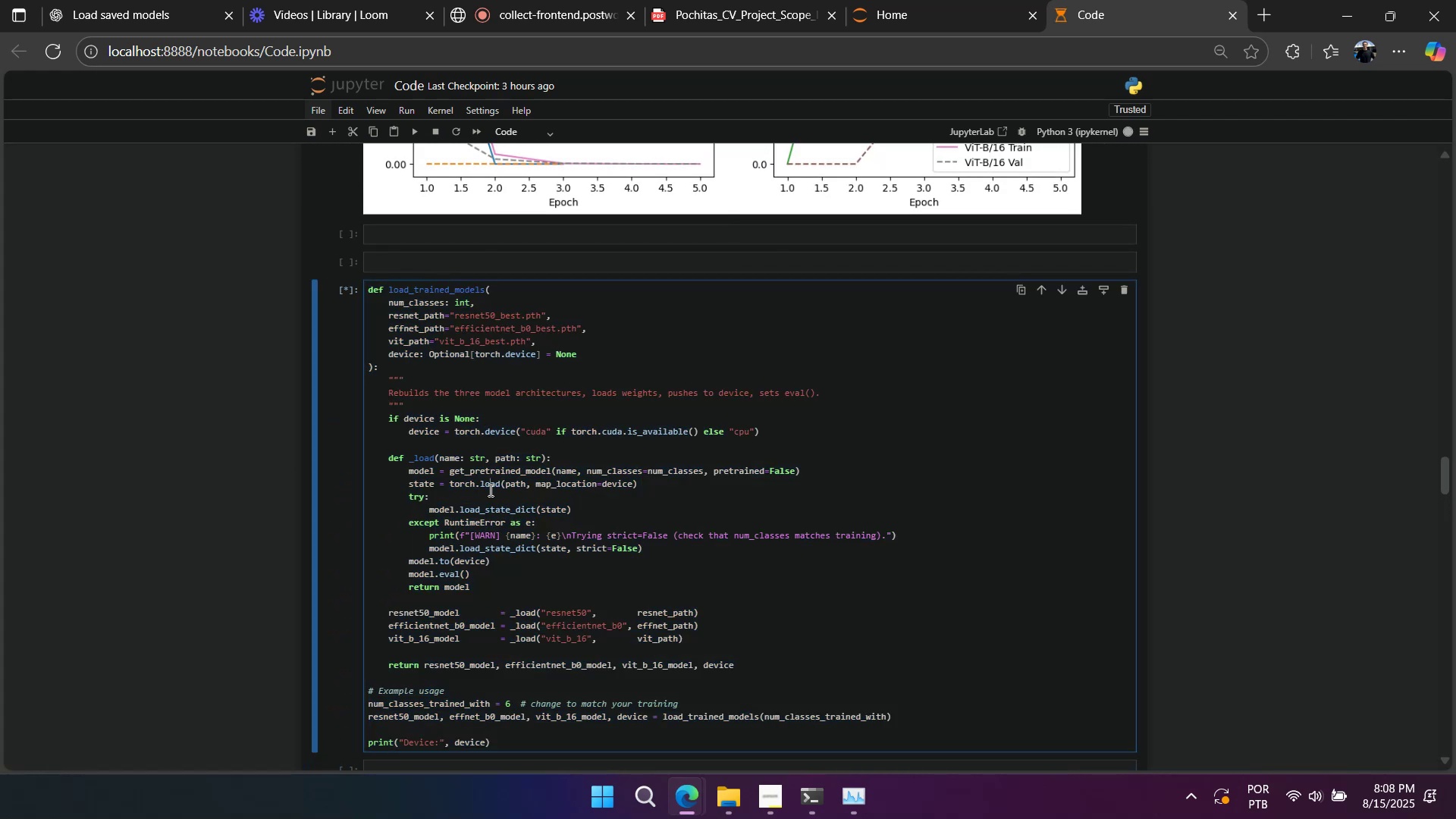 
scroll: coordinate [489, 490], scroll_direction: down, amount: 3.0
 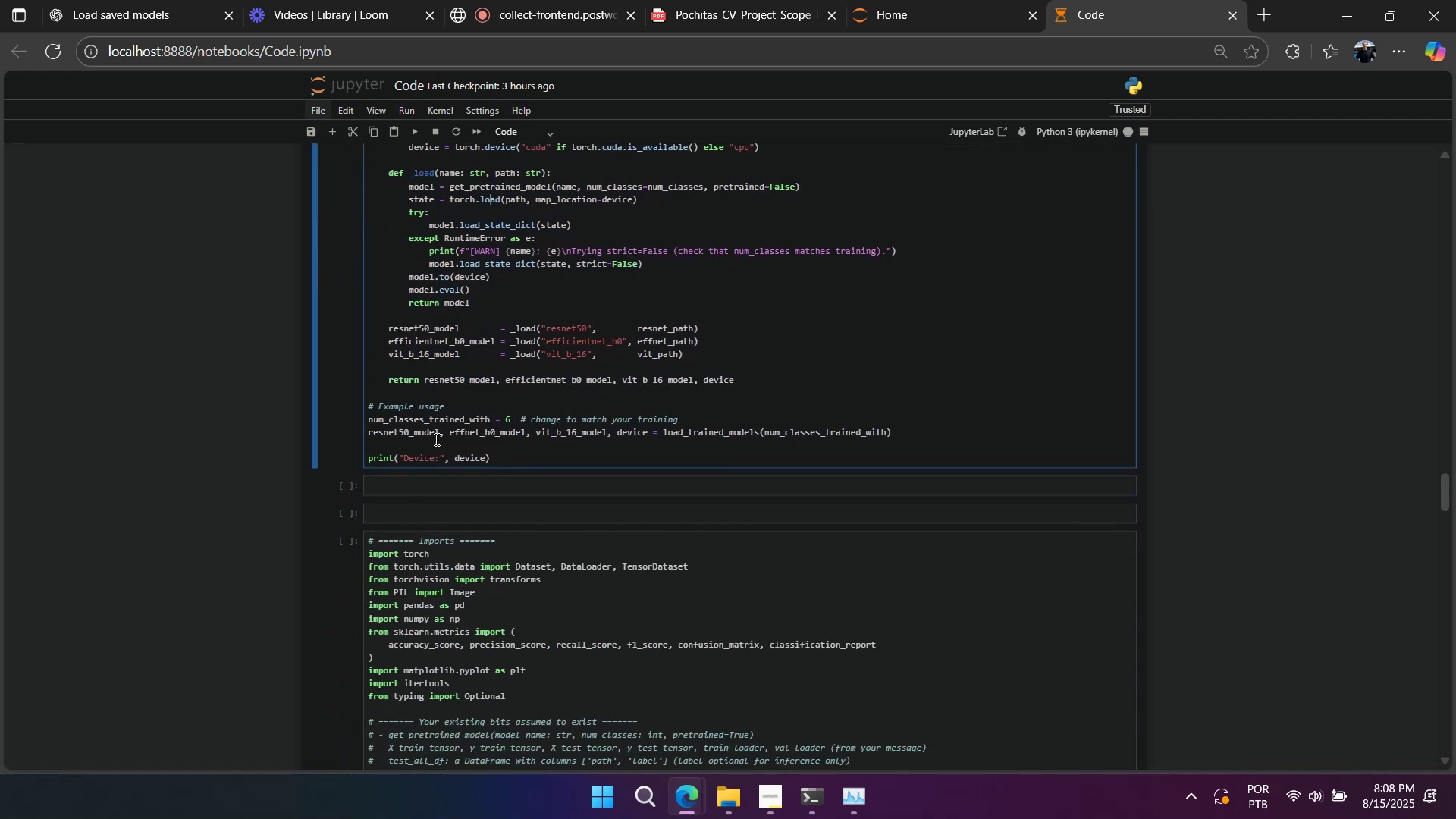 
double_click([411, 432])
 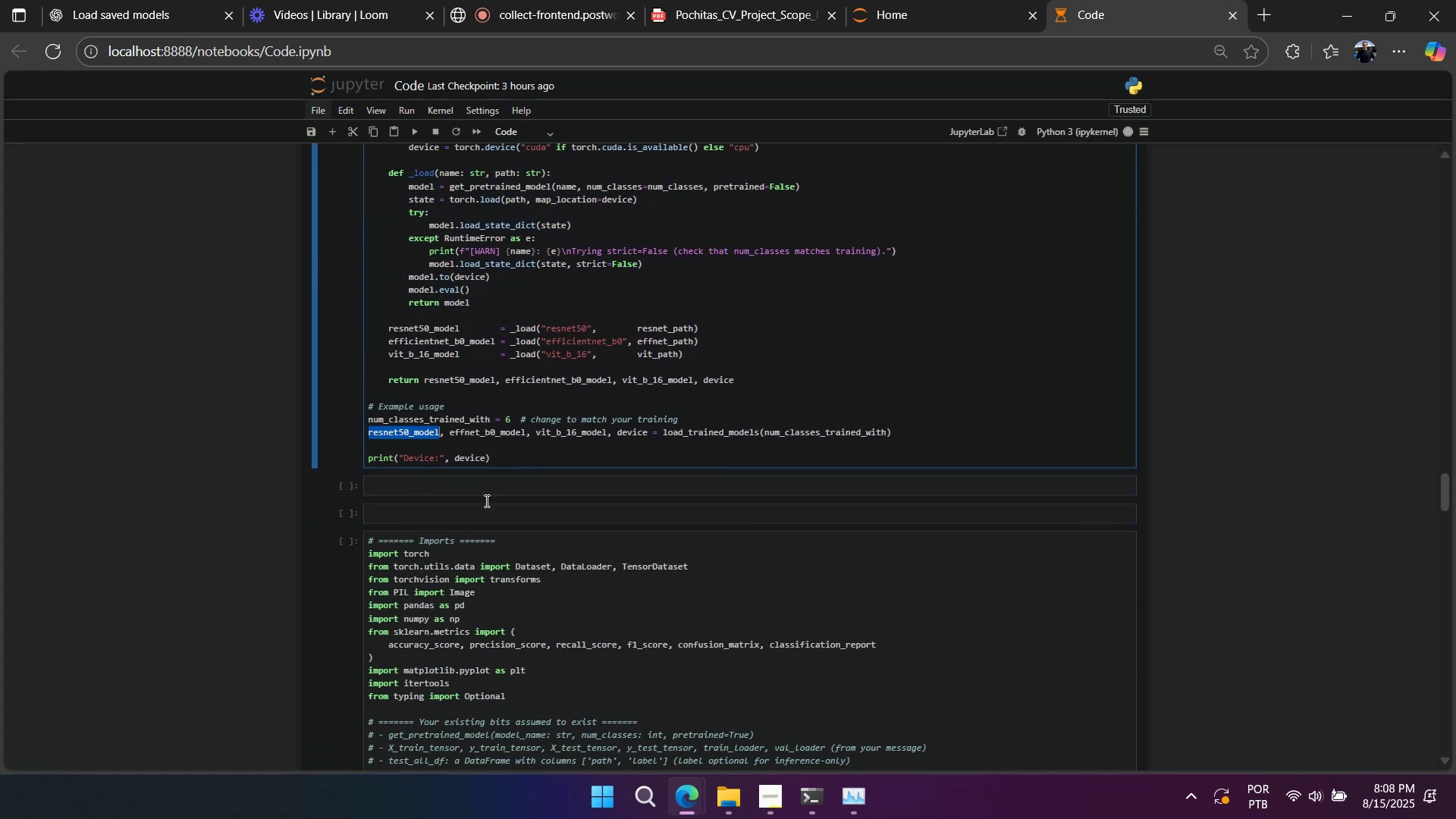 
scroll: coordinate [467, 364], scroll_direction: down, amount: 13.0
 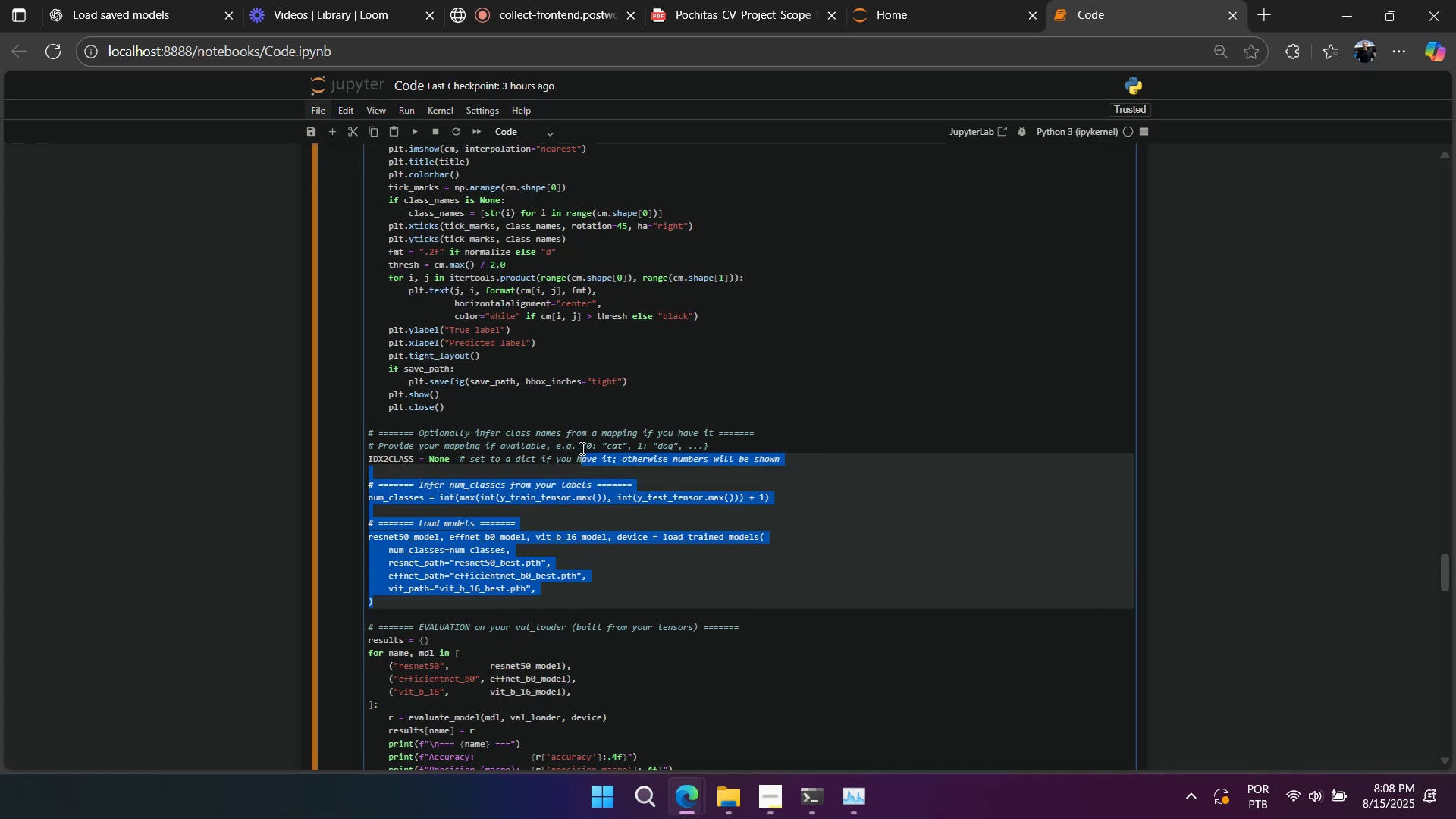 
wait(6.38)
 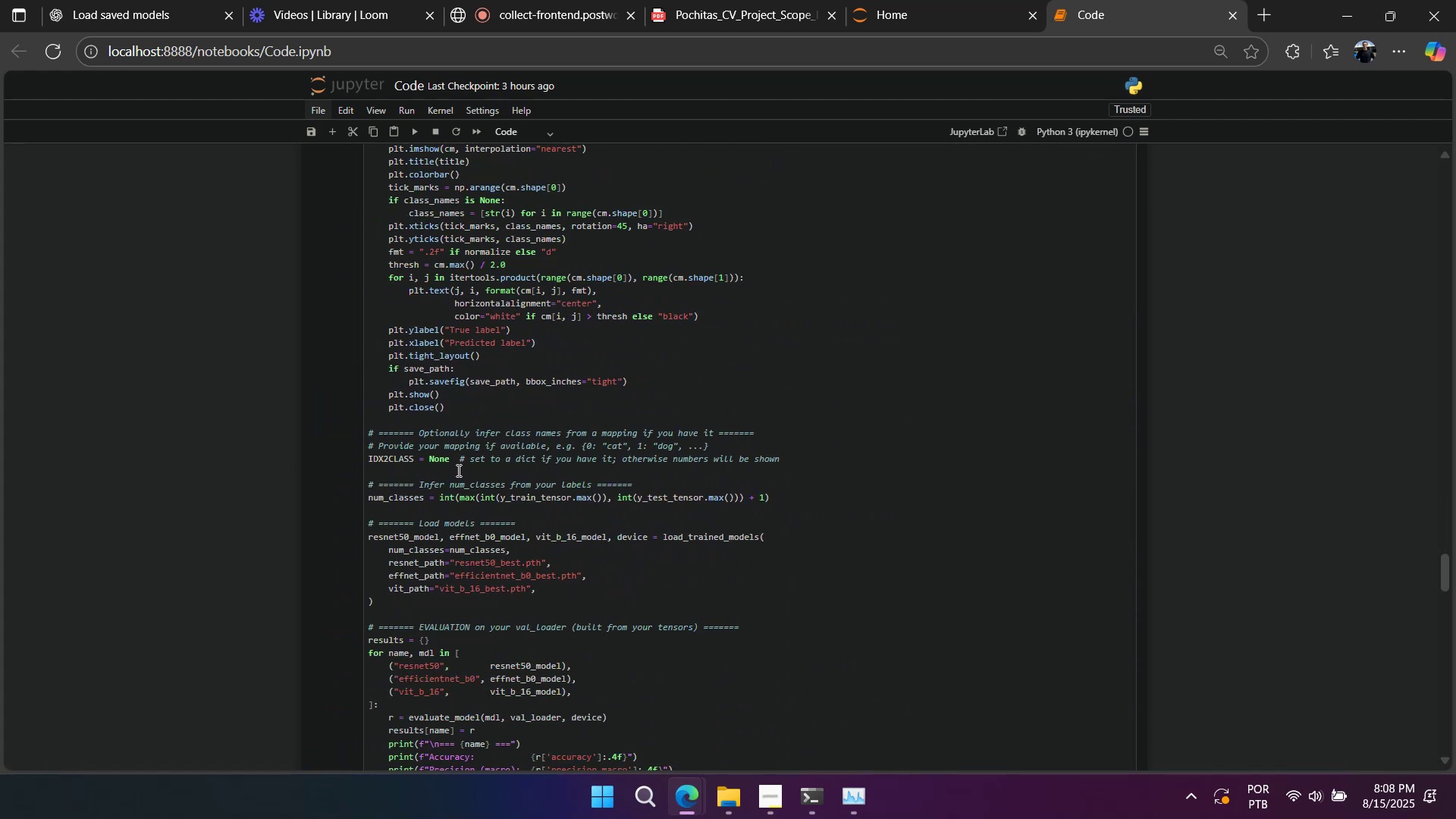 
key(Backspace)
 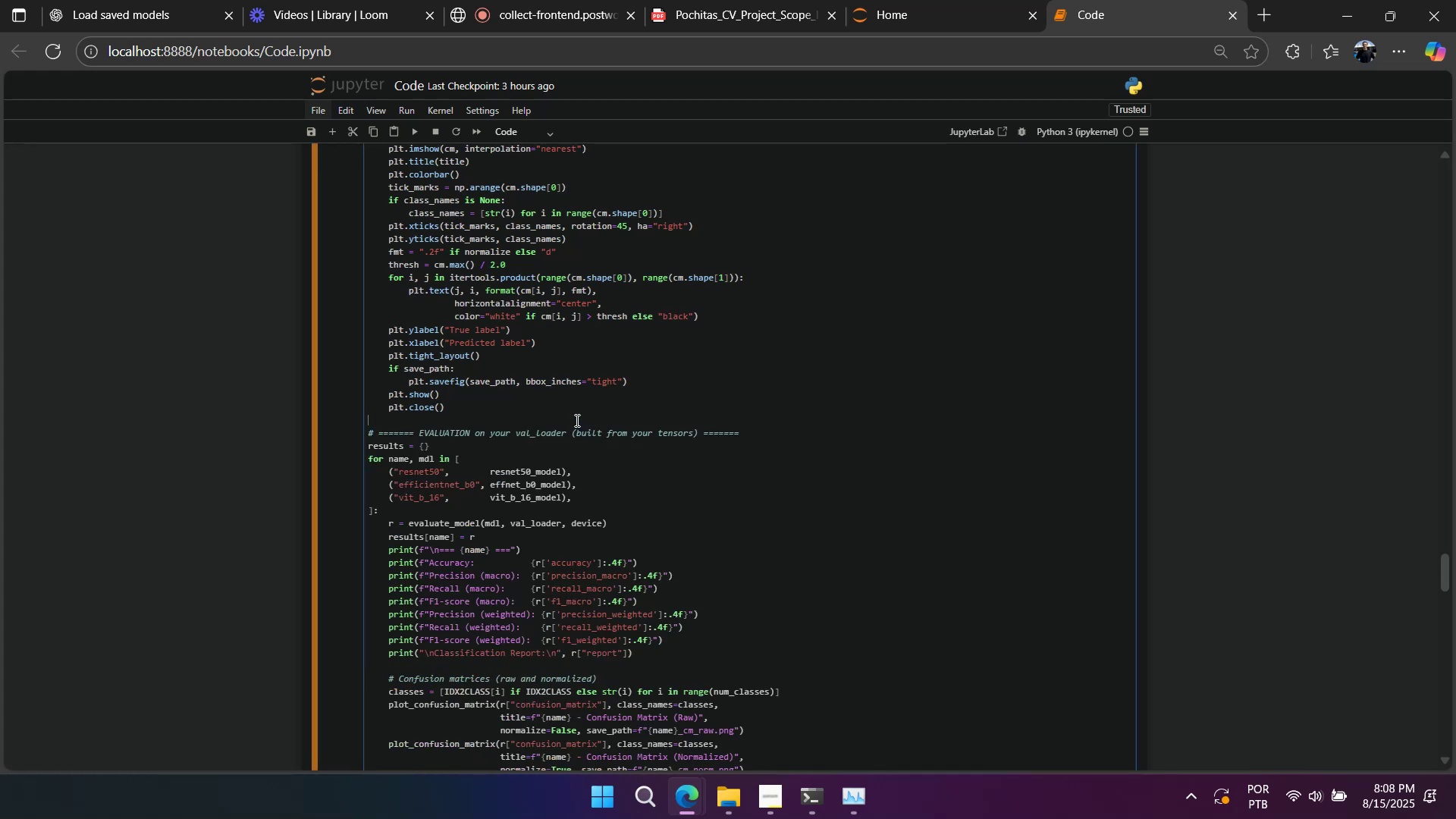 
key(Enter)
 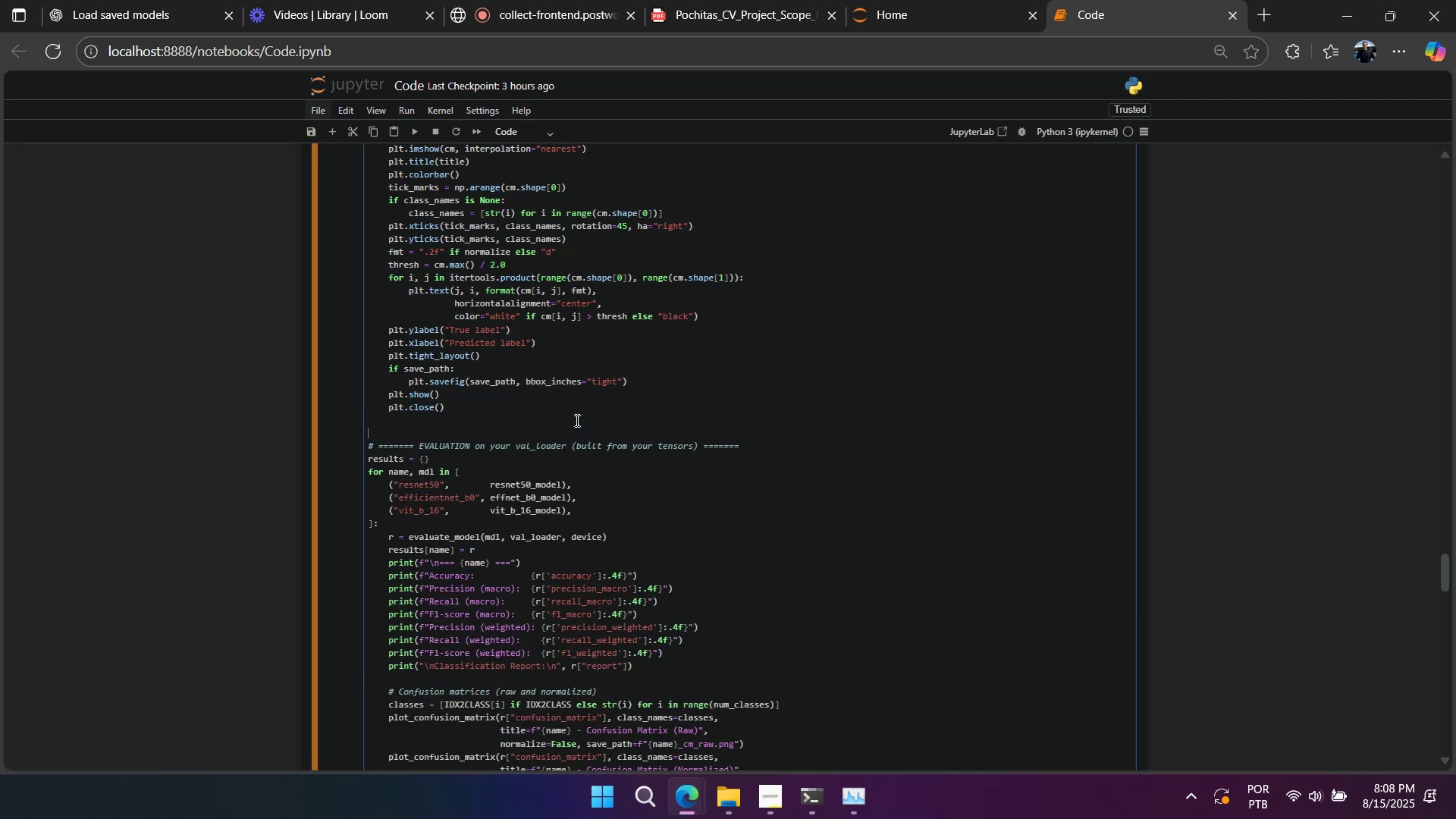 
key(Enter)
 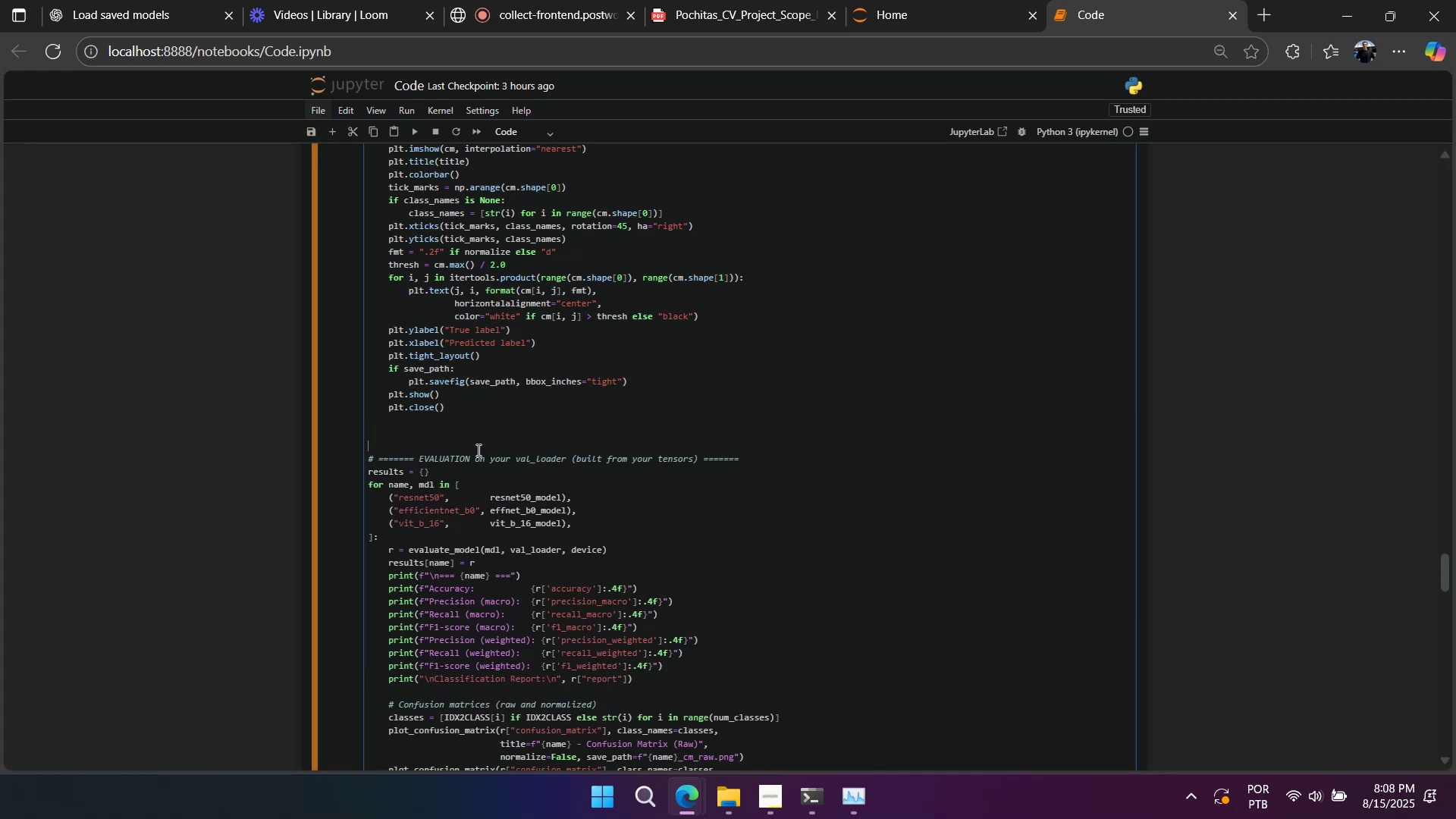 
double_click([475, 455])
 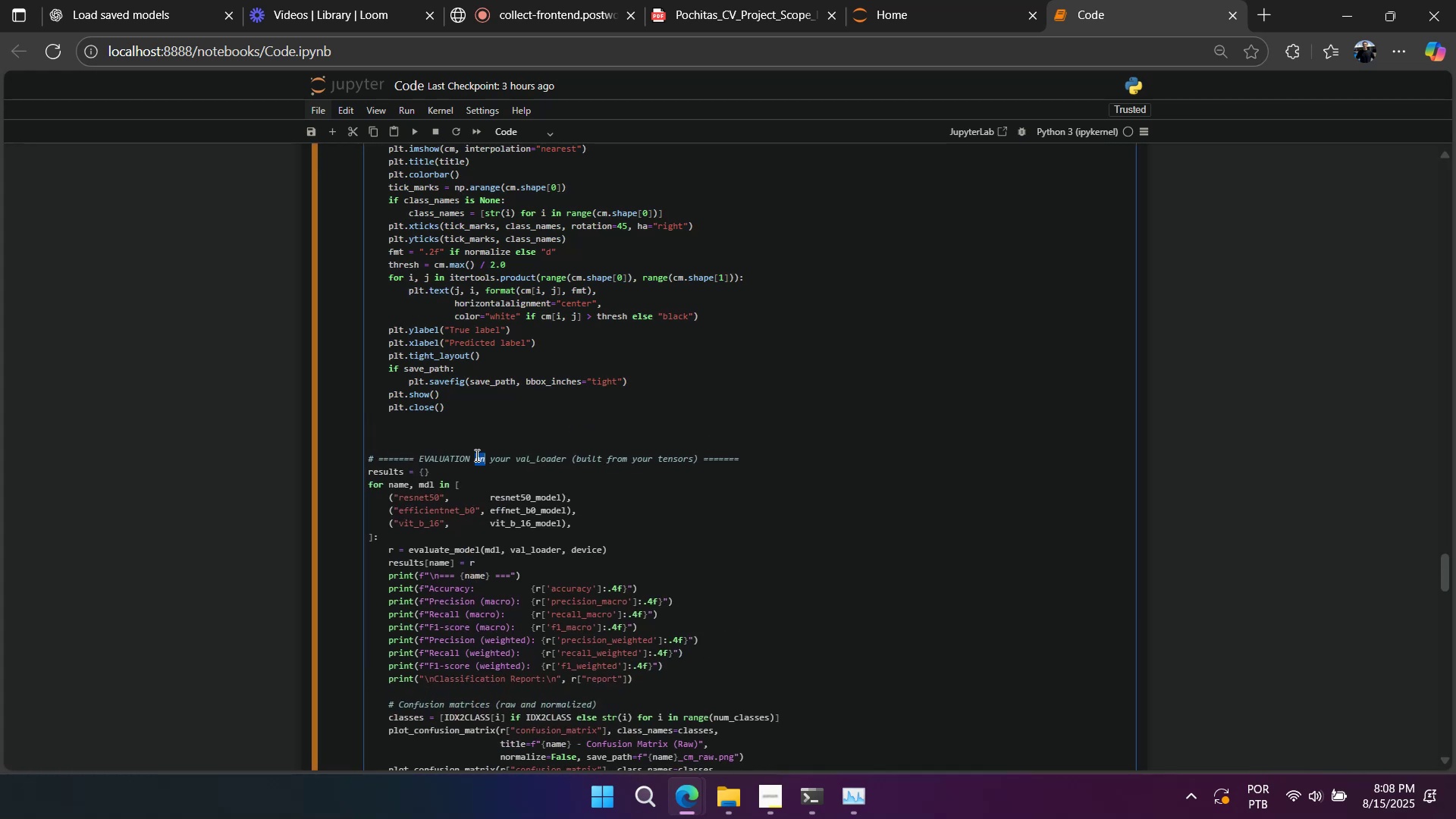 
triple_click([475, 455])
 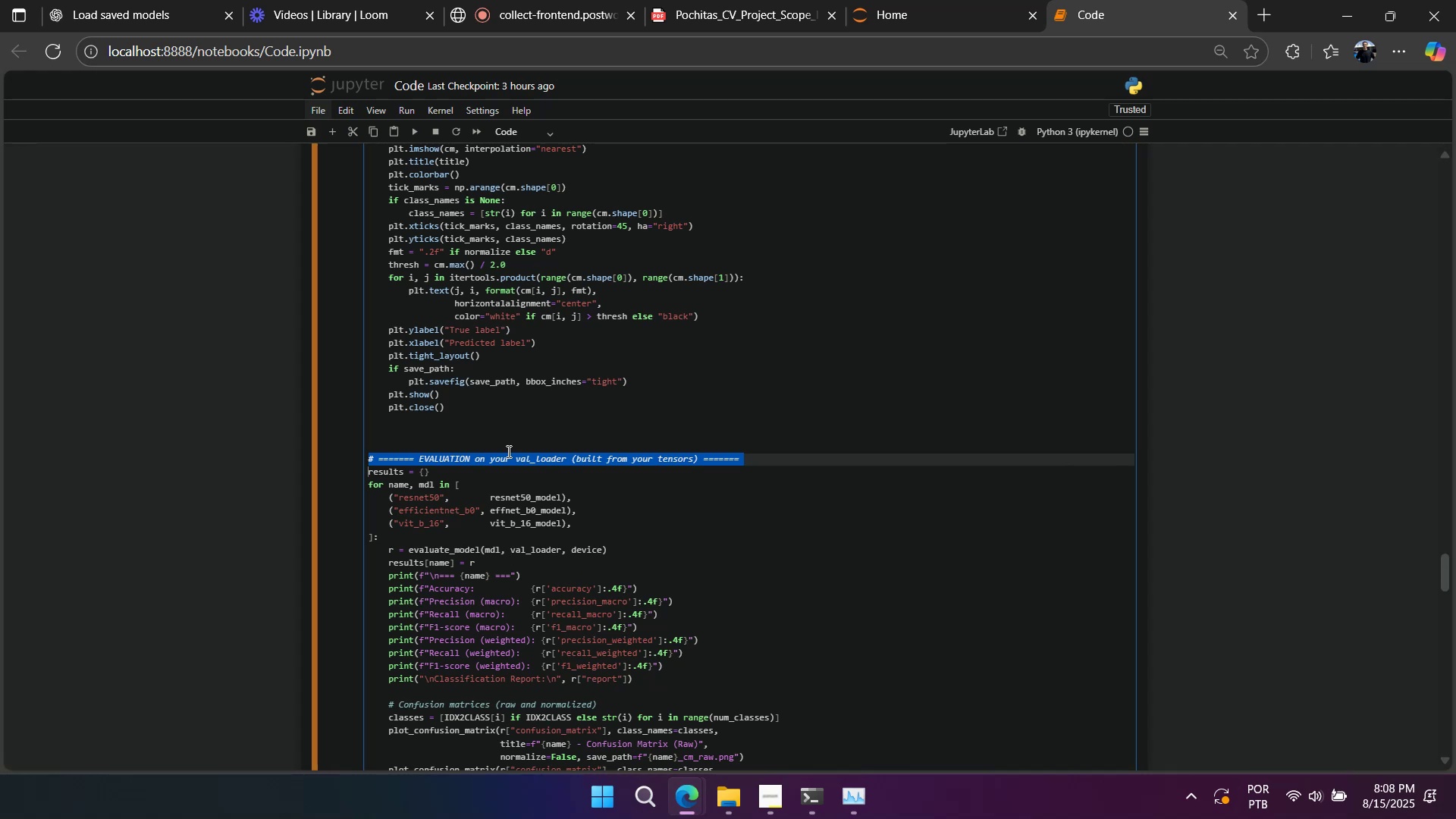 
key(Backspace)
 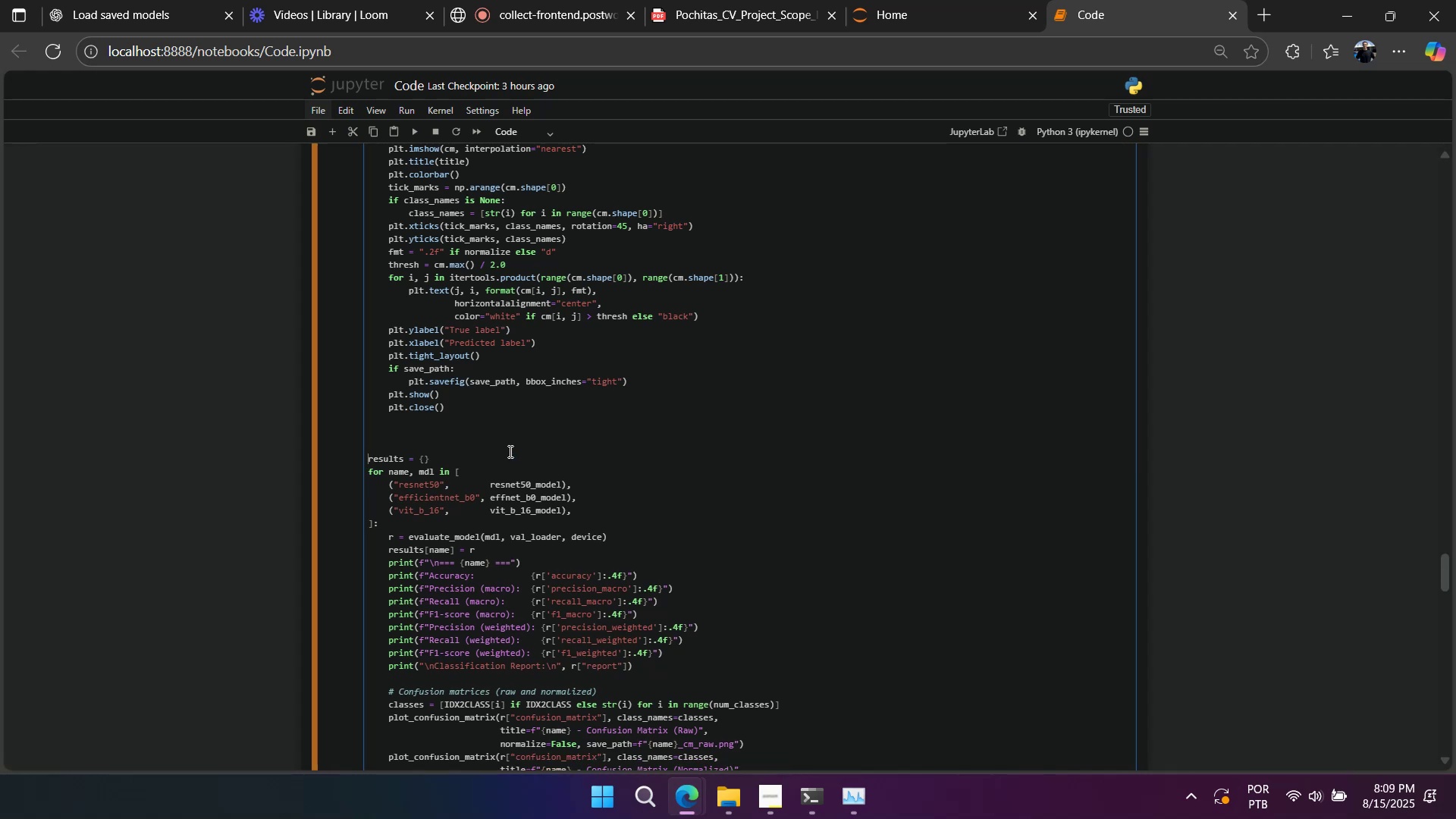 
key(Backspace)
 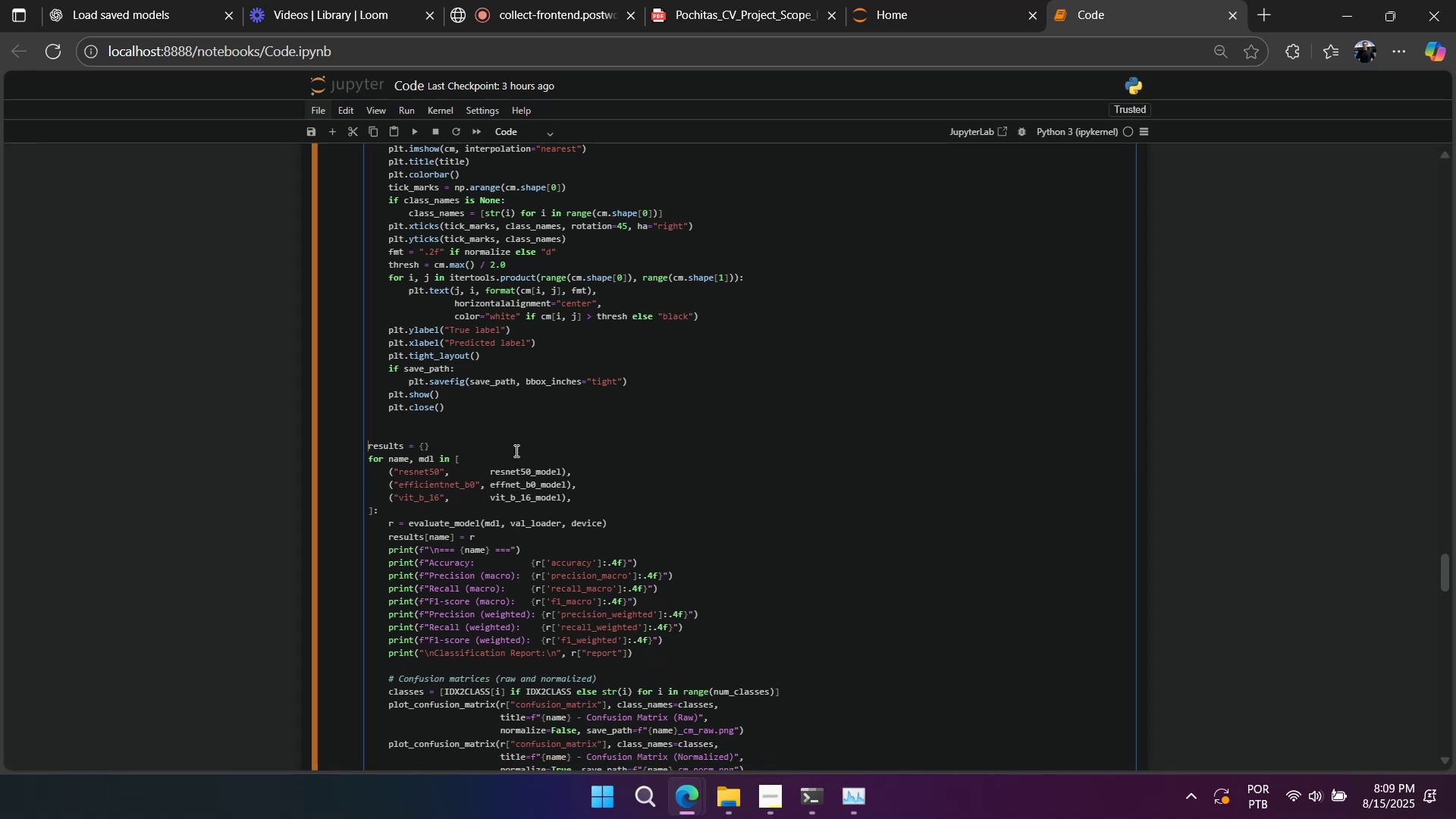 
scroll: coordinate [449, 509], scroll_direction: up, amount: 10.0
 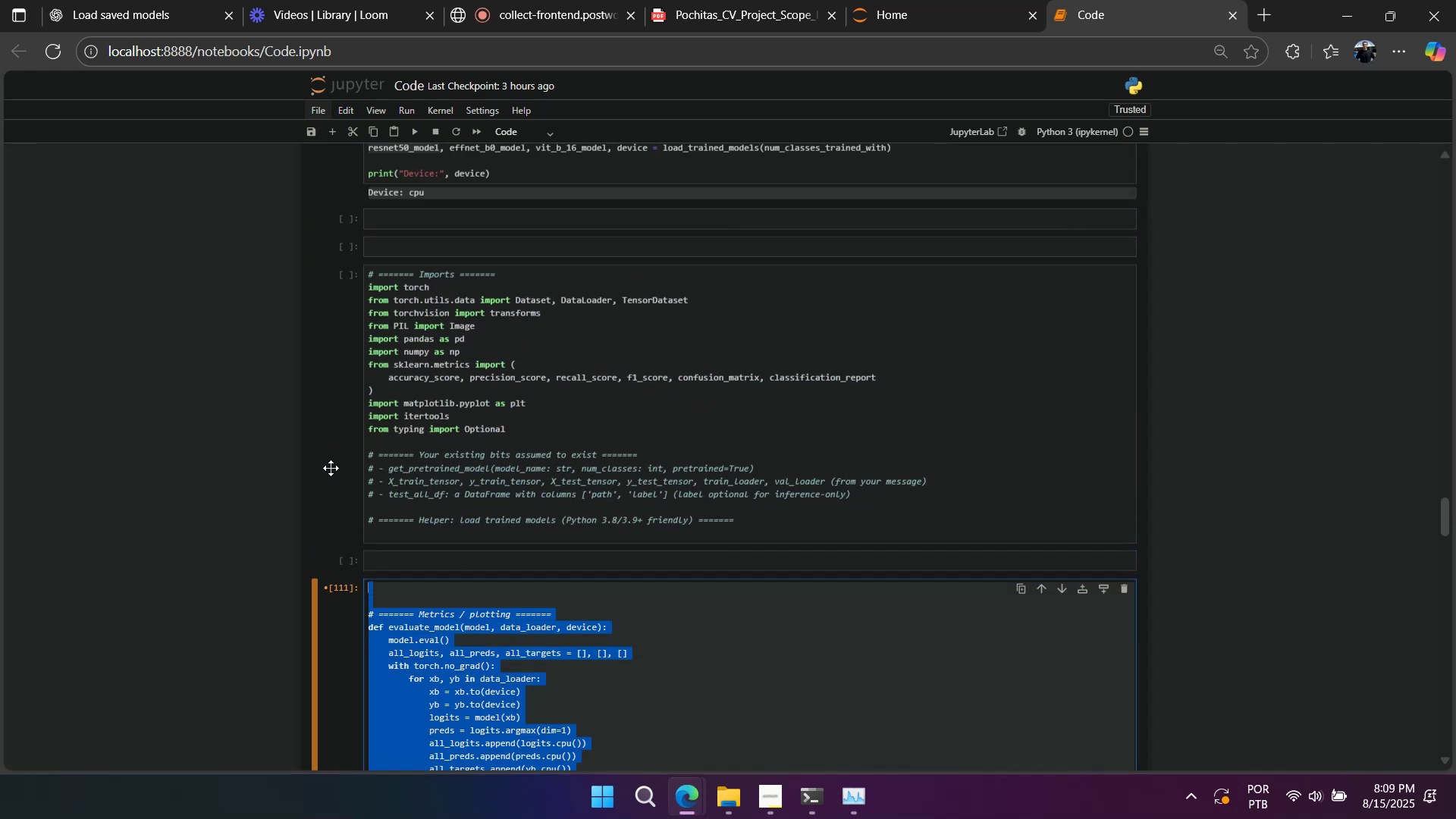 
key(Control+X)
 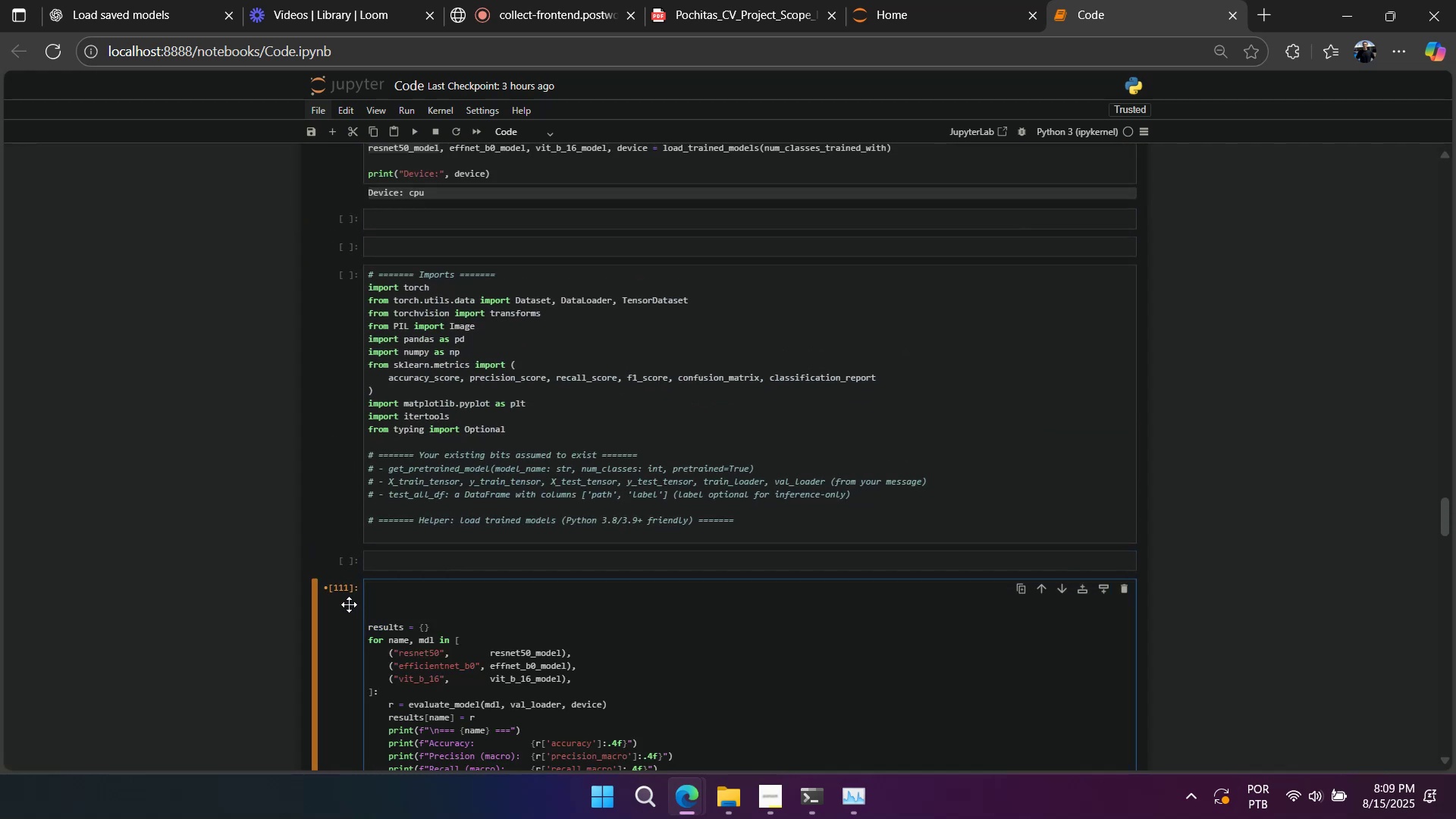 
left_click([344, 616])
 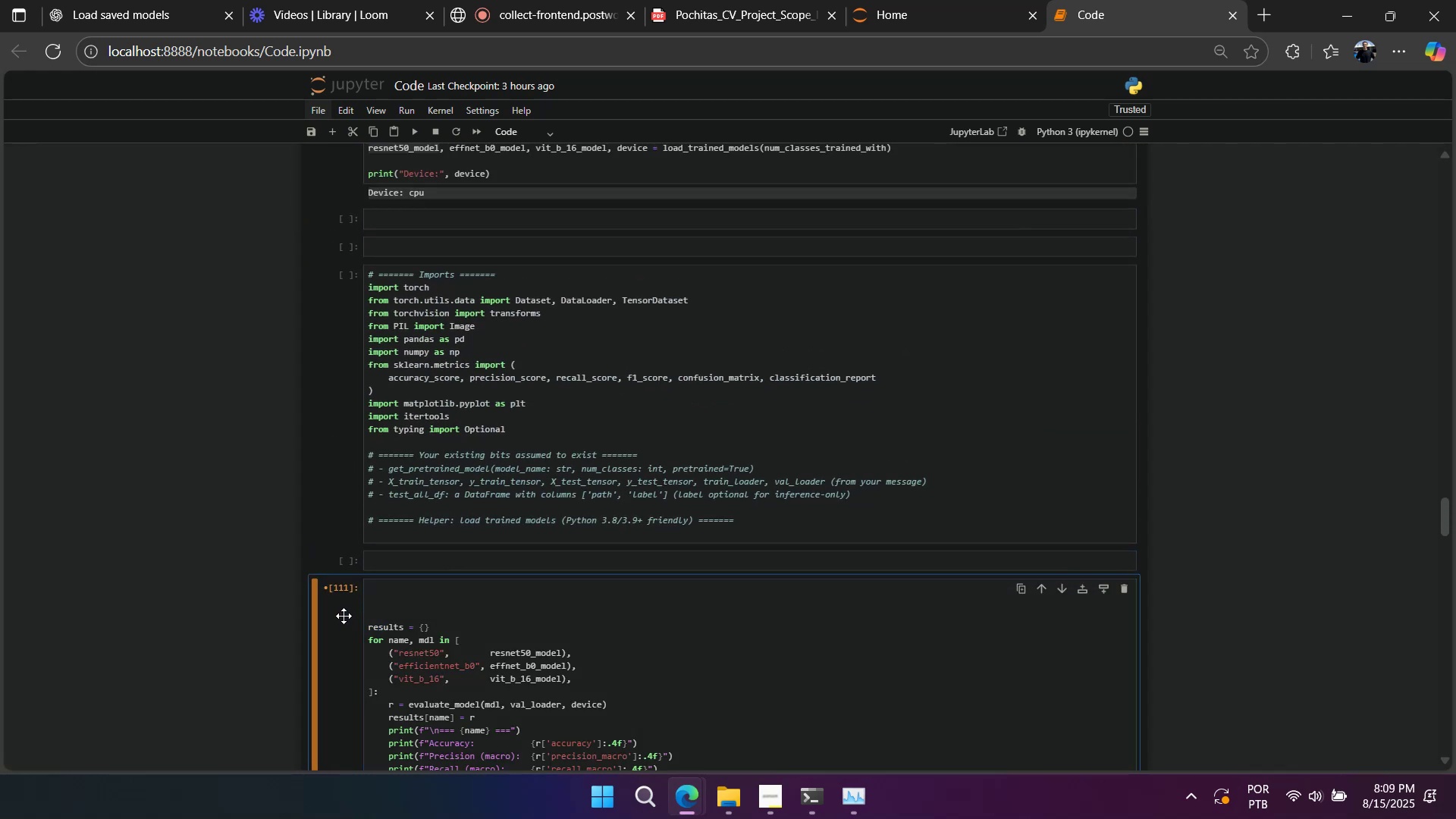 
type(aa)
 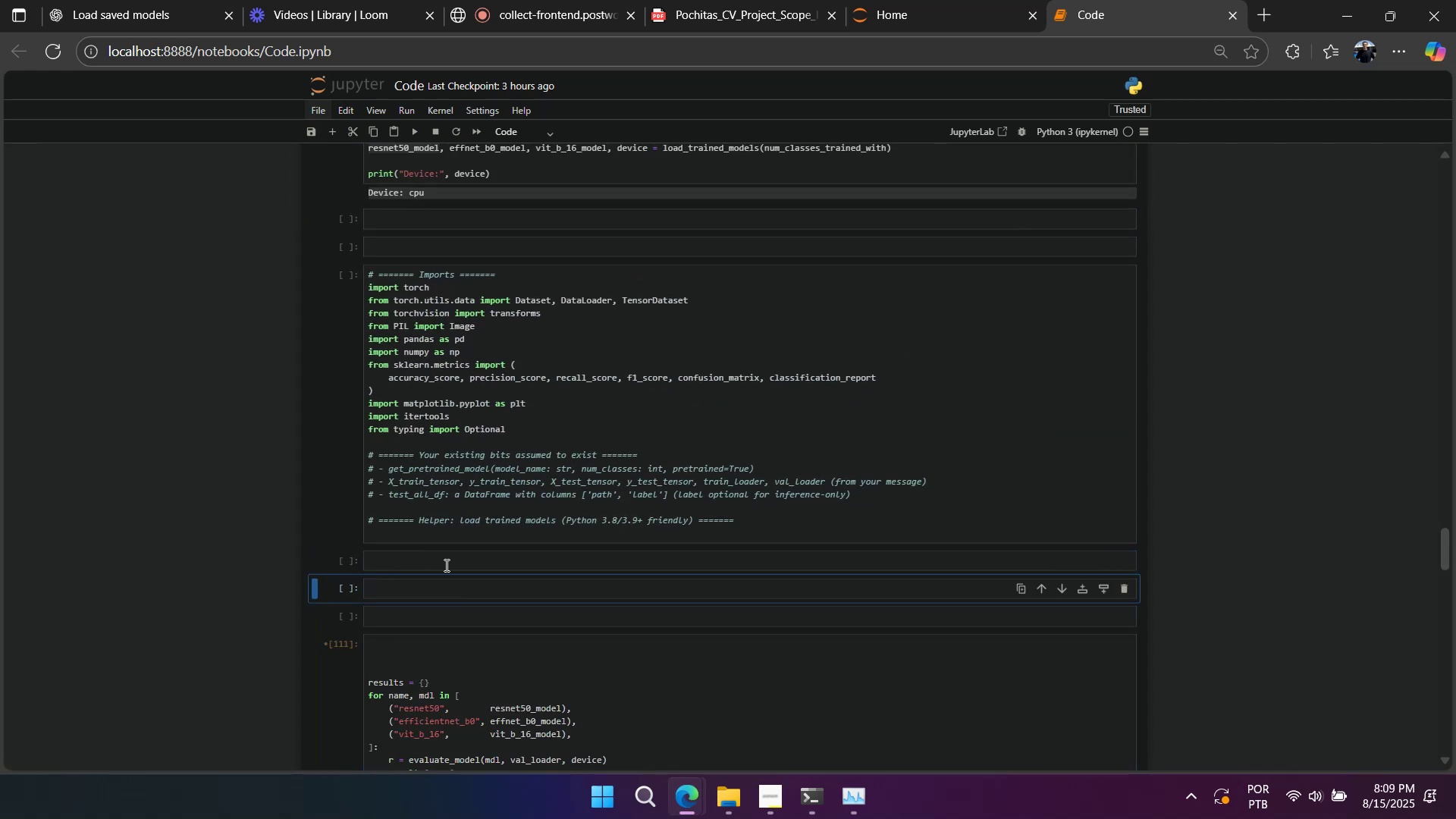 
left_click([437, 579])
 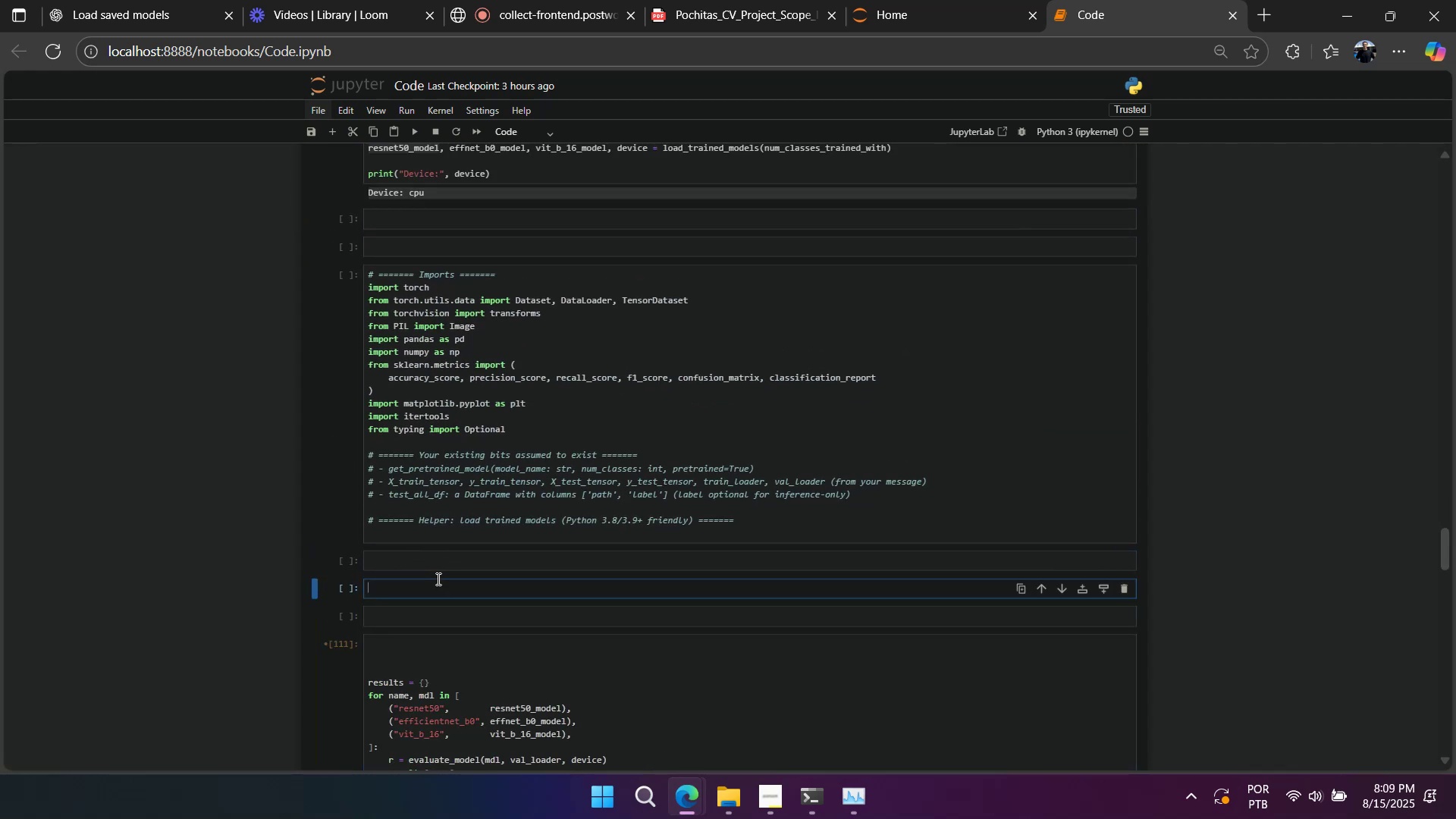 
key(Control+V)
 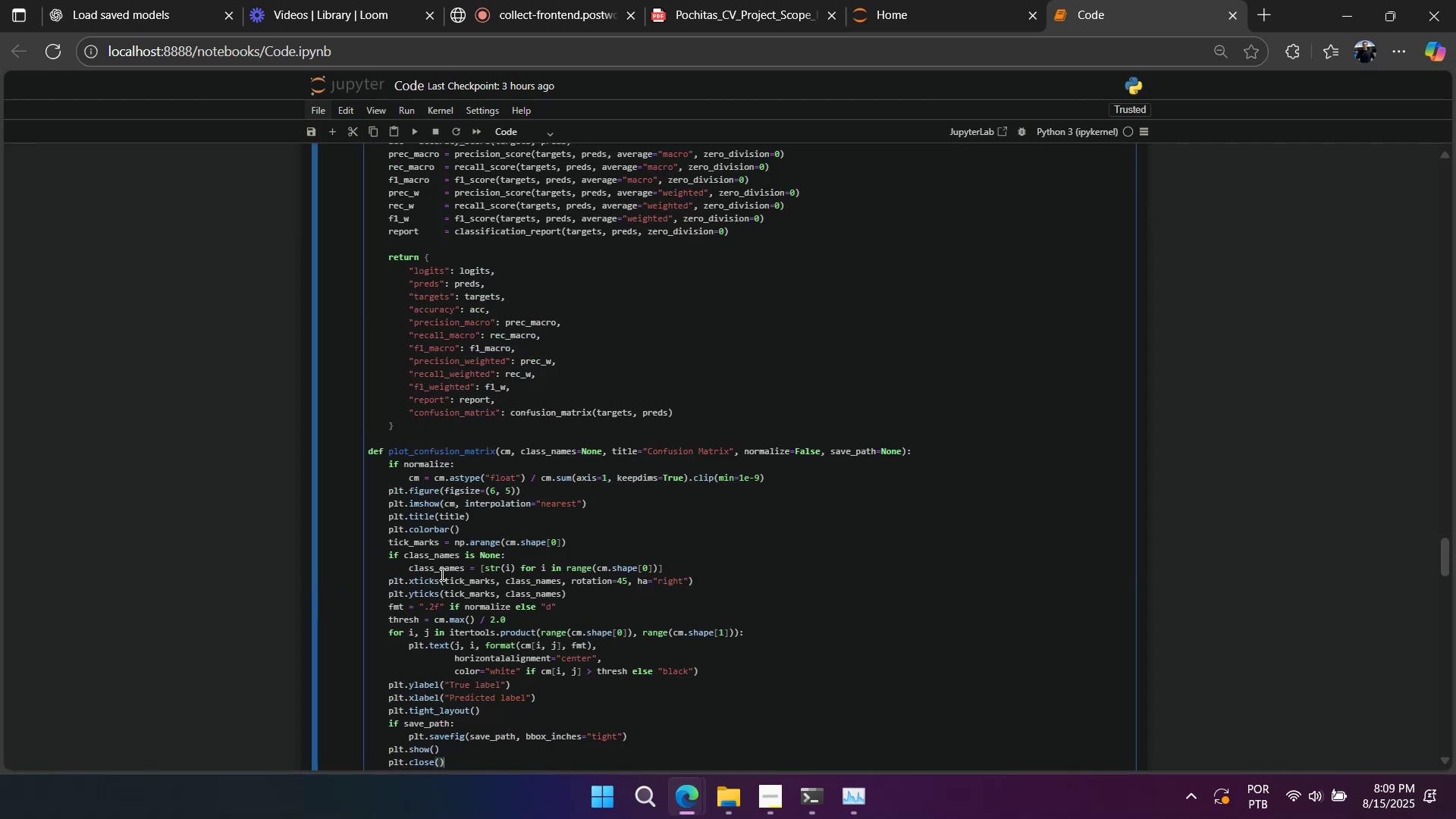 
scroll: coordinate [441, 574], scroll_direction: up, amount: 6.0
 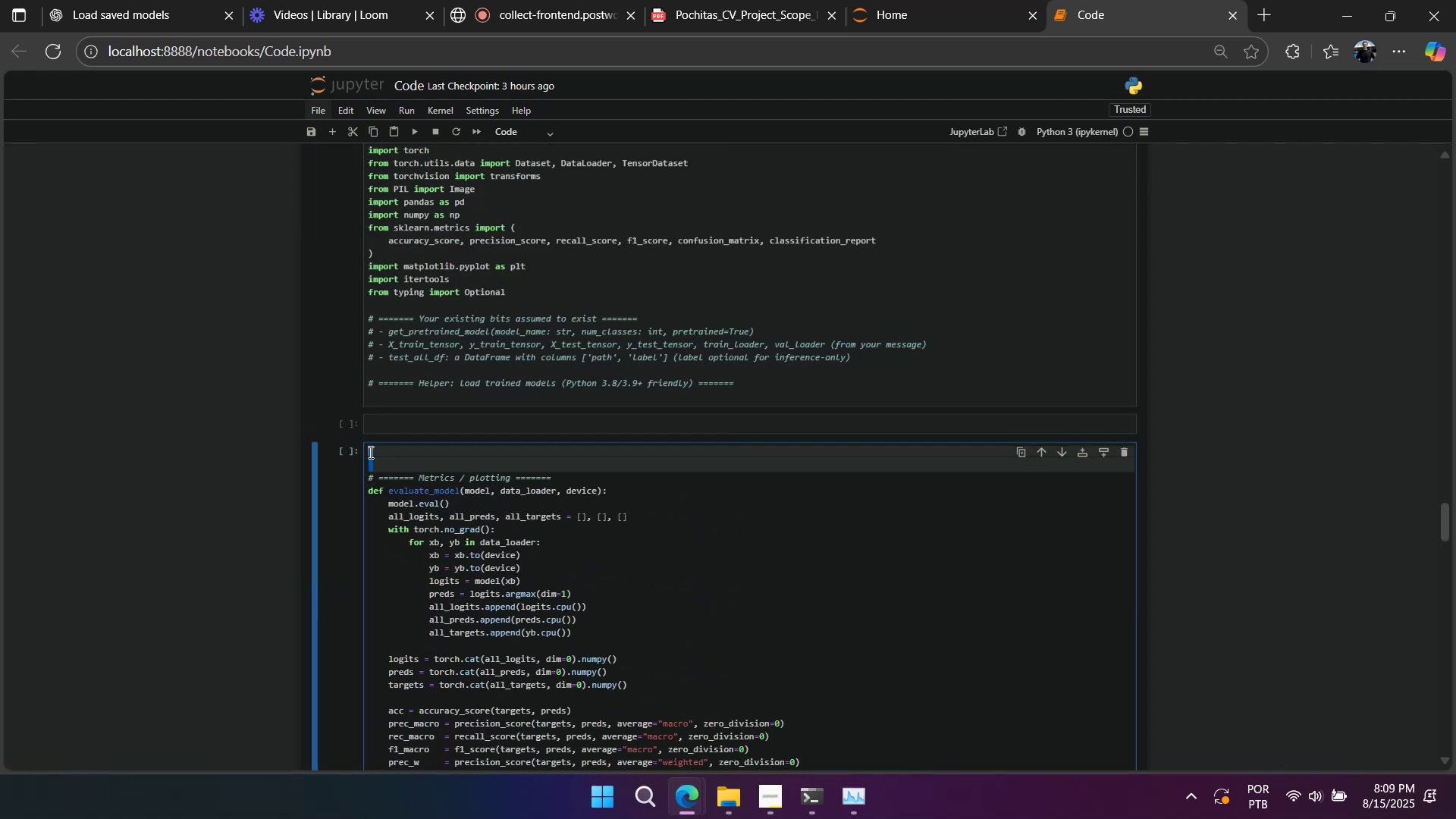 
key(Backspace)
 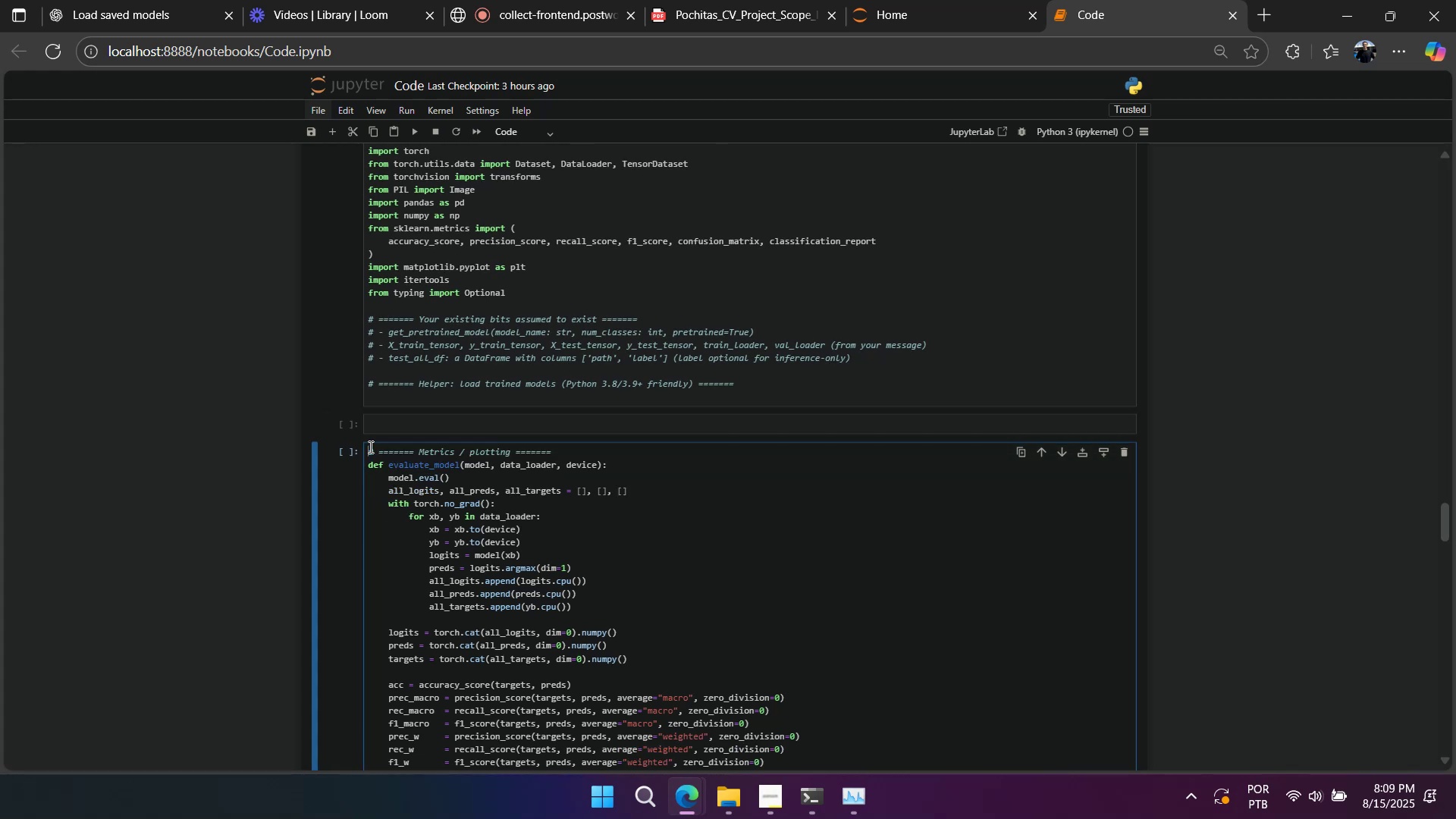 
scroll: coordinate [453, 693], scroll_direction: down, amount: 8.0
 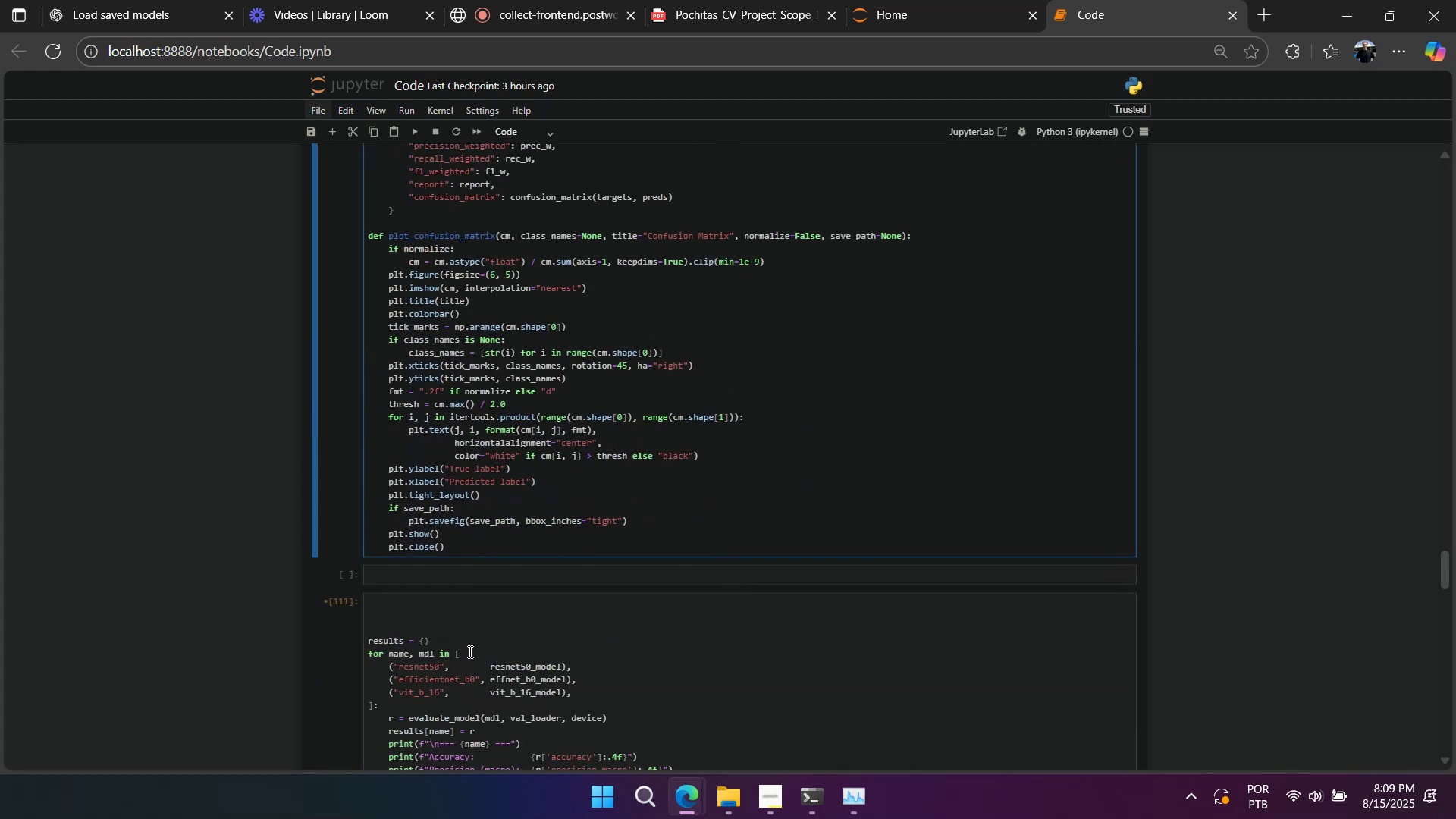 
scroll: coordinate [477, 634], scroll_direction: up, amount: 9.0
 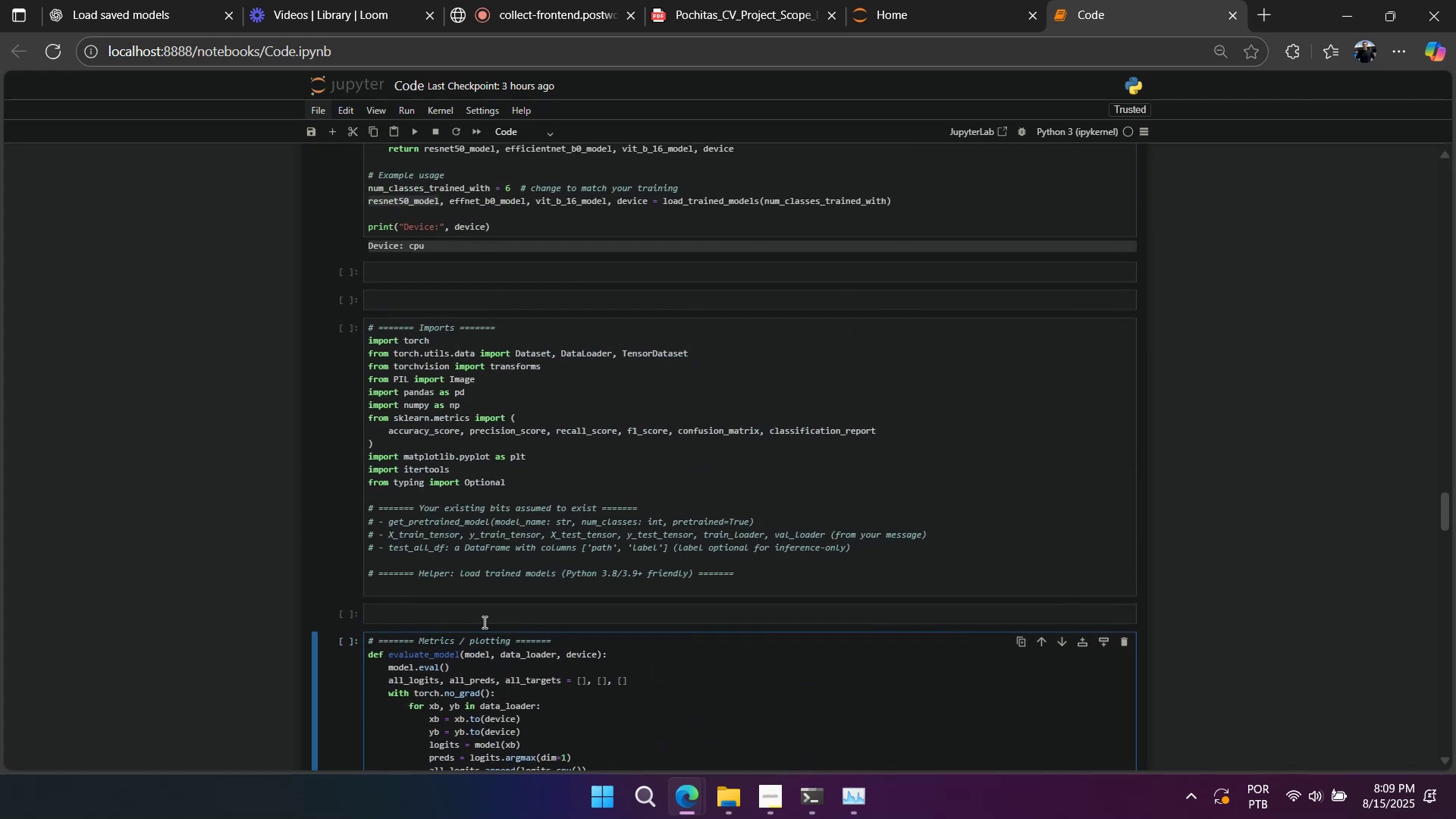 
key(Shift+Enter)
 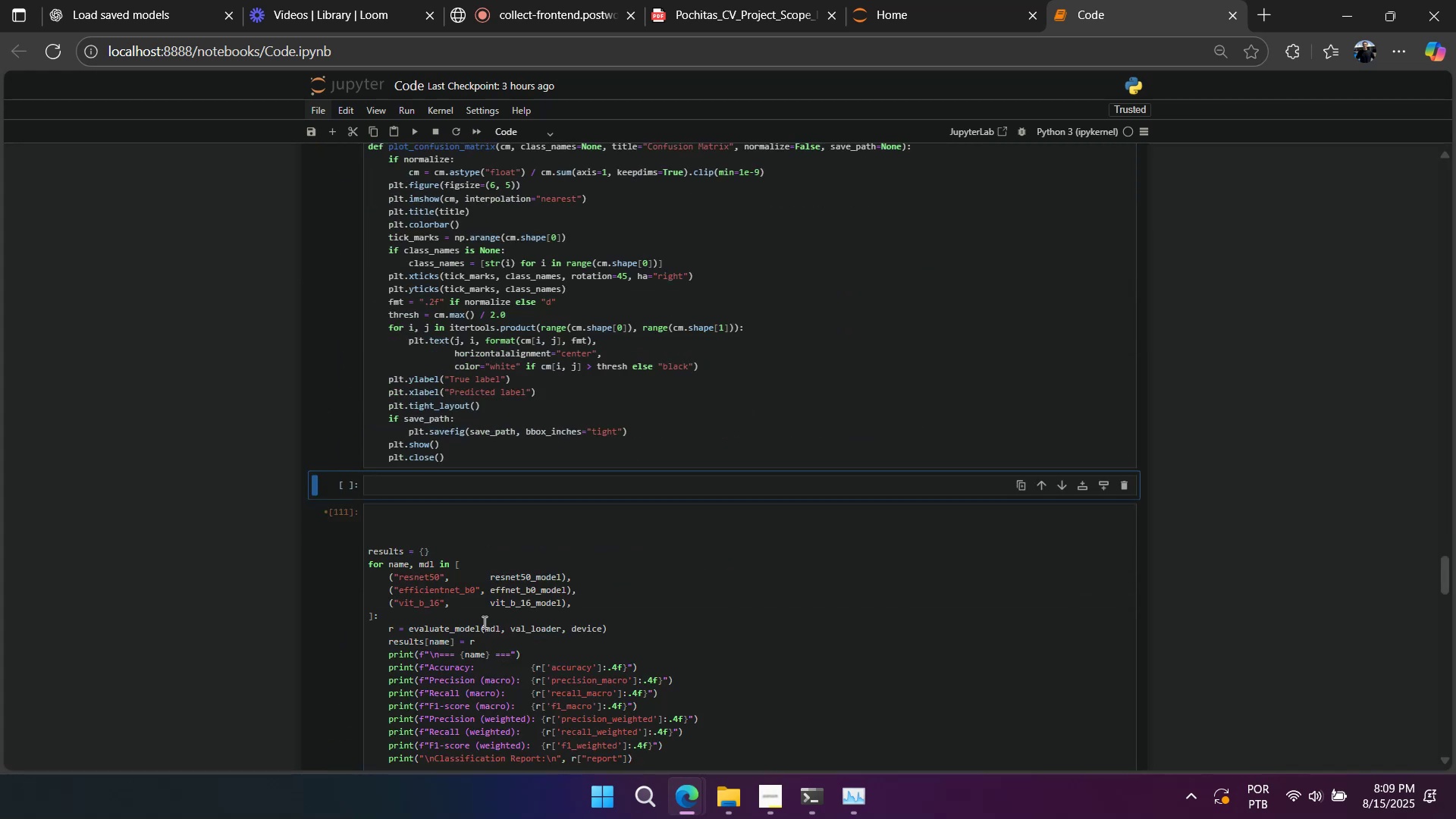 
scroll: coordinate [431, 600], scroll_direction: up, amount: 15.0
 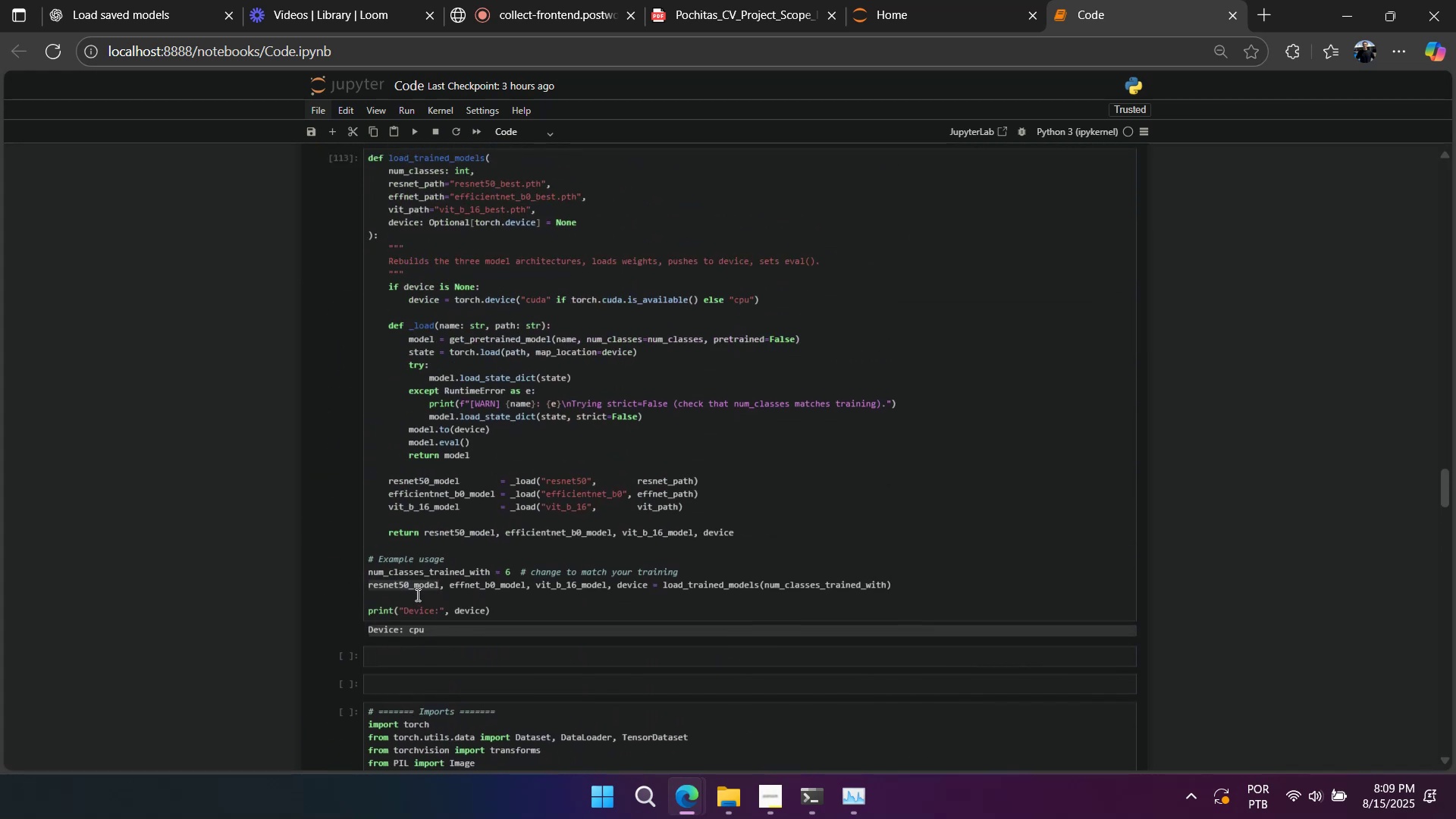 
double_click([413, 588])
 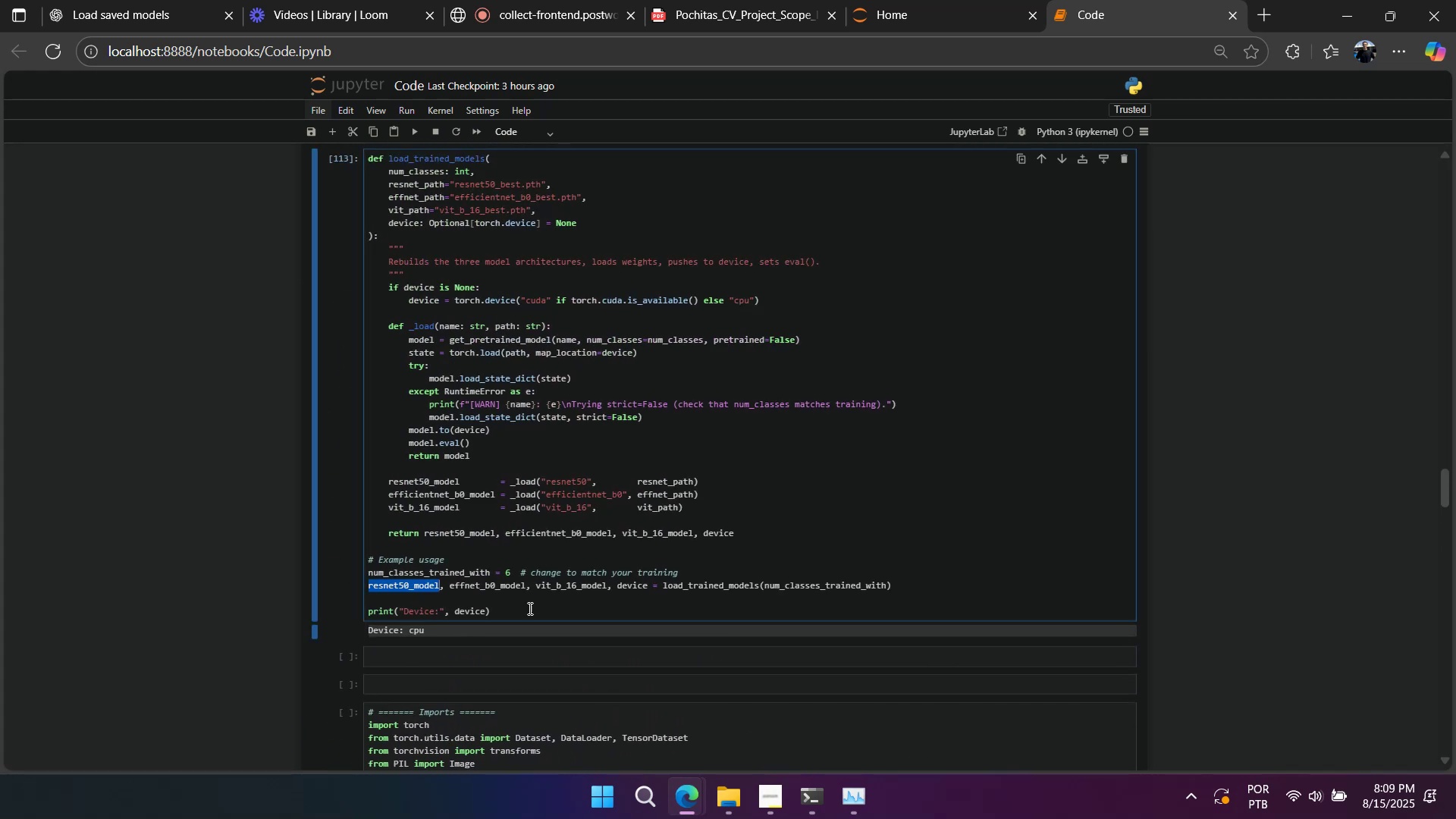 
key(Control+C)
 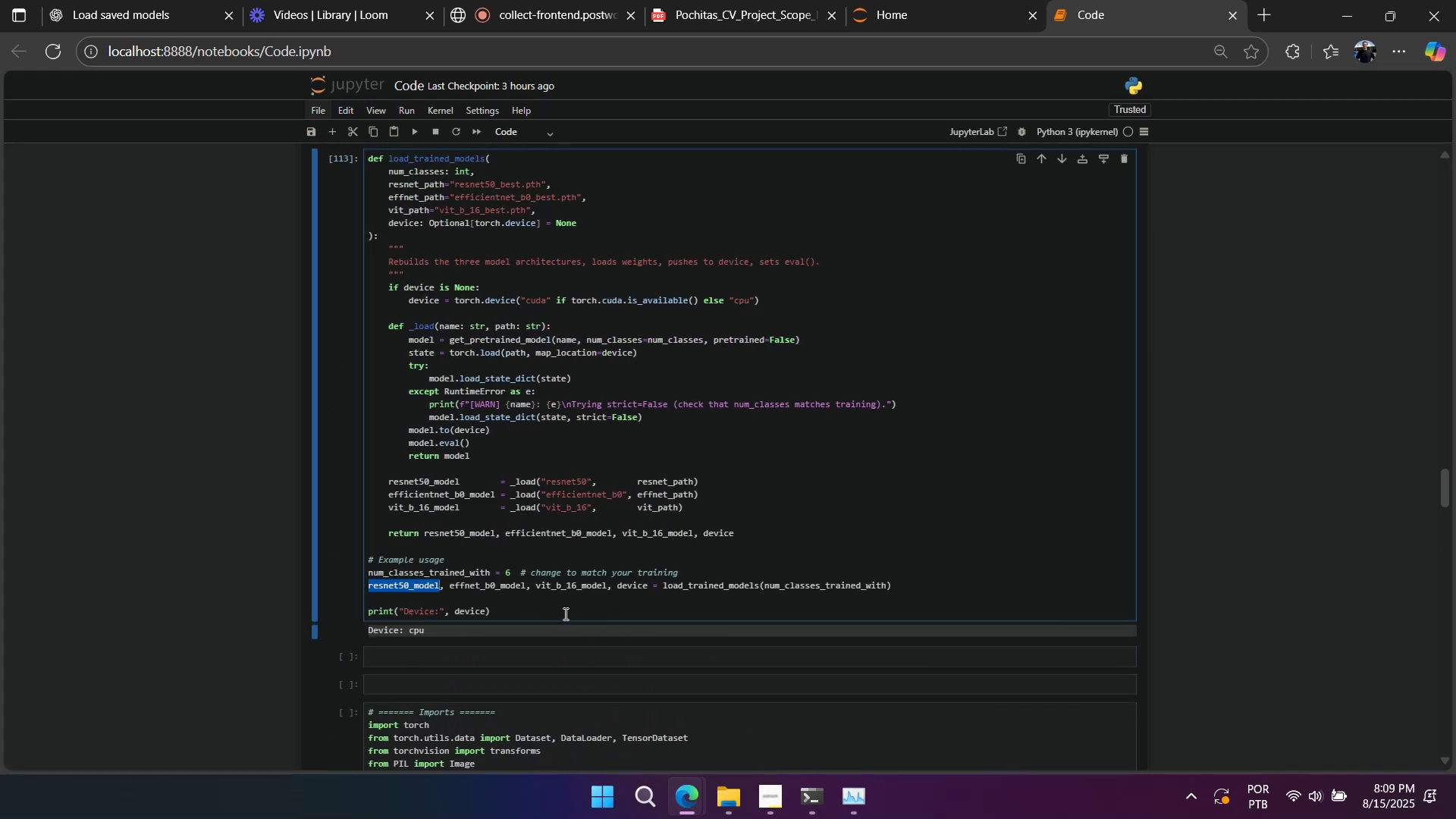 
scroll: coordinate [564, 607], scroll_direction: down, amount: 17.0
 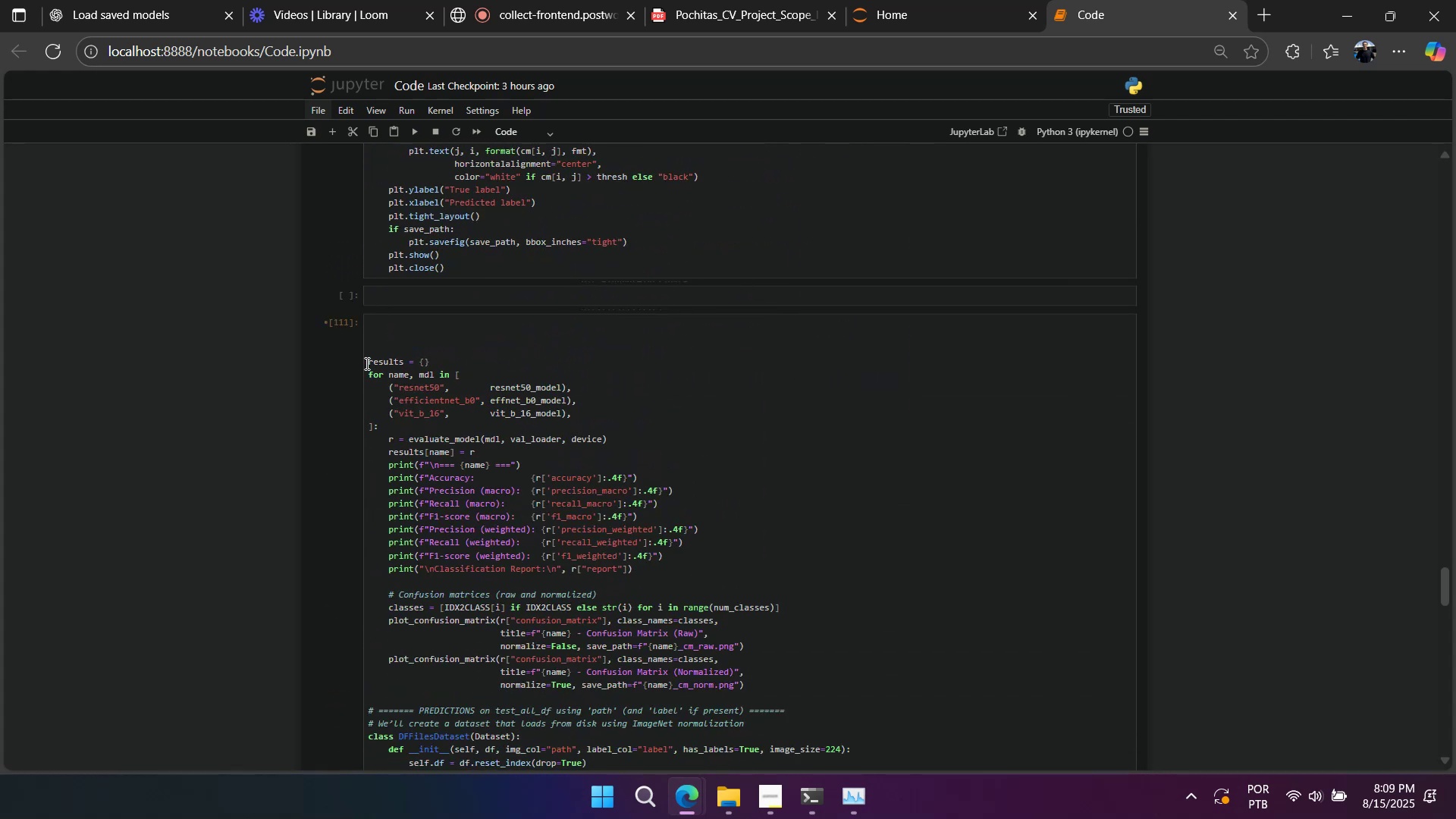 
key(Backspace)
 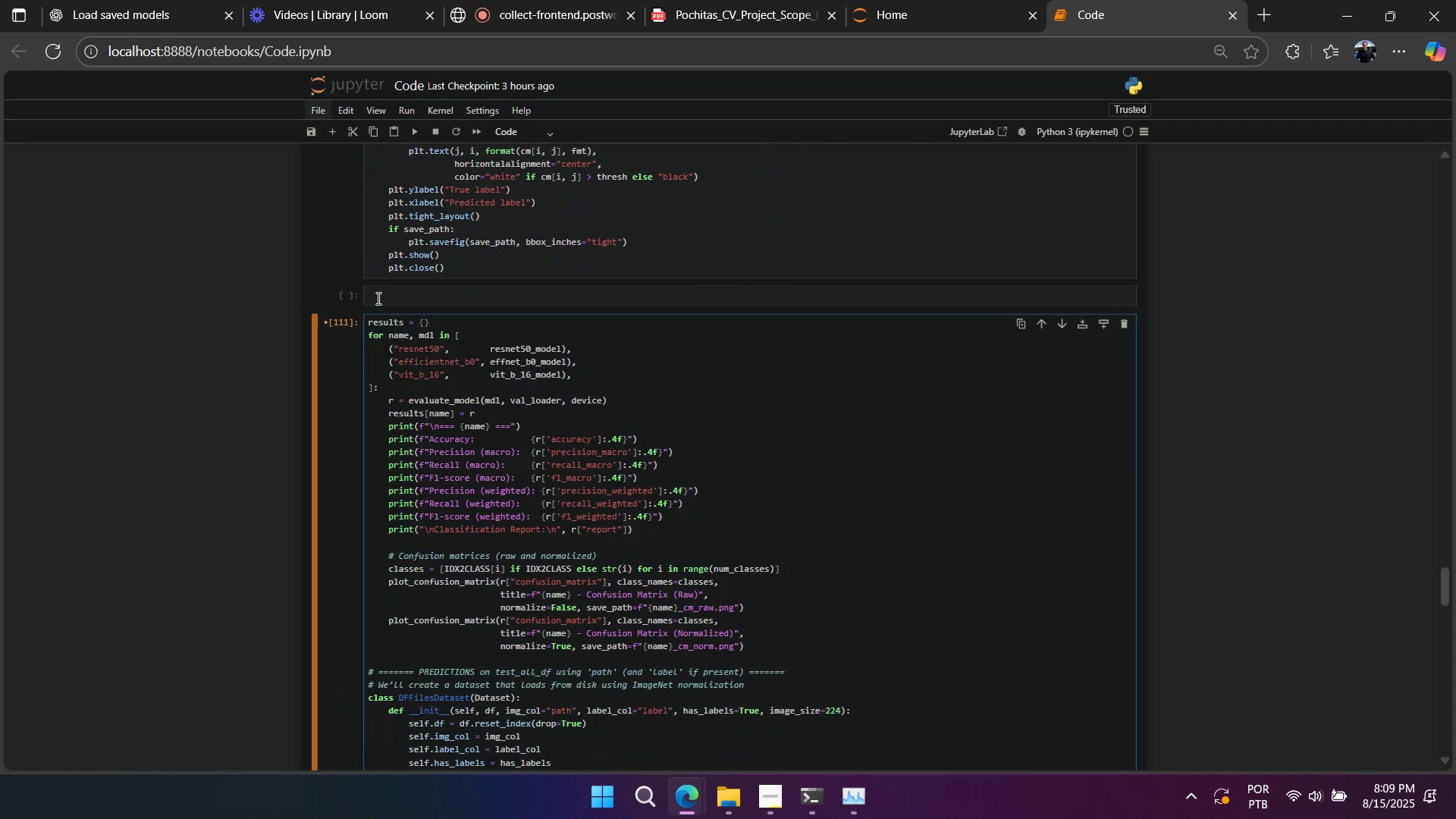 
scroll: coordinate [648, 568], scroll_direction: down, amount: 15.0
 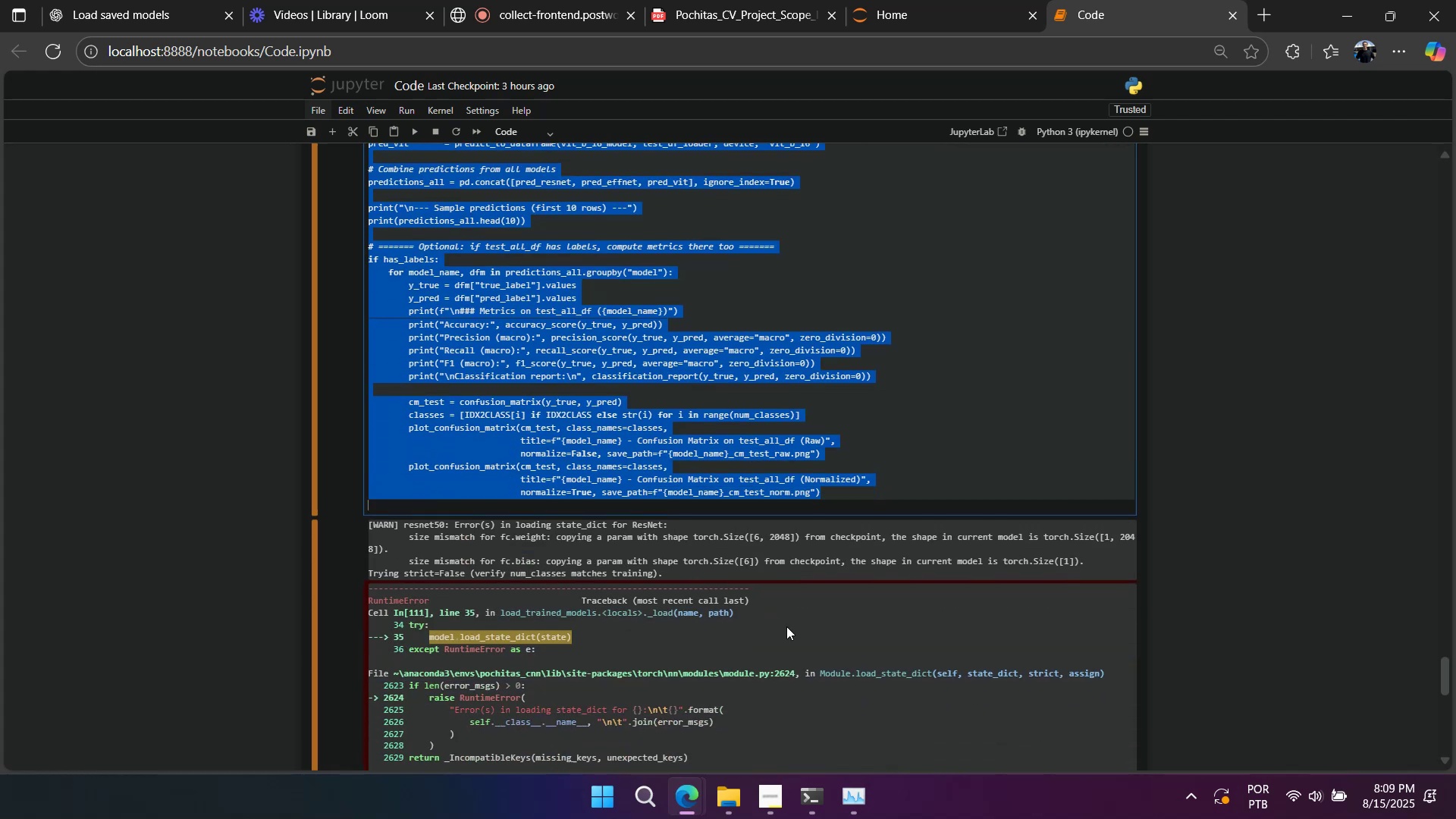 
key(Control+X)
 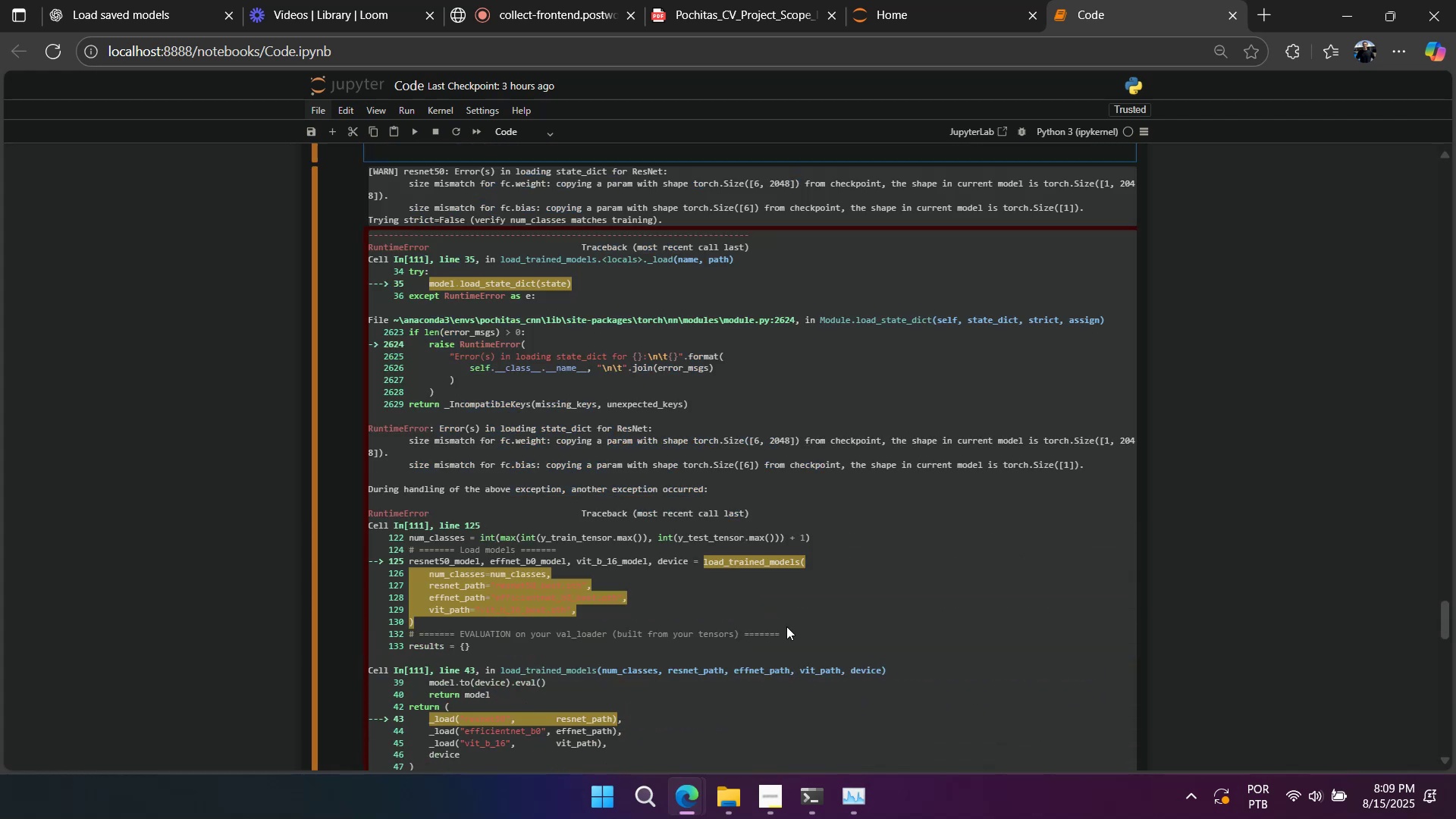 
key(Backspace)
 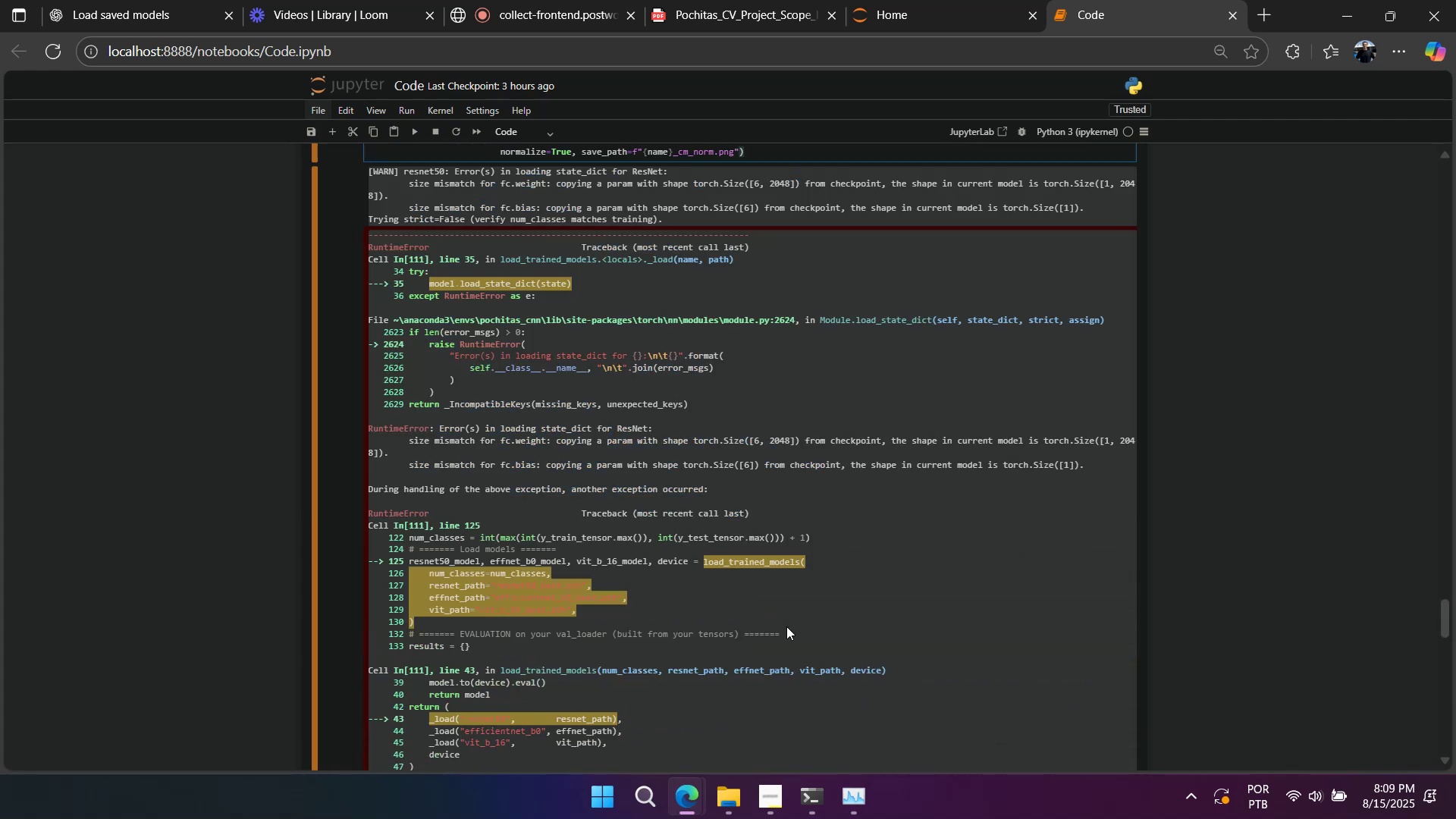 
scroll: coordinate [787, 626], scroll_direction: up, amount: 5.0
 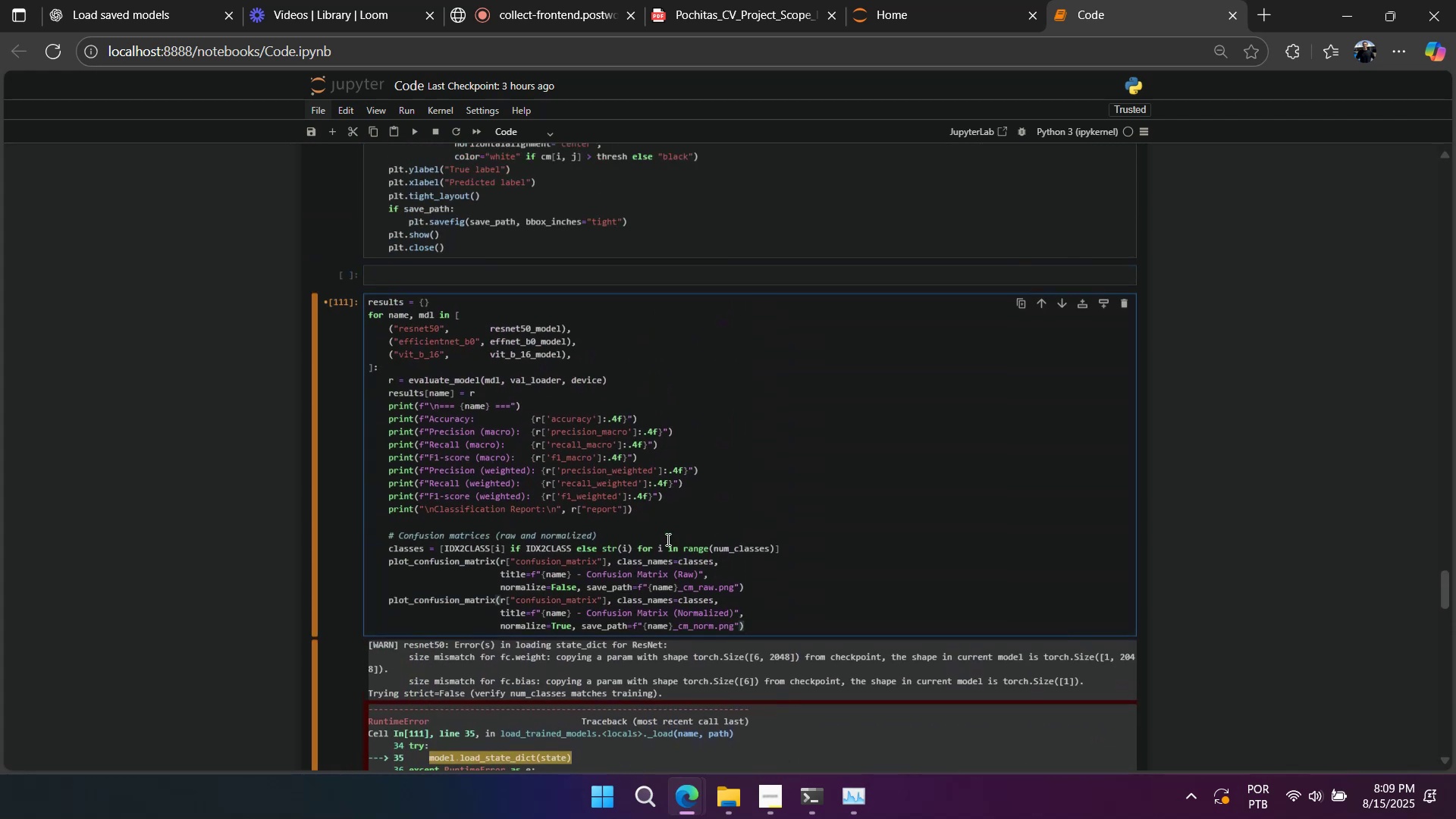 
left_click([658, 523])
 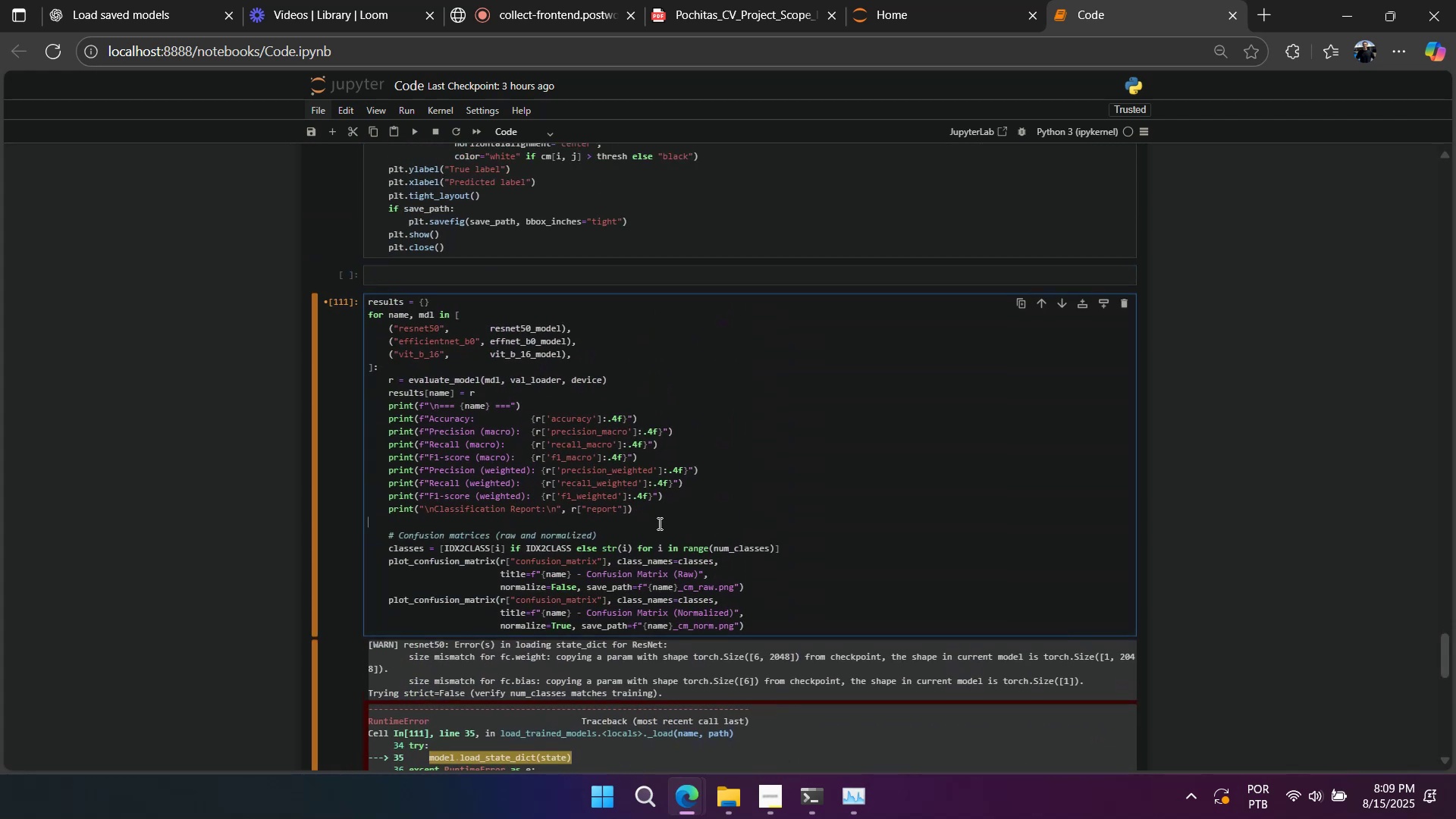 
hold_key(key=ShiftLeft, duration=1.52)
 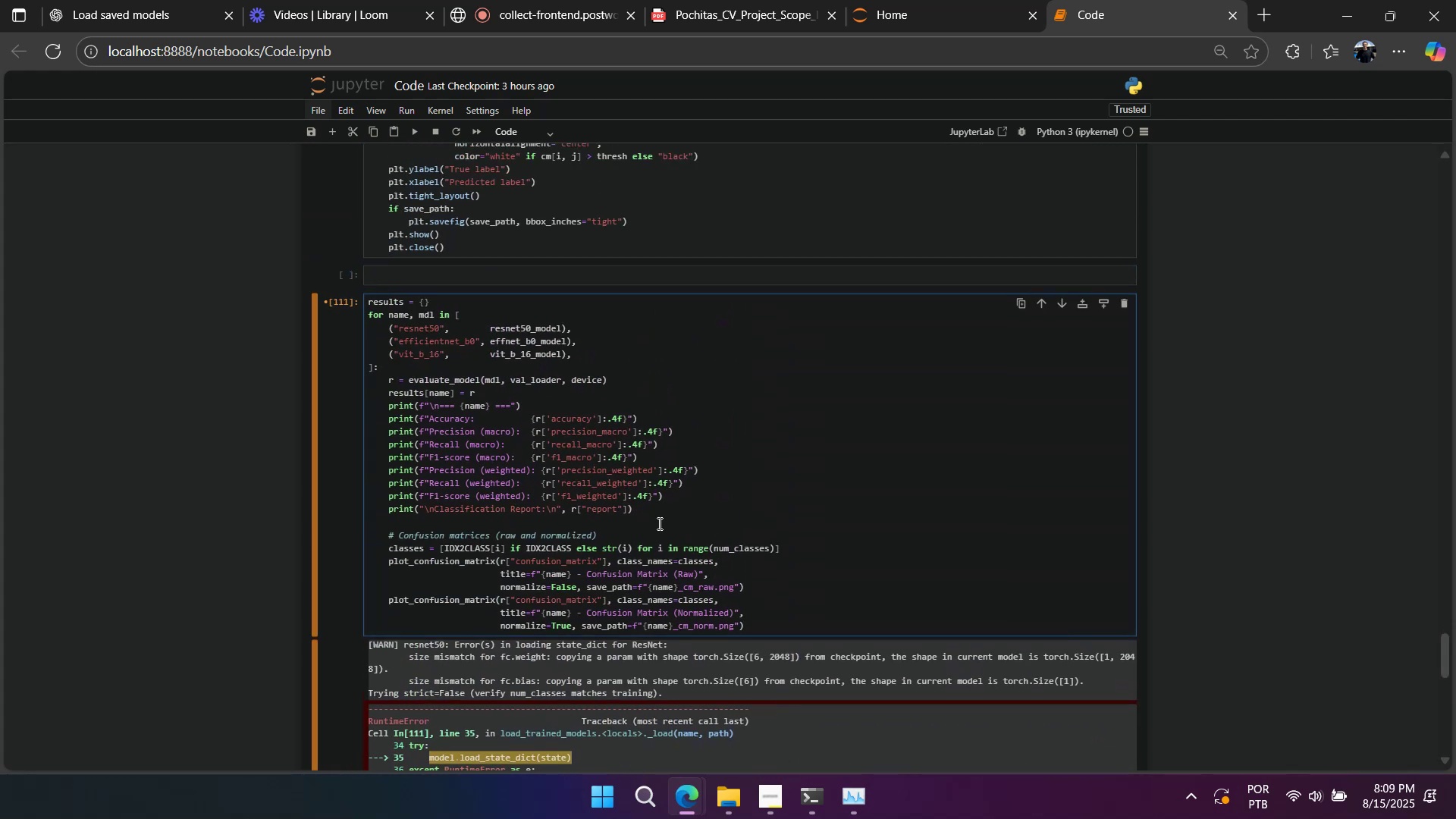 
hold_key(key=ShiftLeft, duration=1.5)
 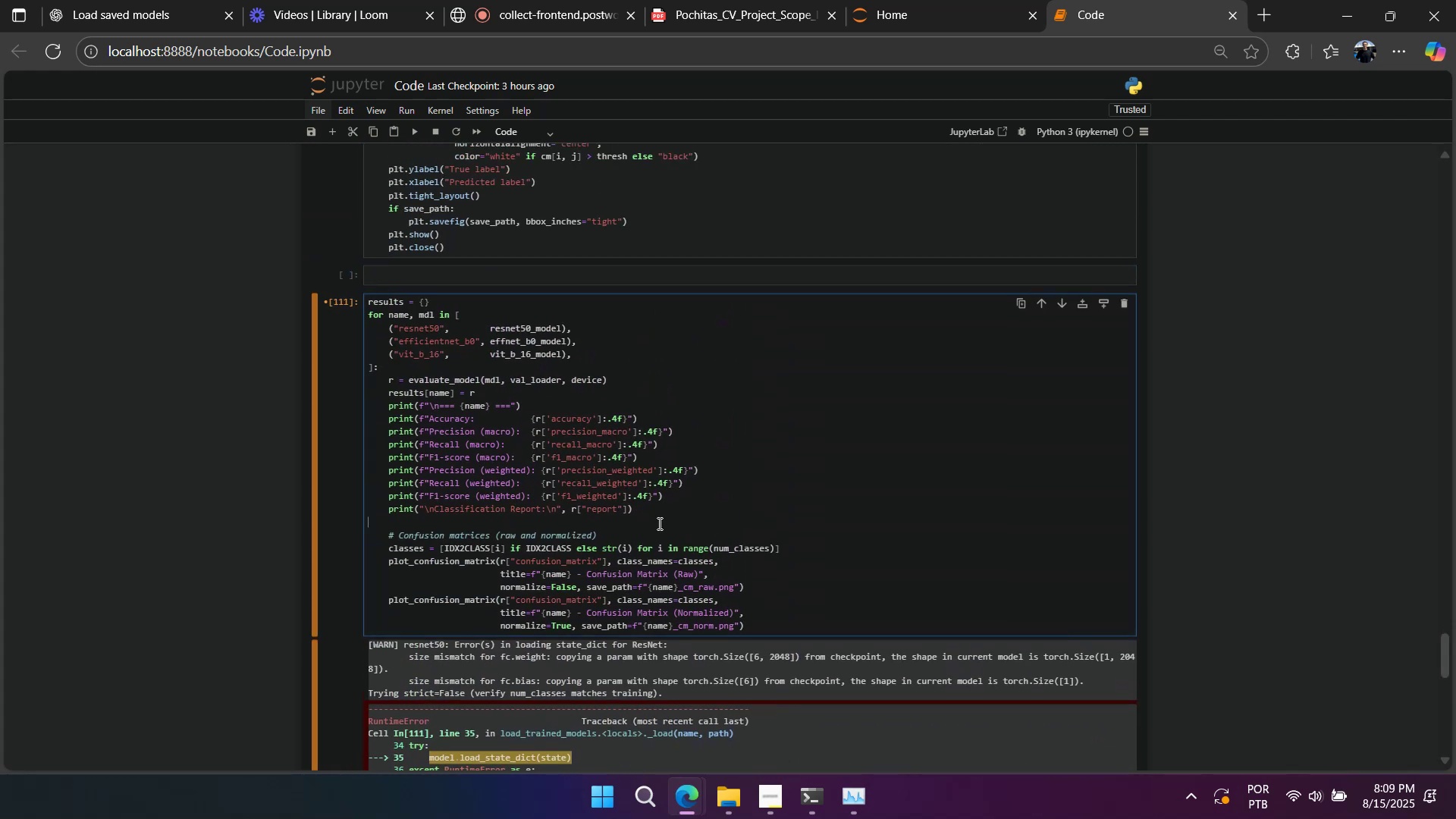 
hold_key(key=ShiftLeft, duration=1.5)
 